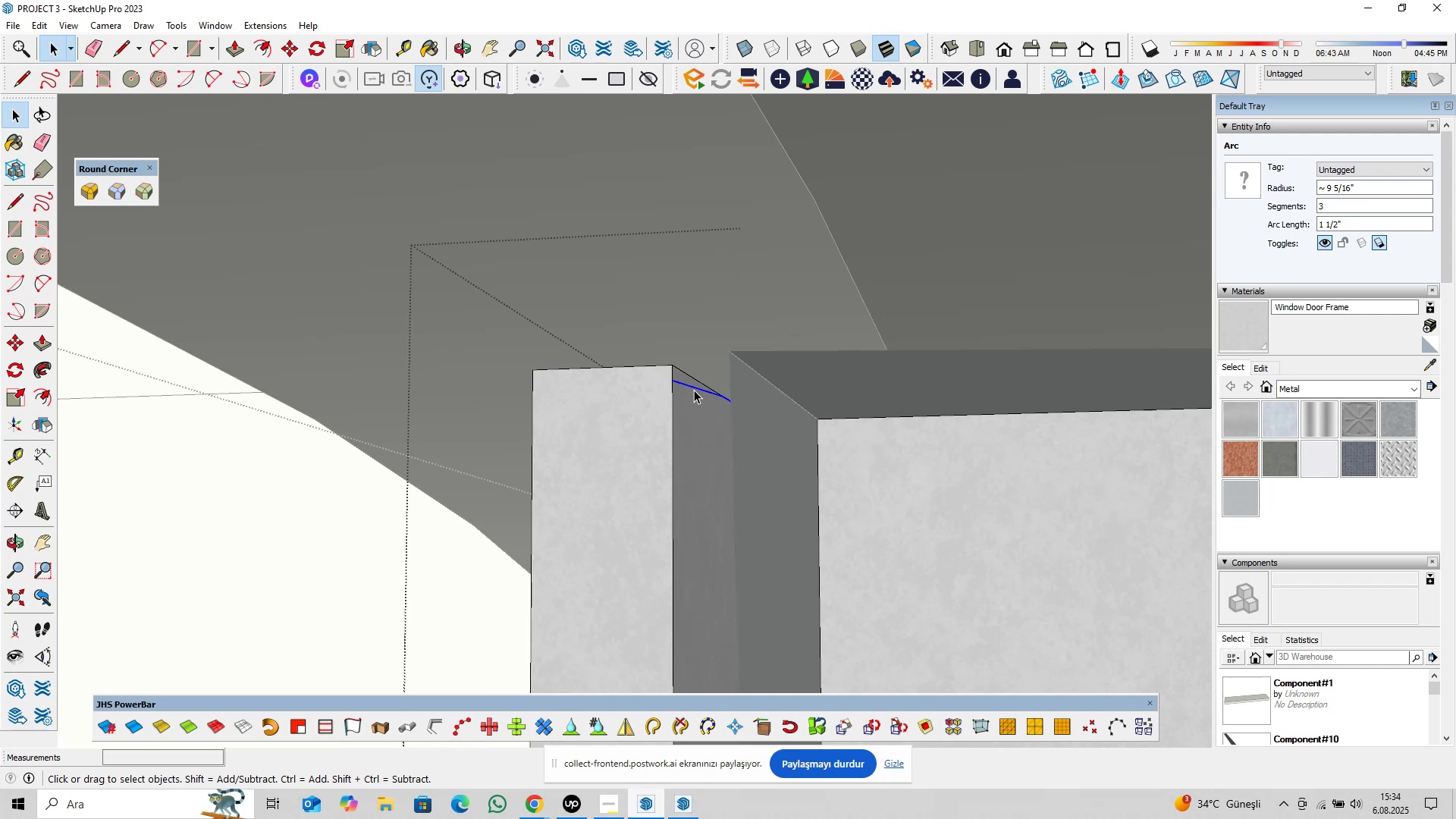 
left_click([694, 389])
 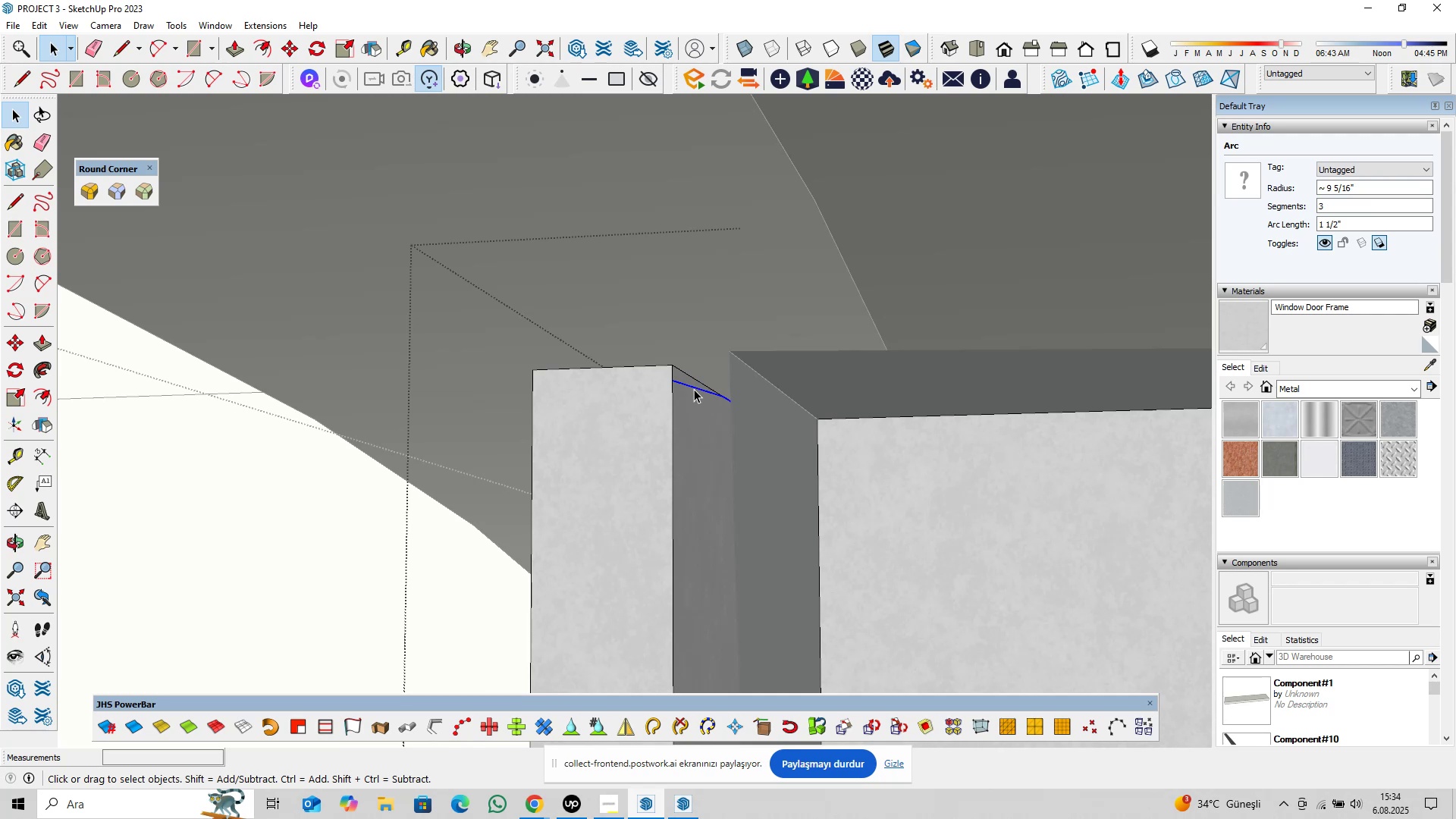 
key(Delete)
 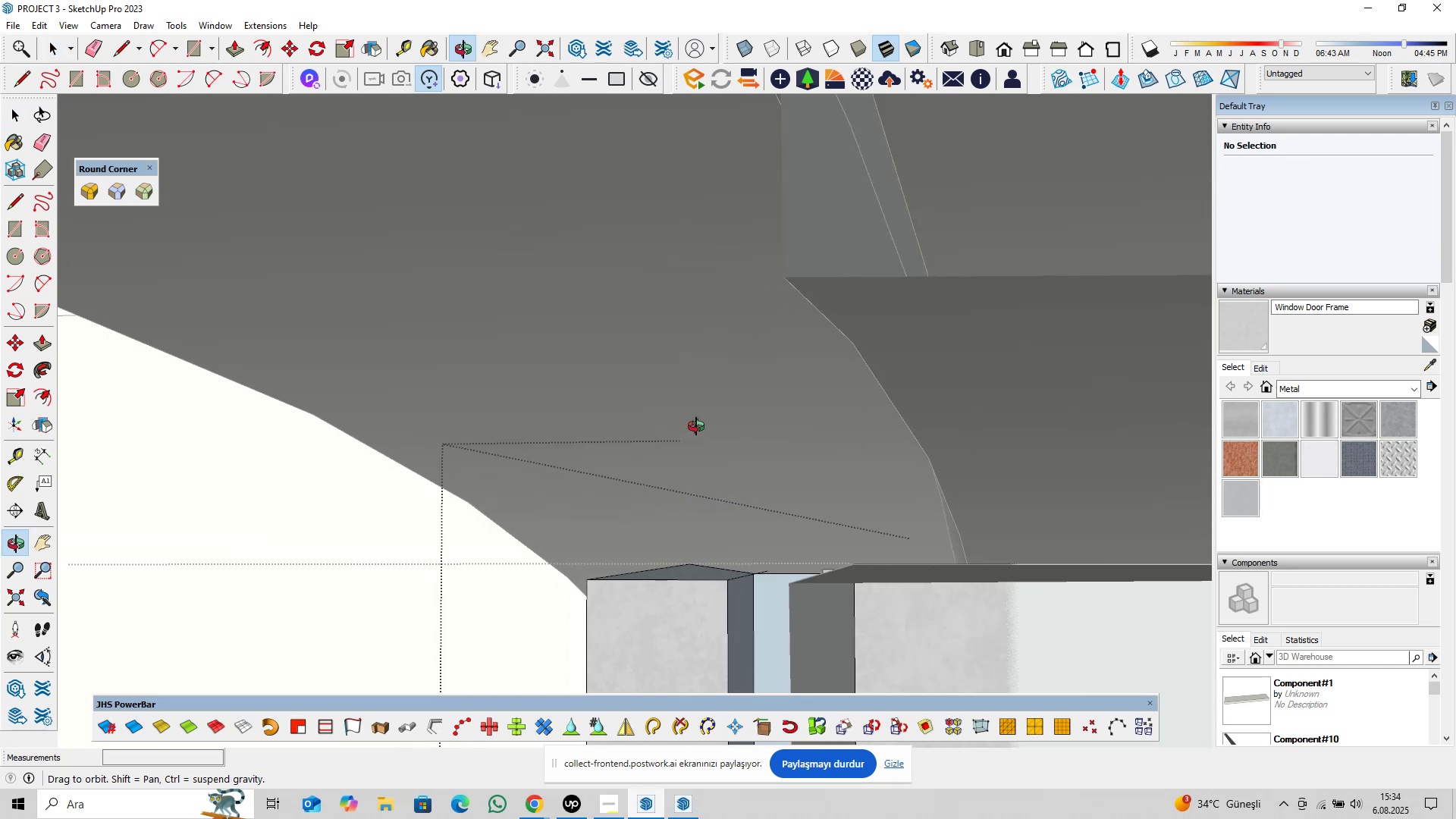 
hold_key(key=ShiftLeft, duration=0.6)
 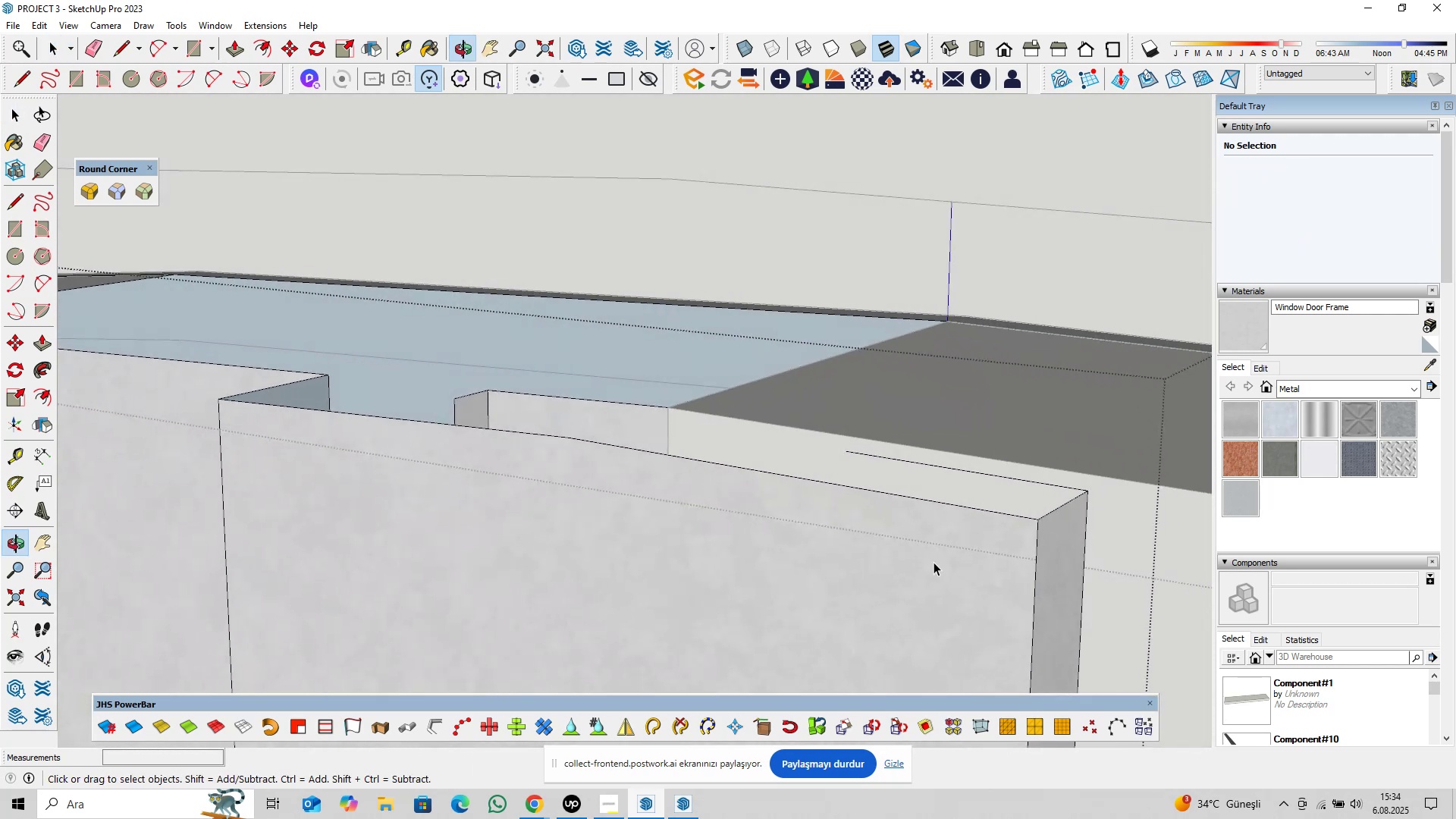 
key(Control+Z)
 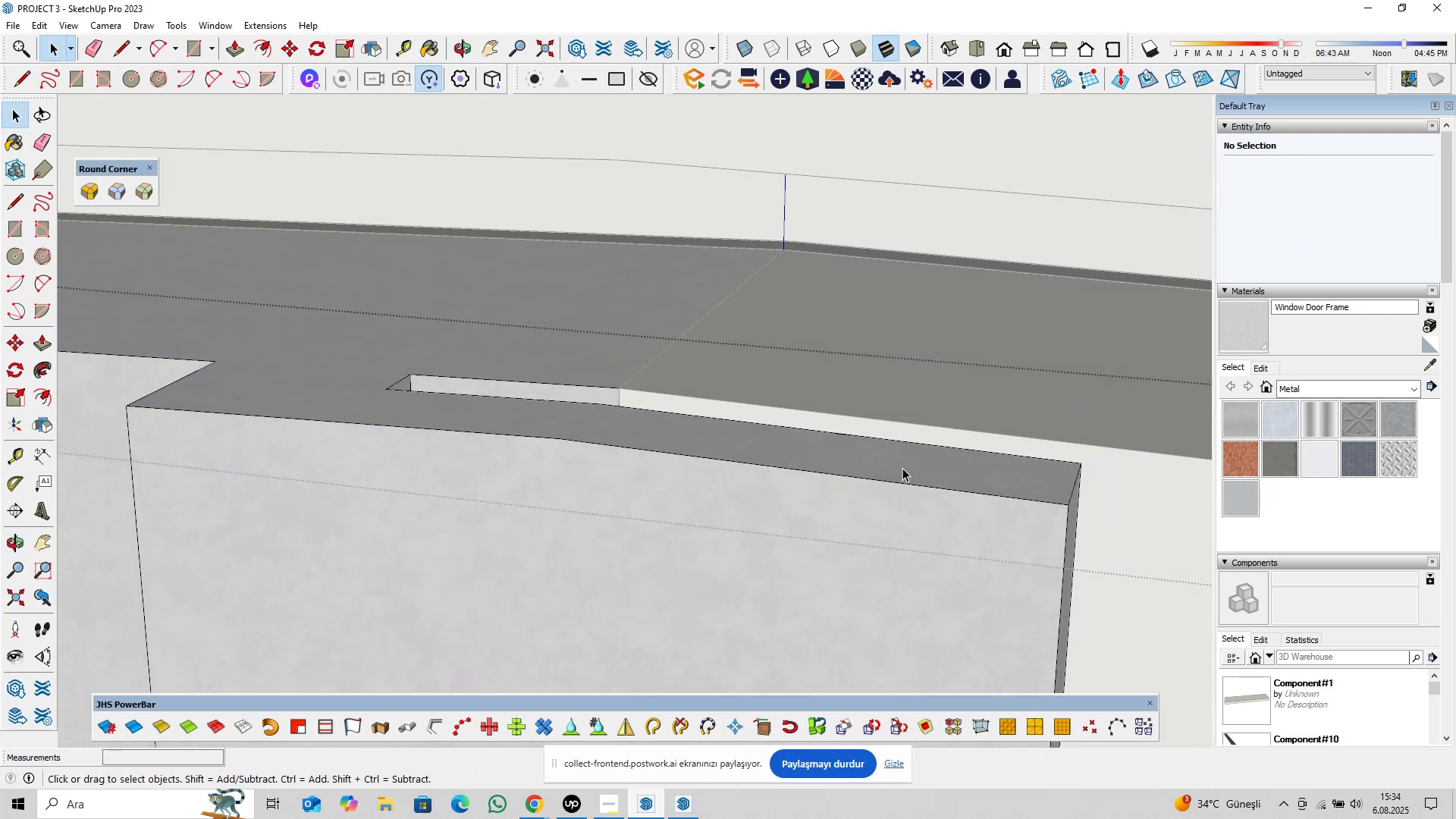 
left_click([896, 452])
 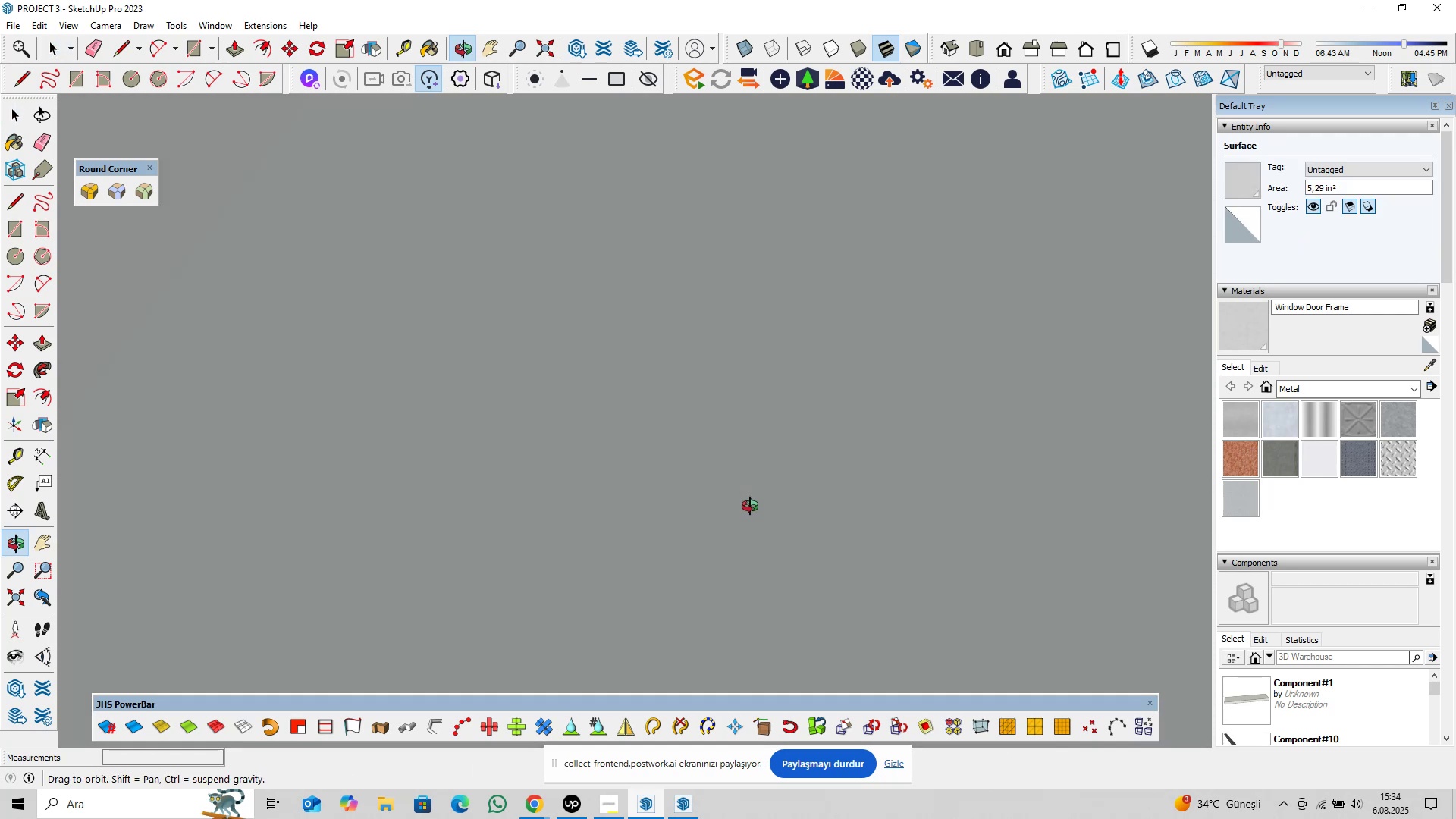 
scroll: coordinate [878, 449], scroll_direction: up, amount: 4.0
 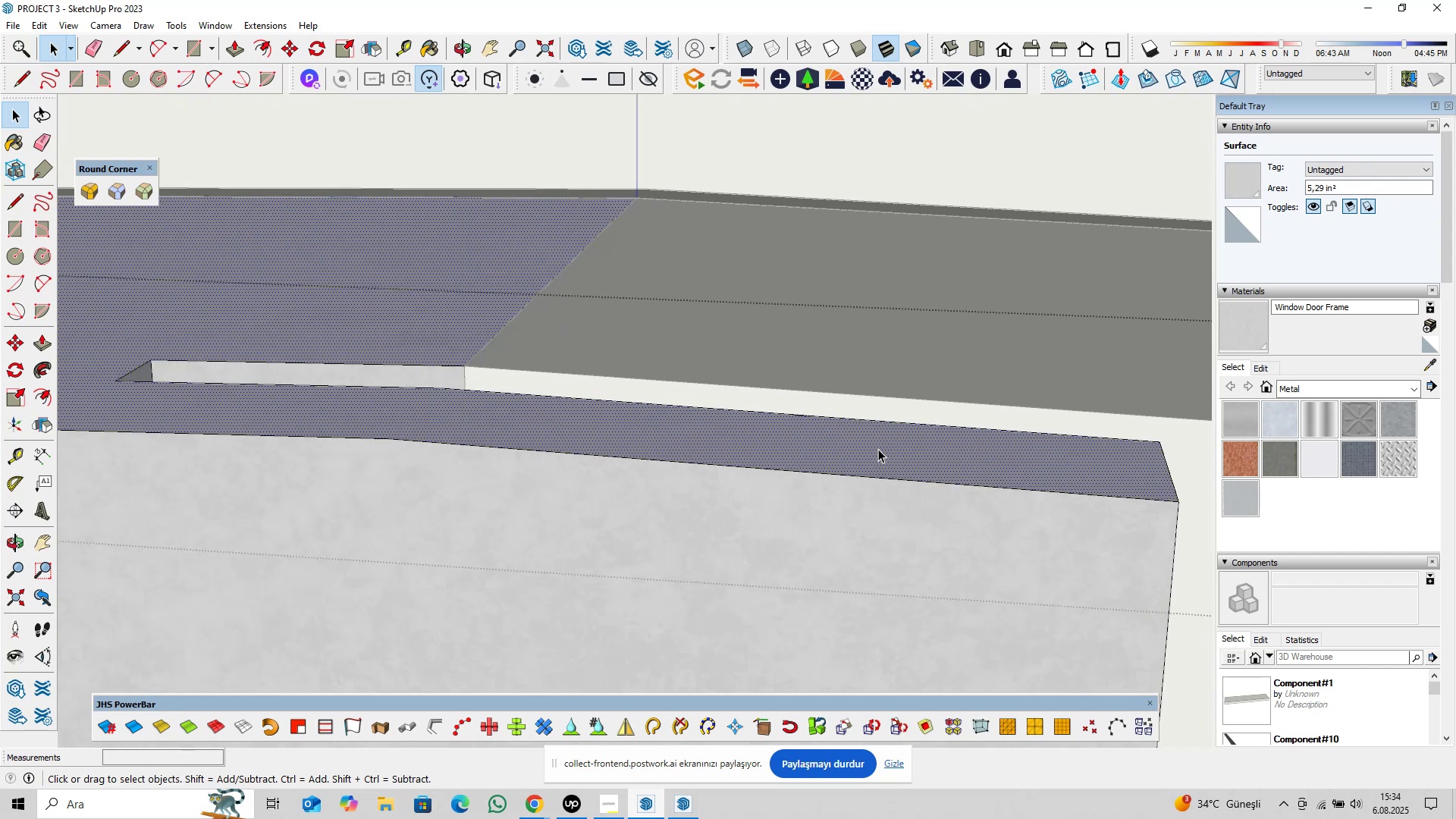 
key(Control+Z)
 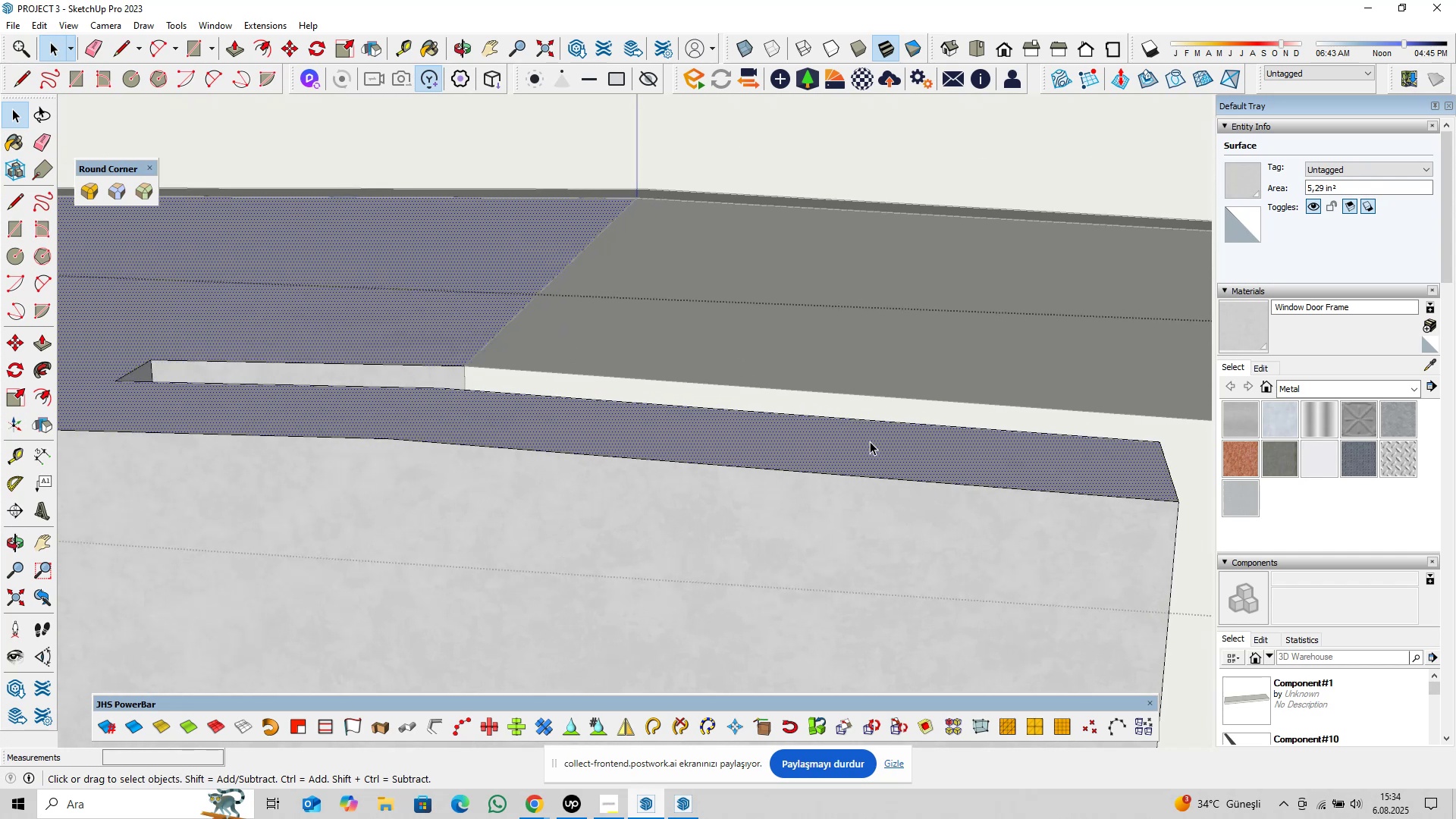 
double_click([854, 416])
 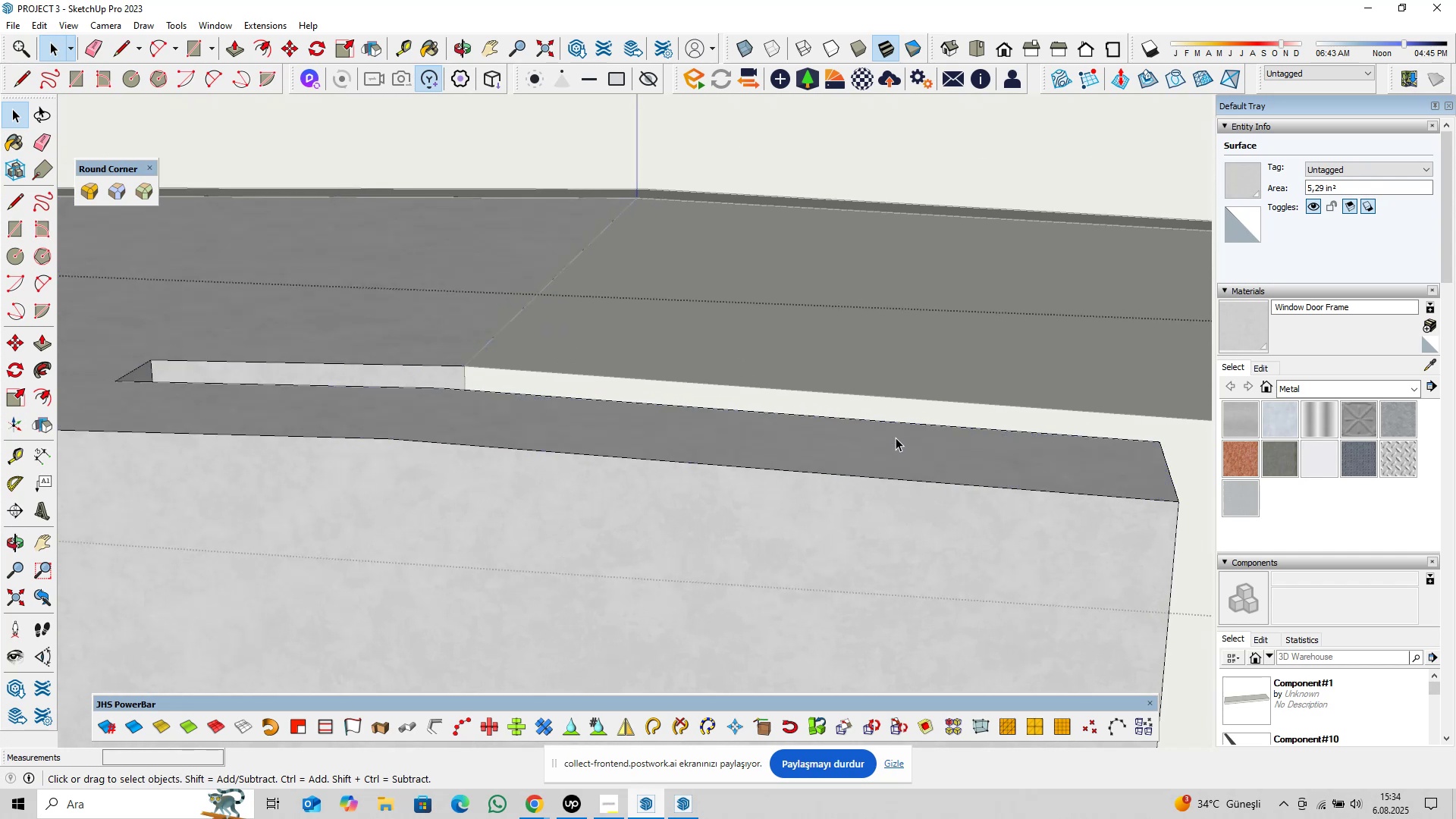 
key(Shift+ShiftLeft)
 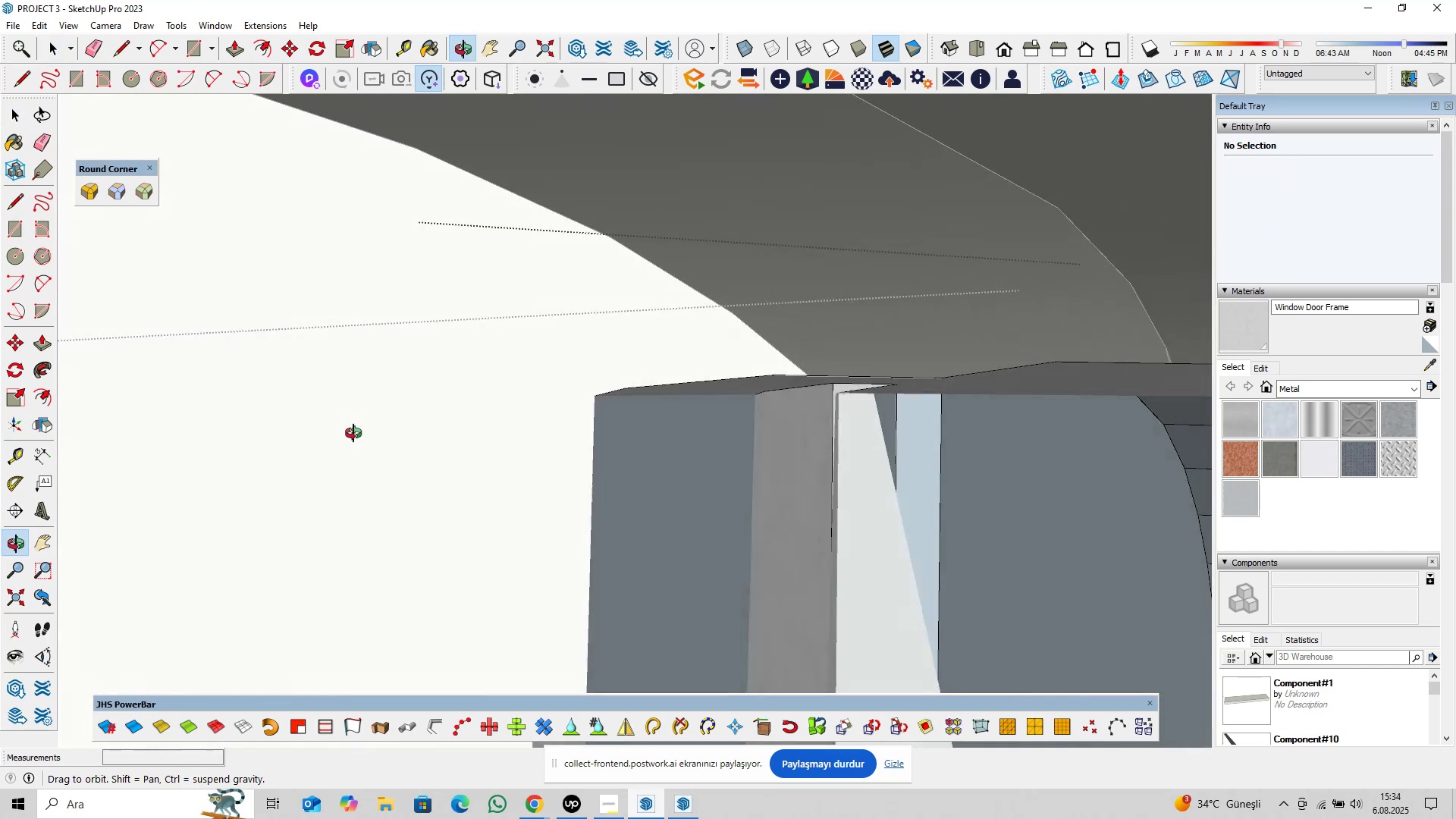 
scroll: coordinate [731, 450], scroll_direction: down, amount: 3.0
 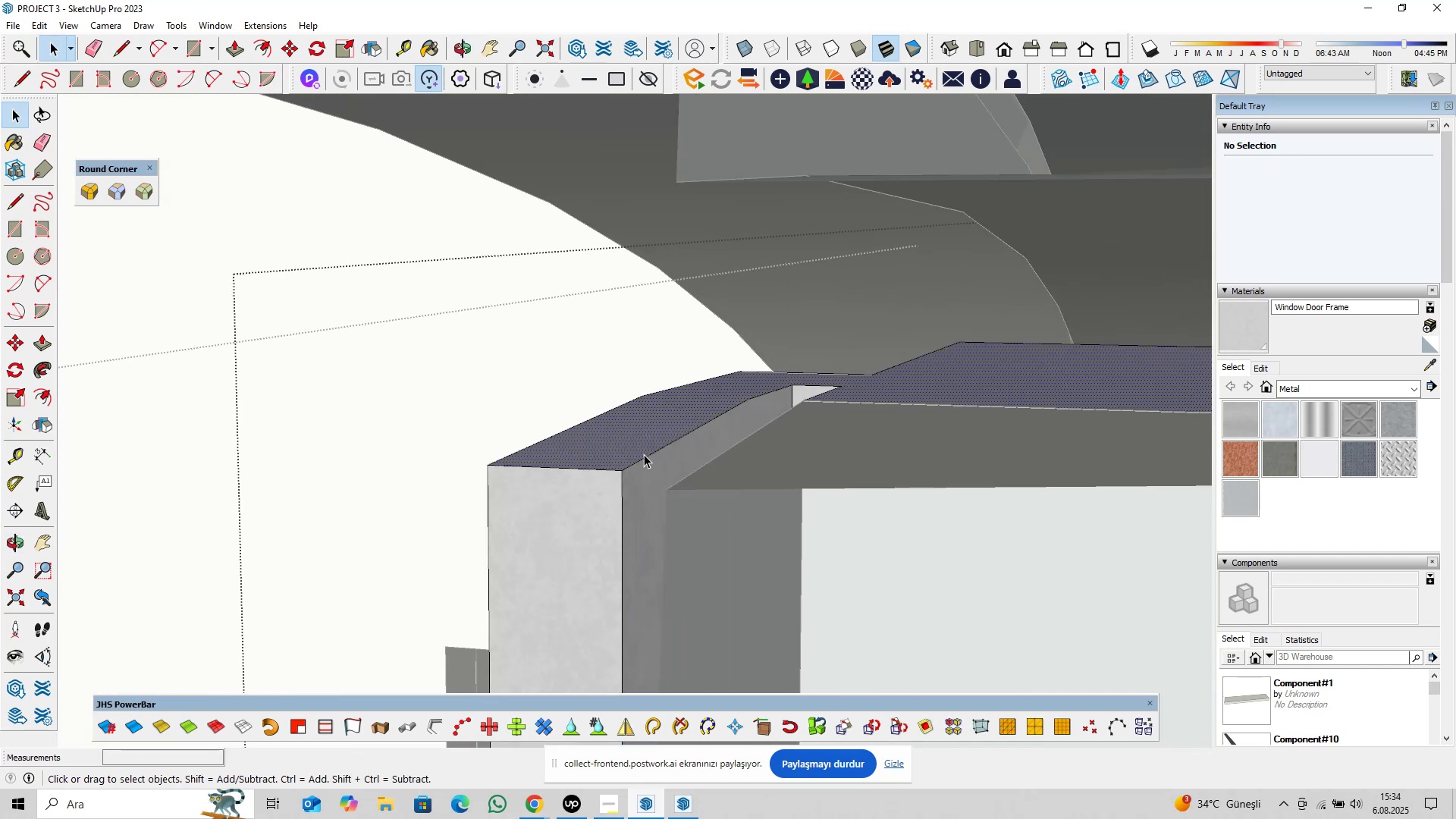 
double_click([648, 456])
 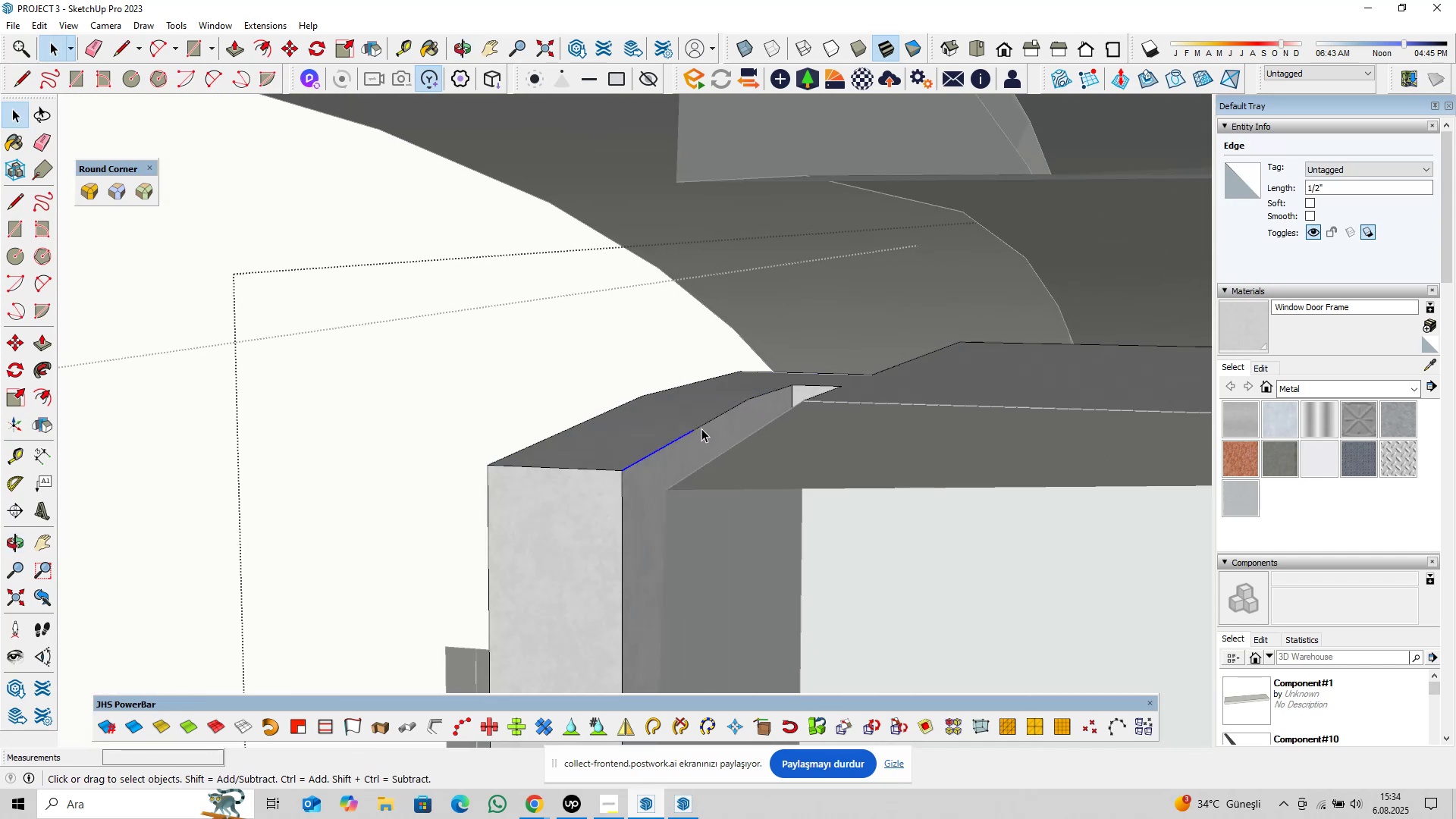 
left_click([707, 424])
 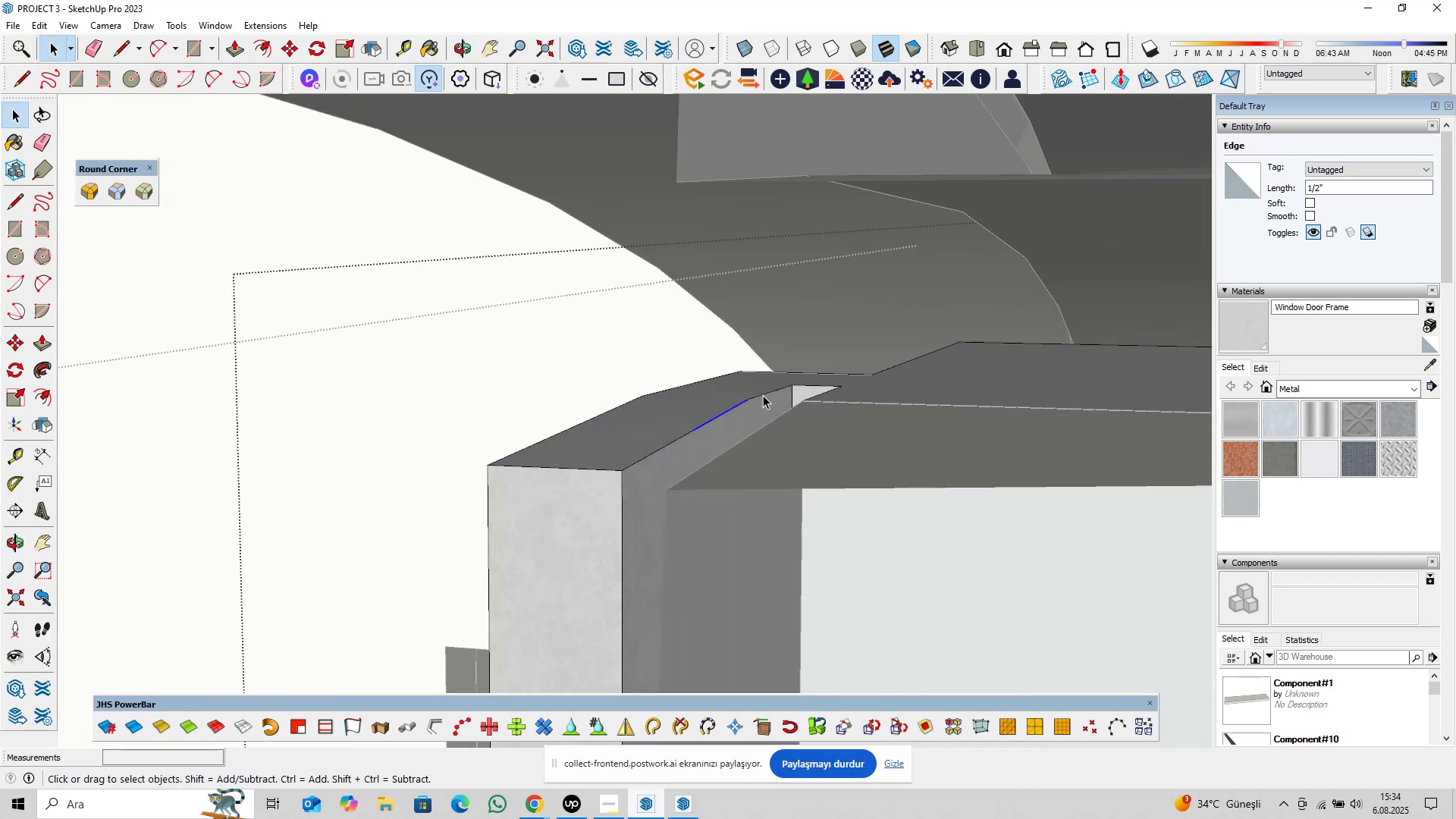 
left_click([763, 394])
 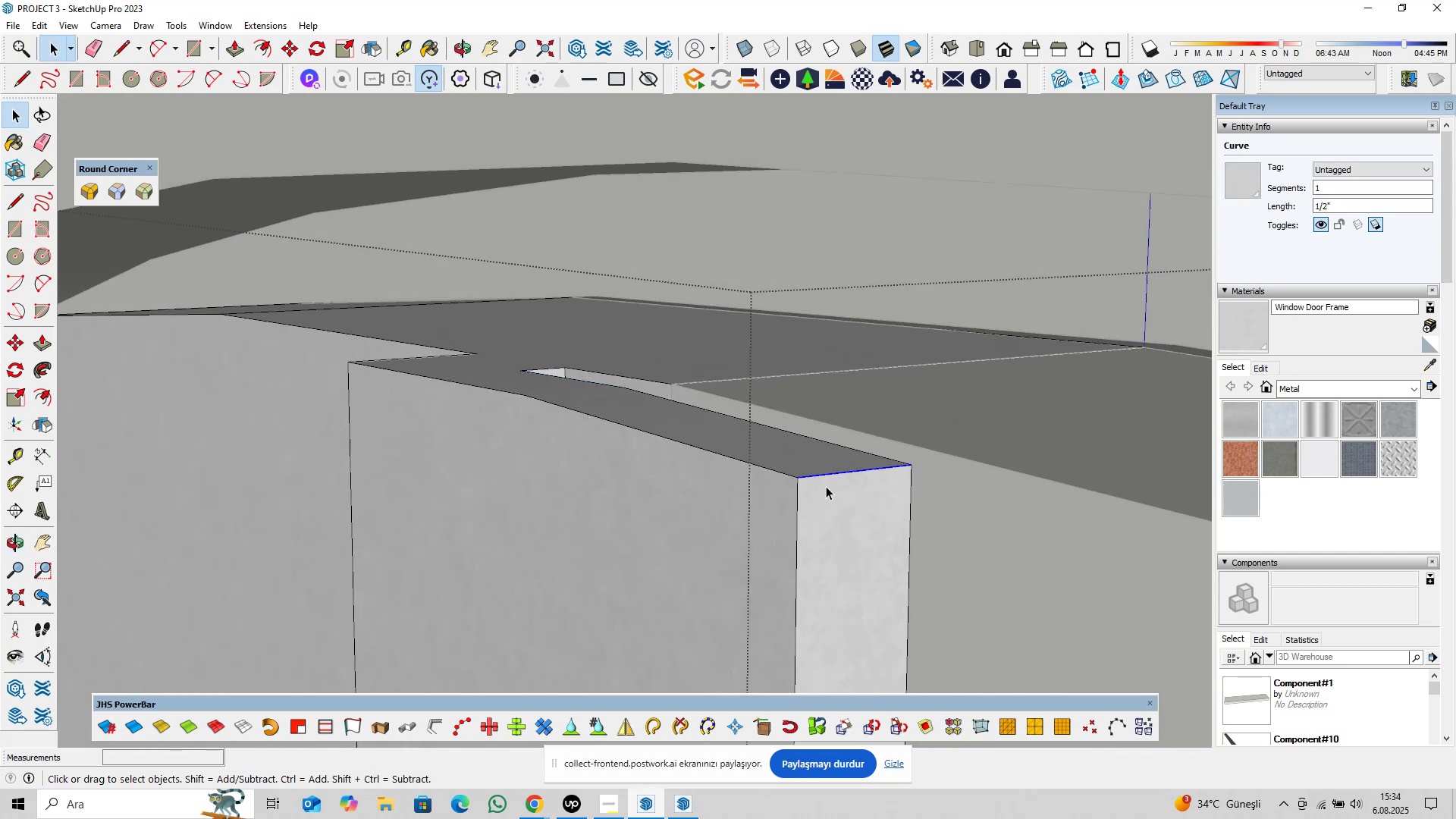 
double_click([758, 466])
 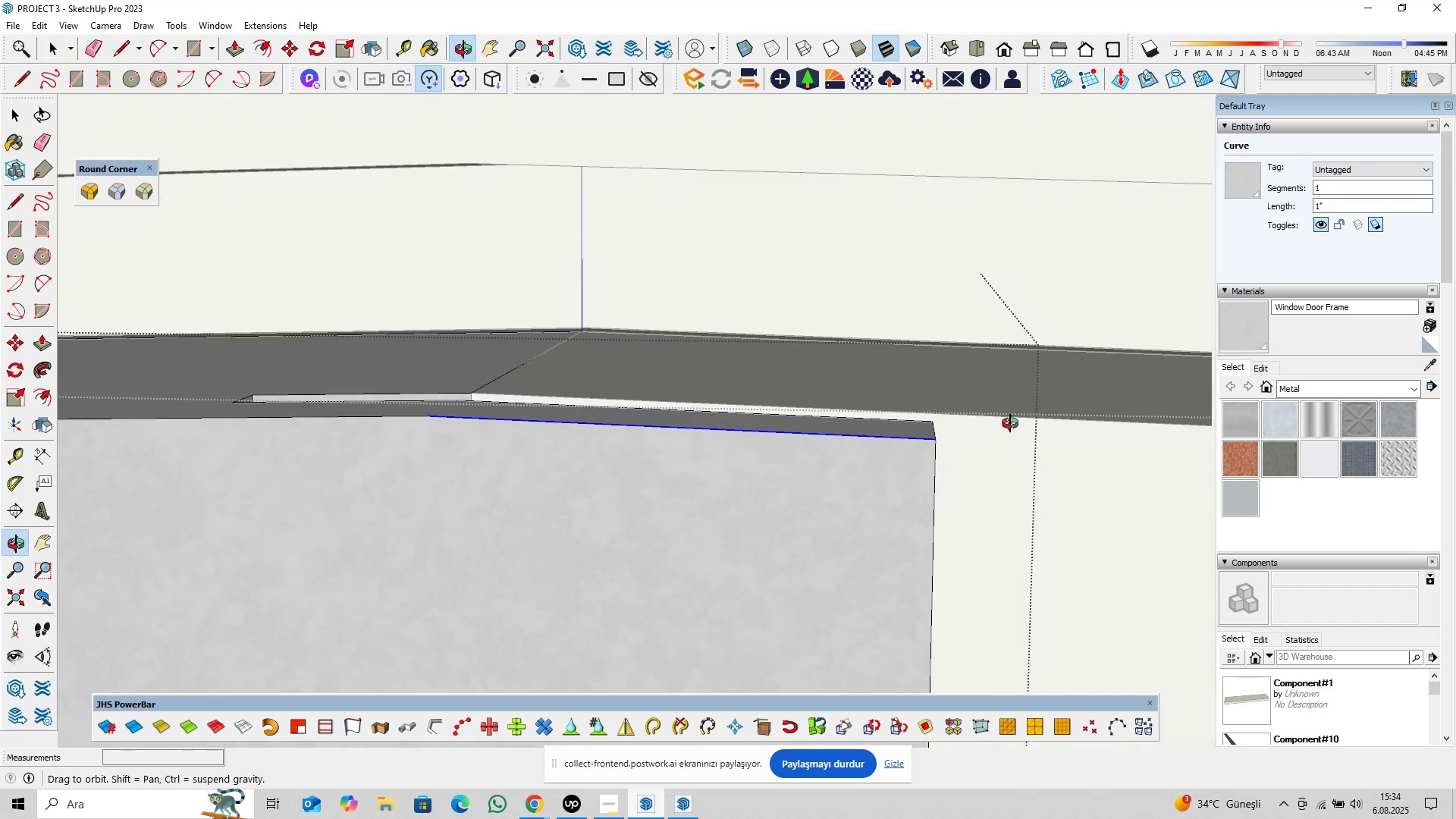 
hold_key(key=ShiftLeft, duration=0.34)
 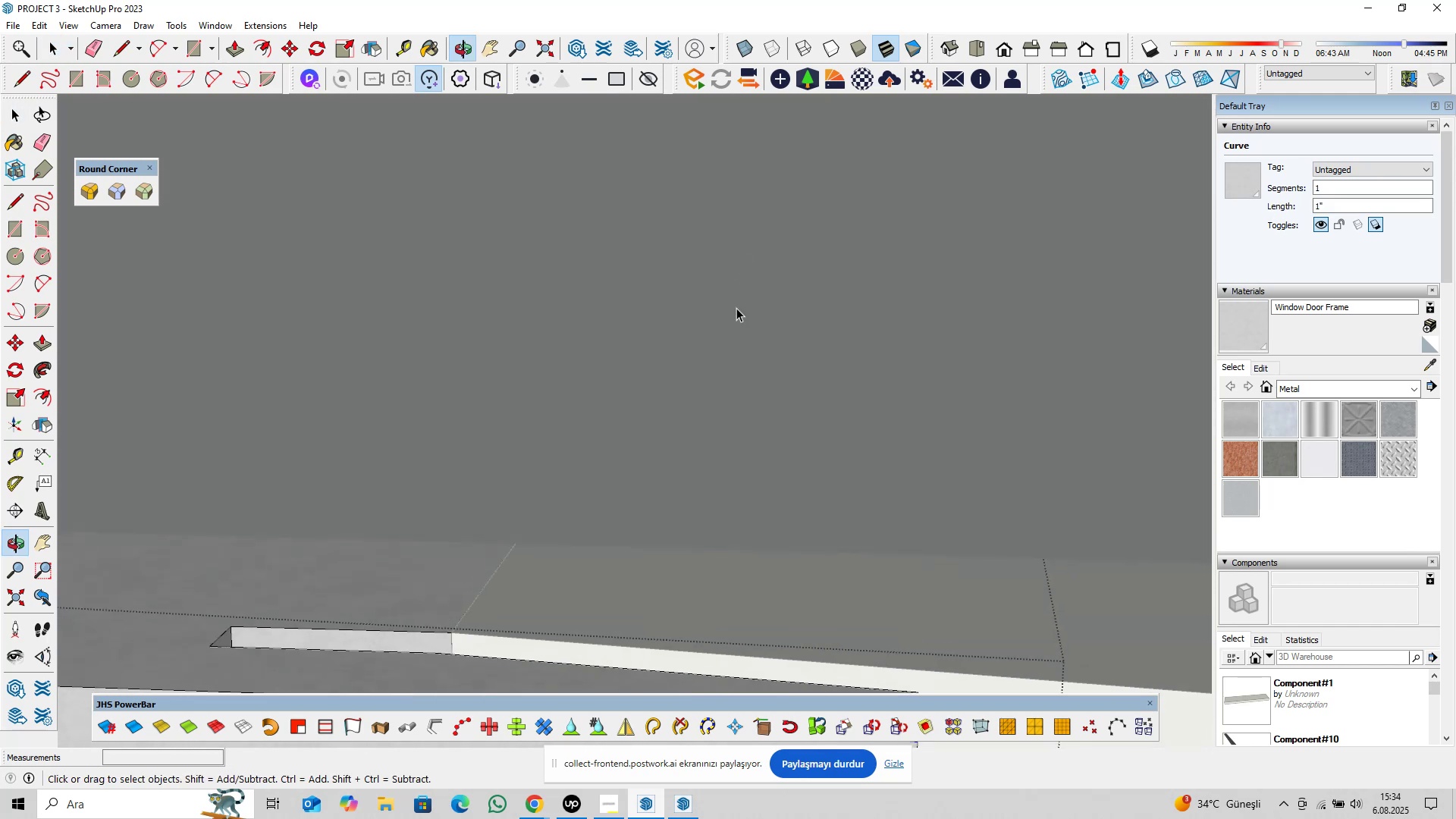 
hold_key(key=ShiftLeft, duration=0.67)
 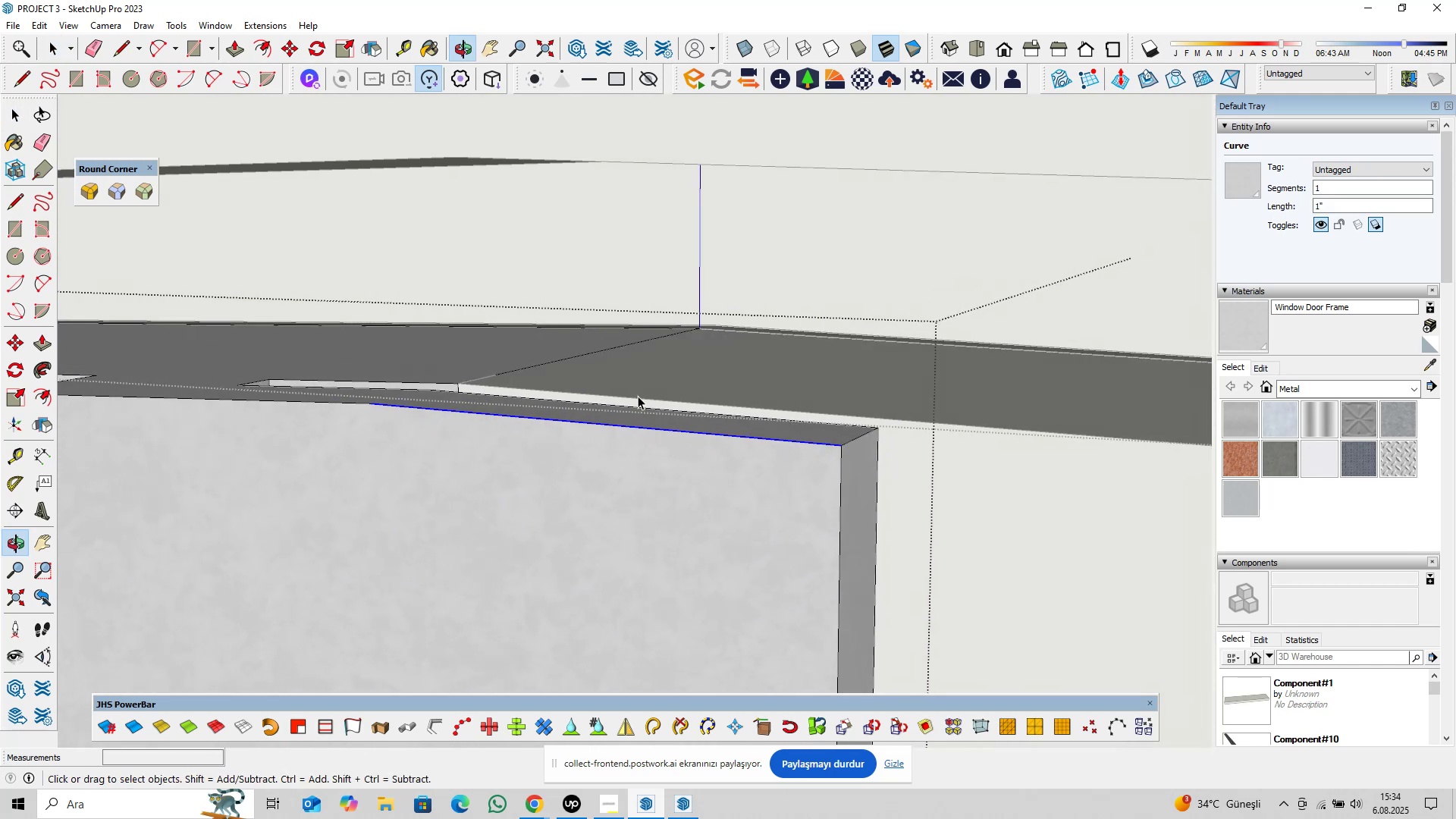 
scroll: coordinate [785, 441], scroll_direction: down, amount: 4.0
 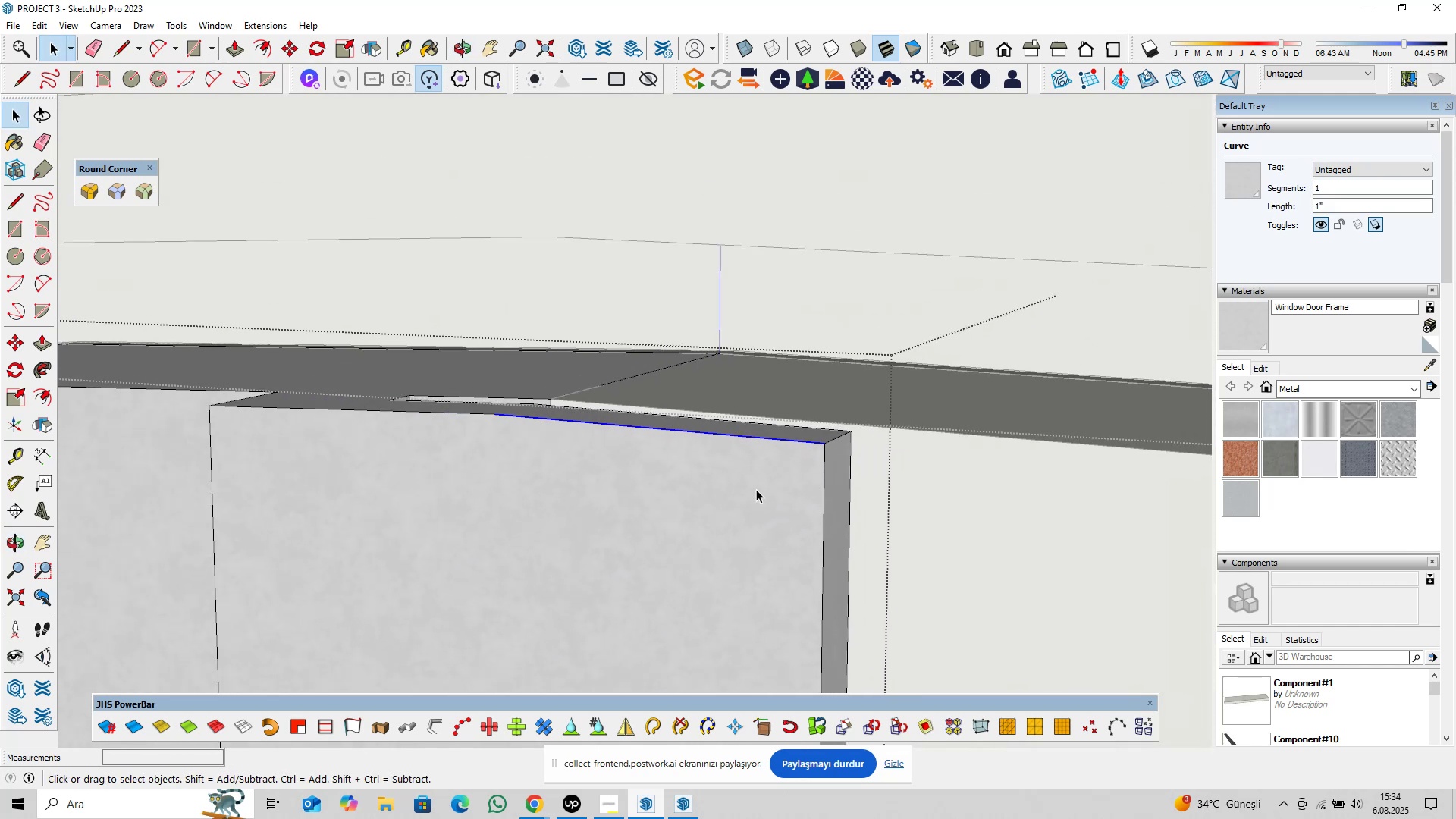 
hold_key(key=ShiftLeft, duration=0.31)
 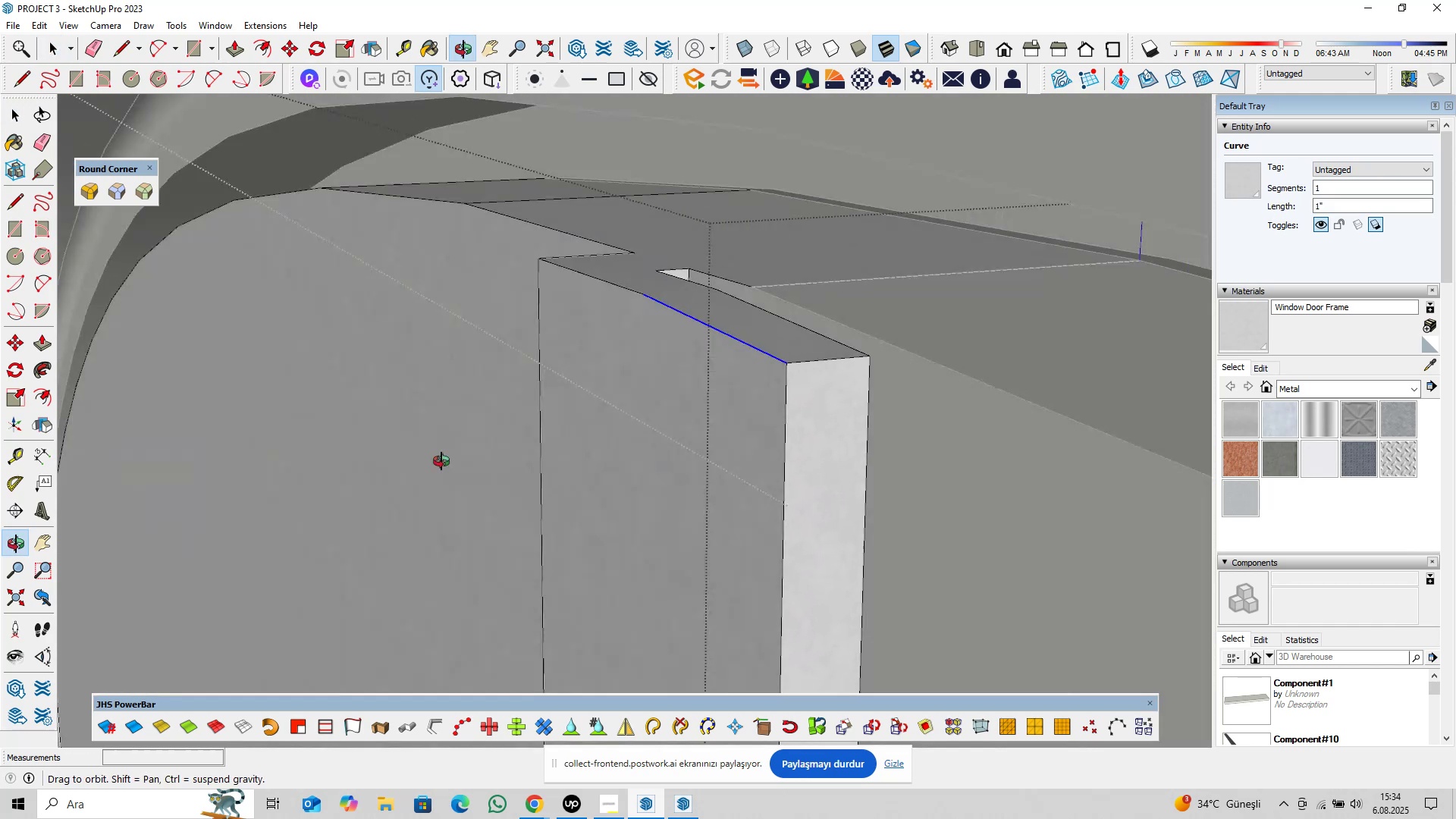 
scroll: coordinate [690, 381], scroll_direction: down, amount: 8.0
 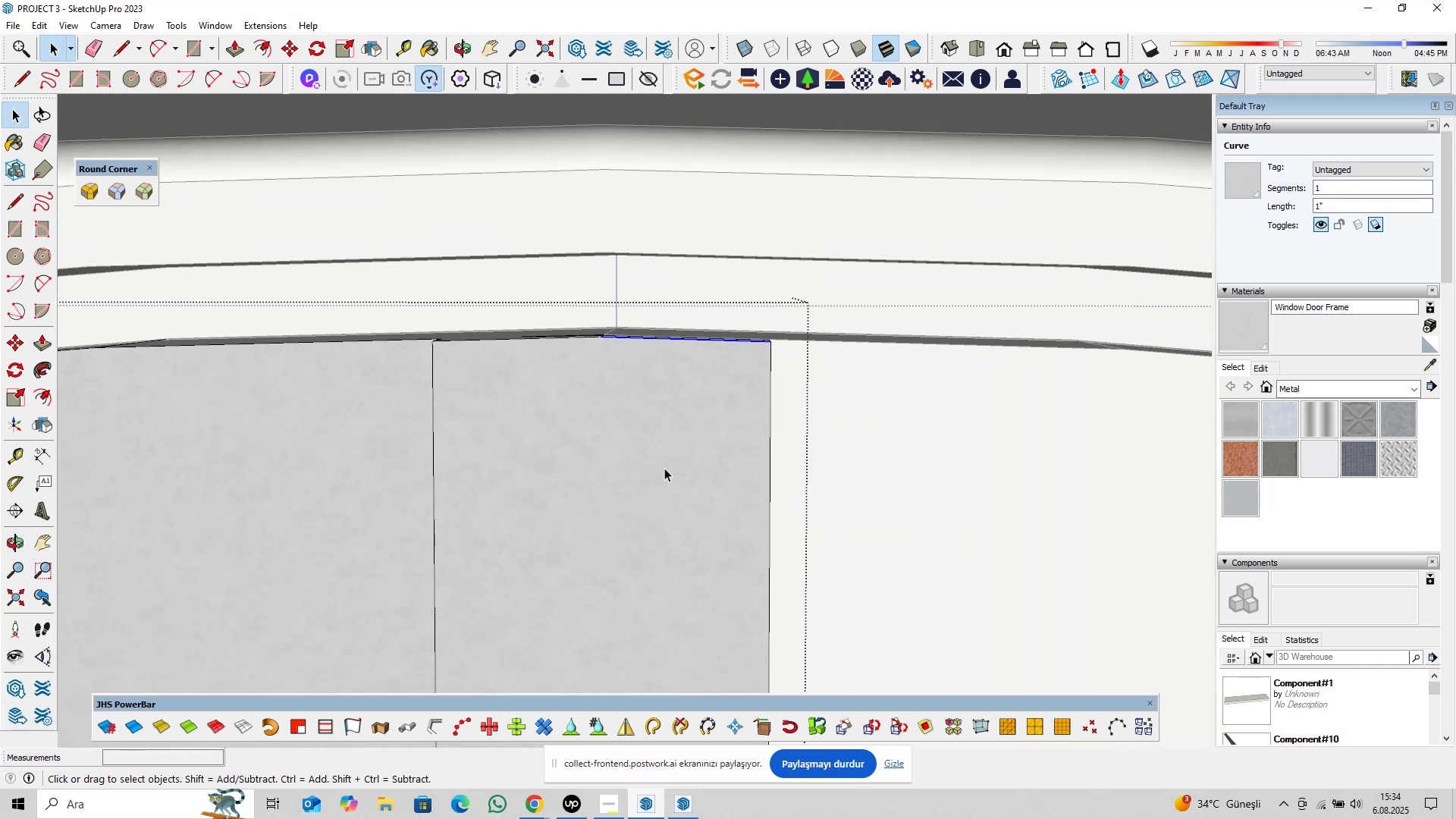 
hold_key(key=ShiftLeft, duration=0.31)
 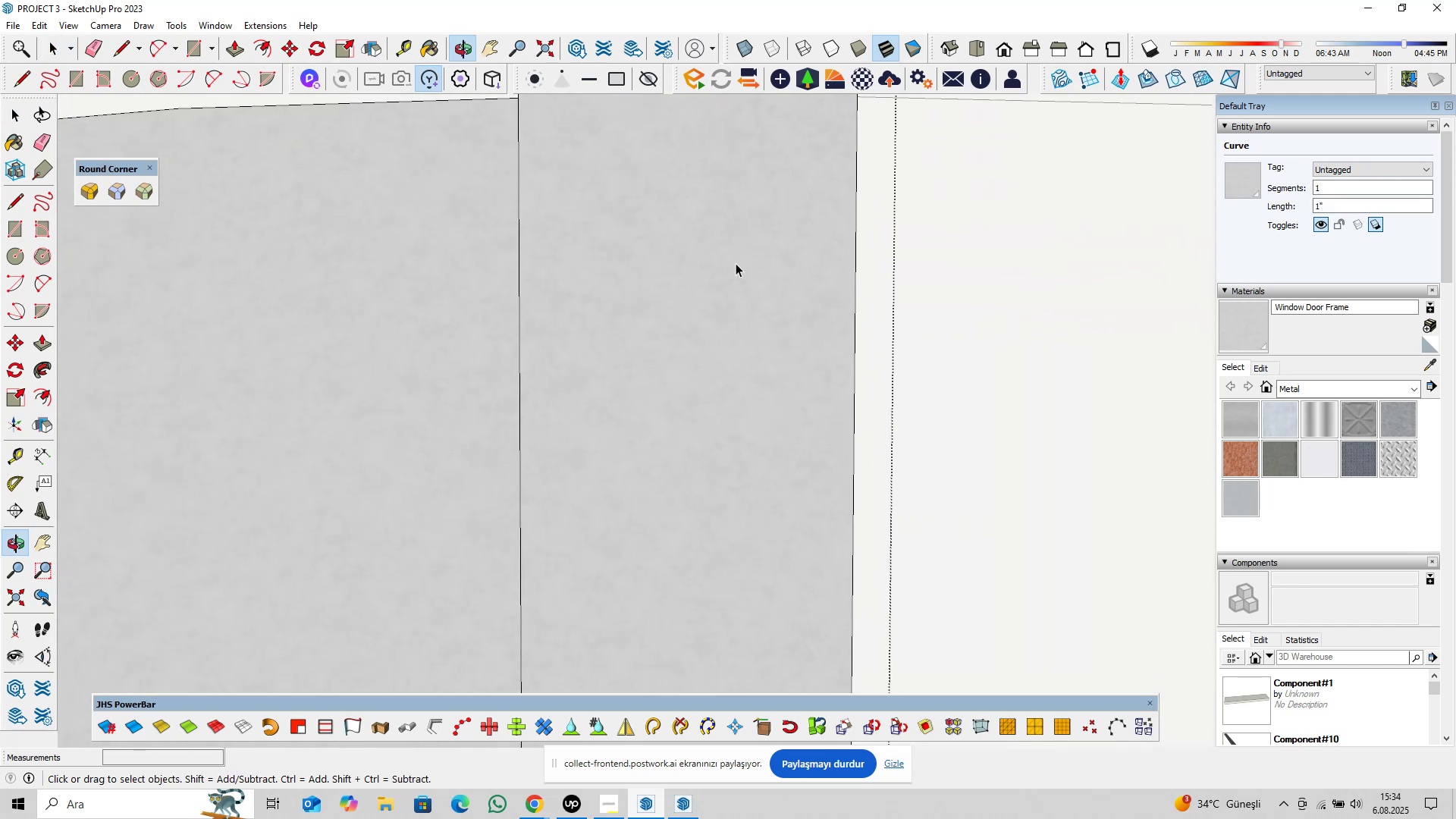 
scroll: coordinate [669, 327], scroll_direction: down, amount: 5.0
 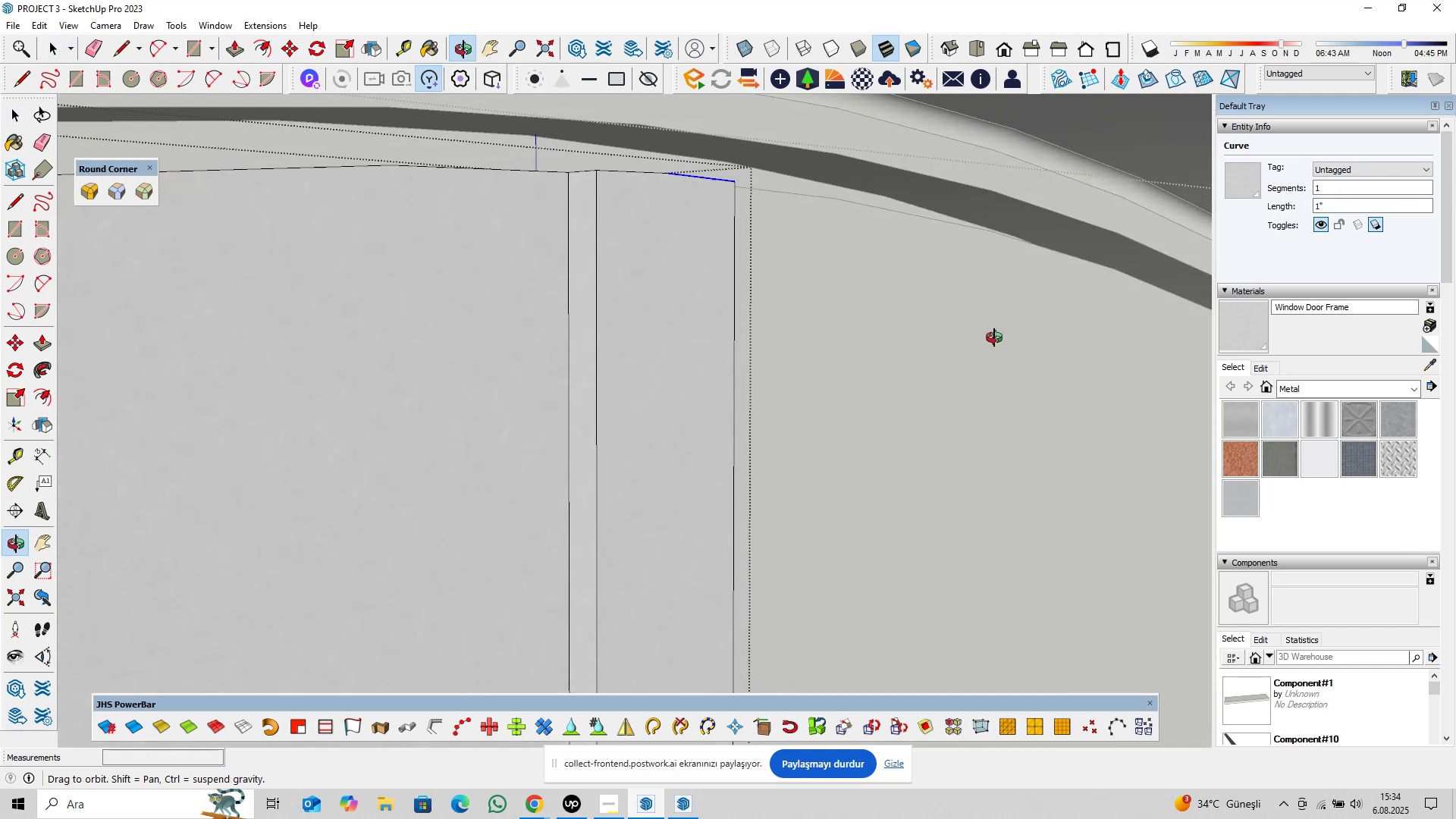 
hold_key(key=ShiftLeft, duration=0.3)
 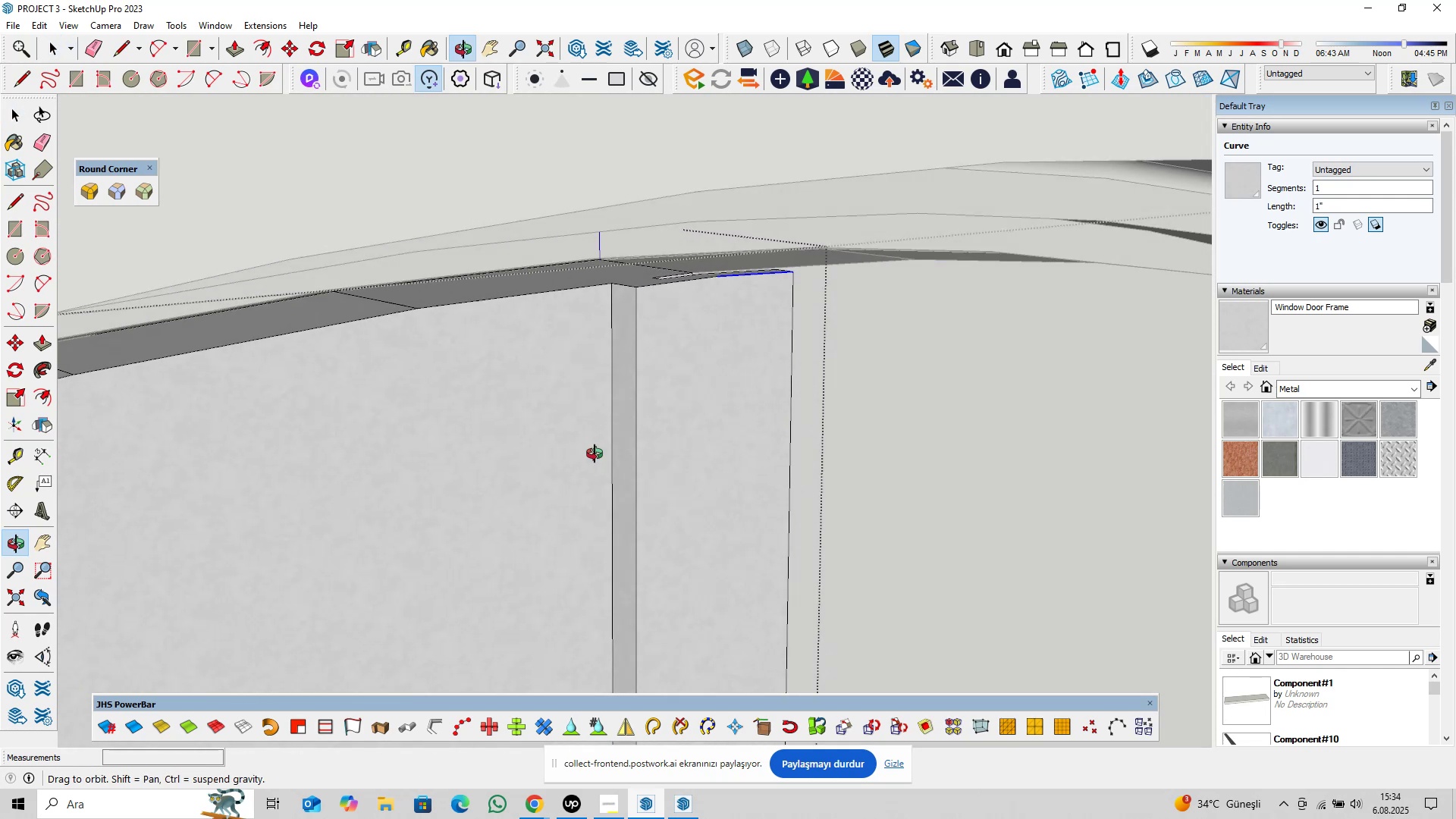 
hold_key(key=ShiftLeft, duration=0.38)
 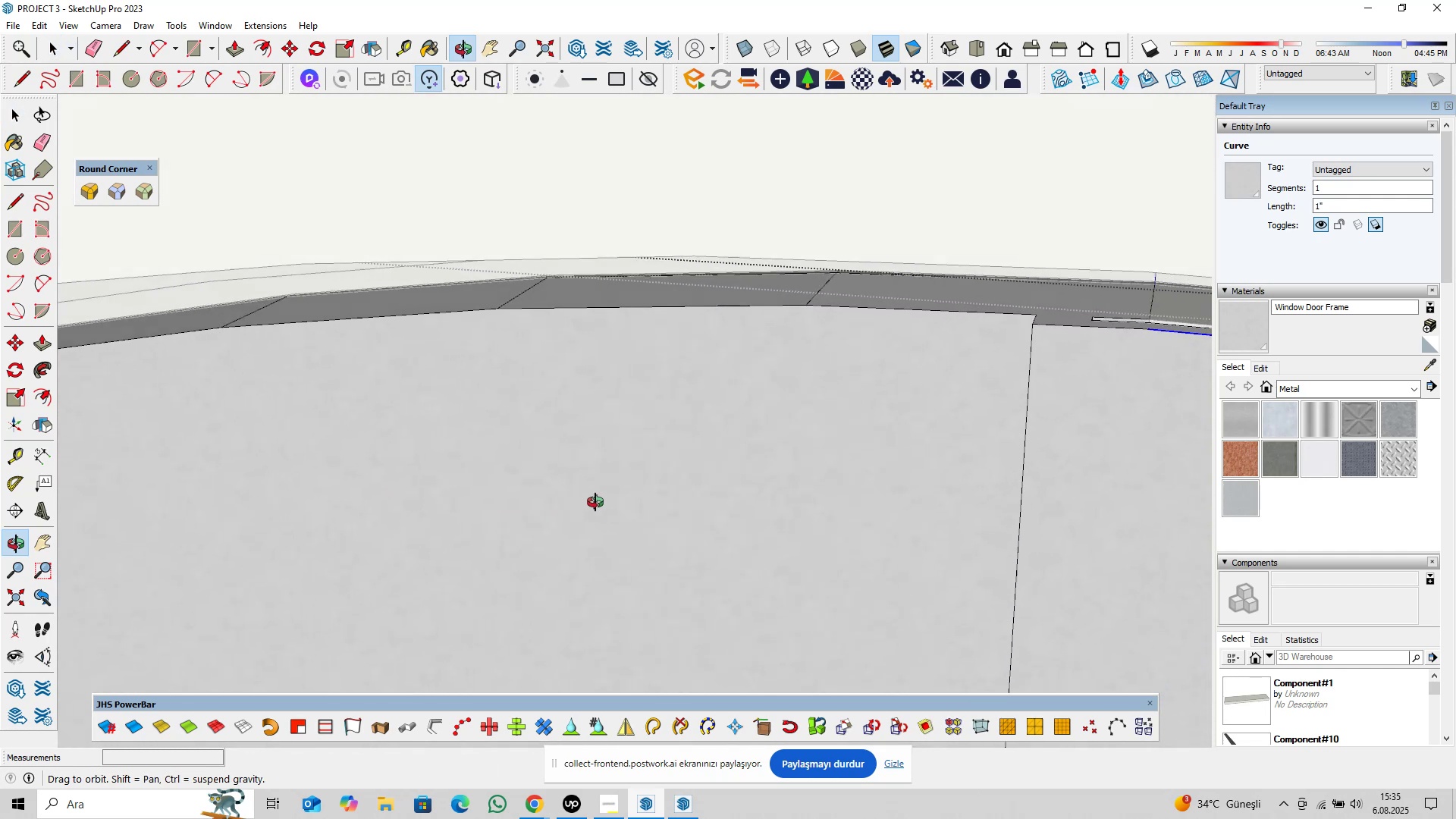 
hold_key(key=ShiftLeft, duration=0.59)
 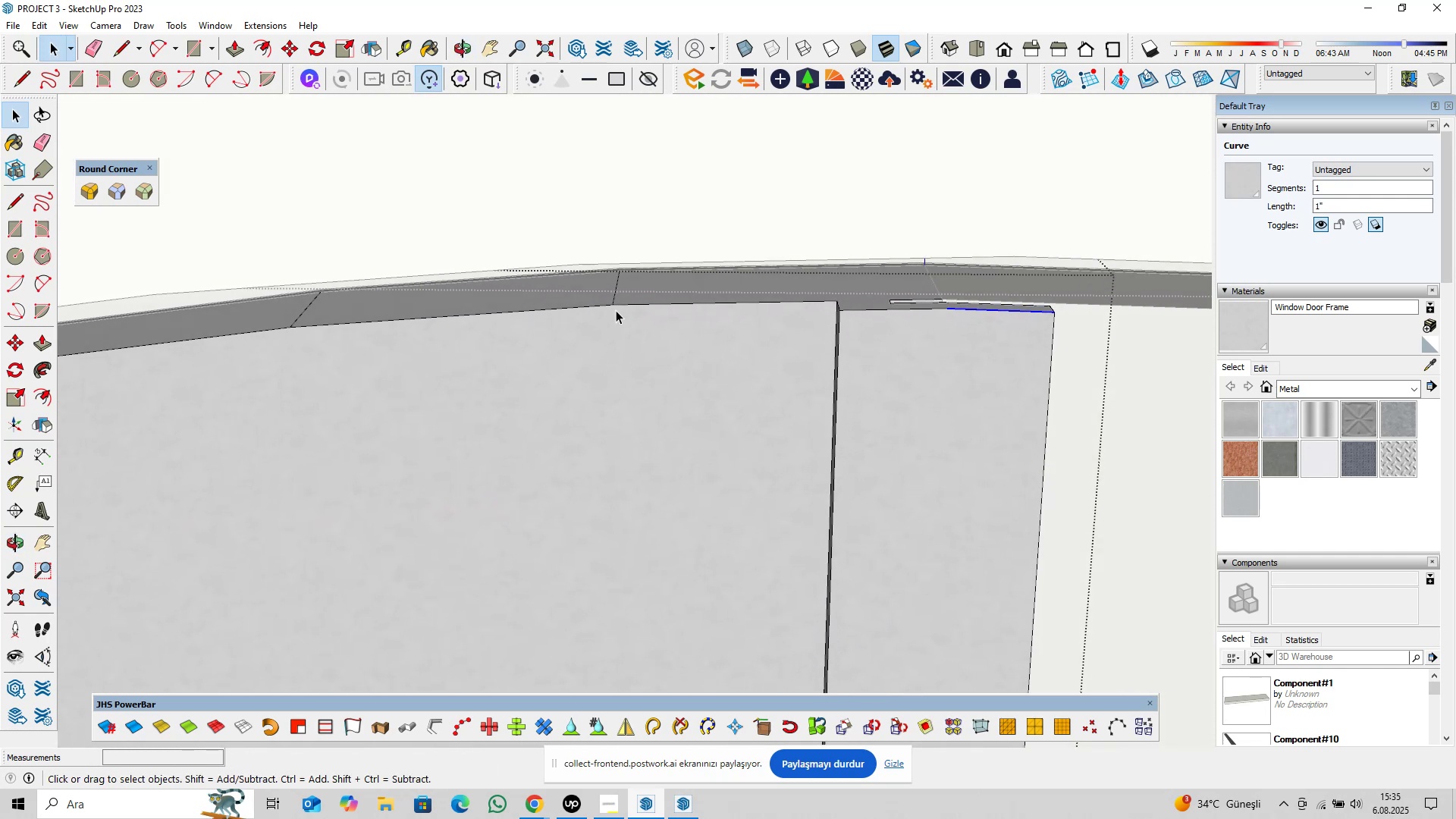 
left_click([614, 292])
 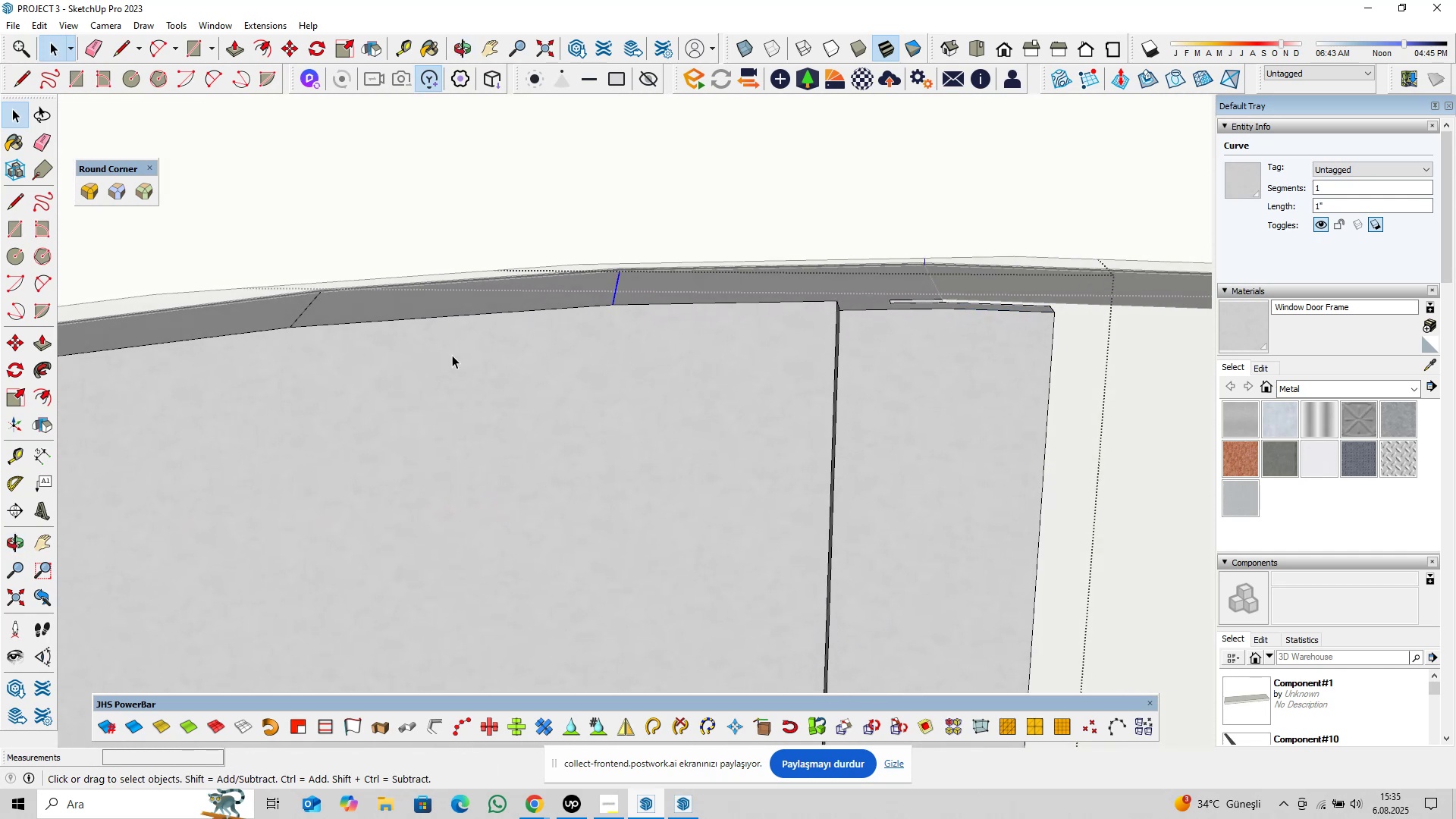 
hold_key(key=ControlLeft, duration=0.9)
left_click([308, 310])
 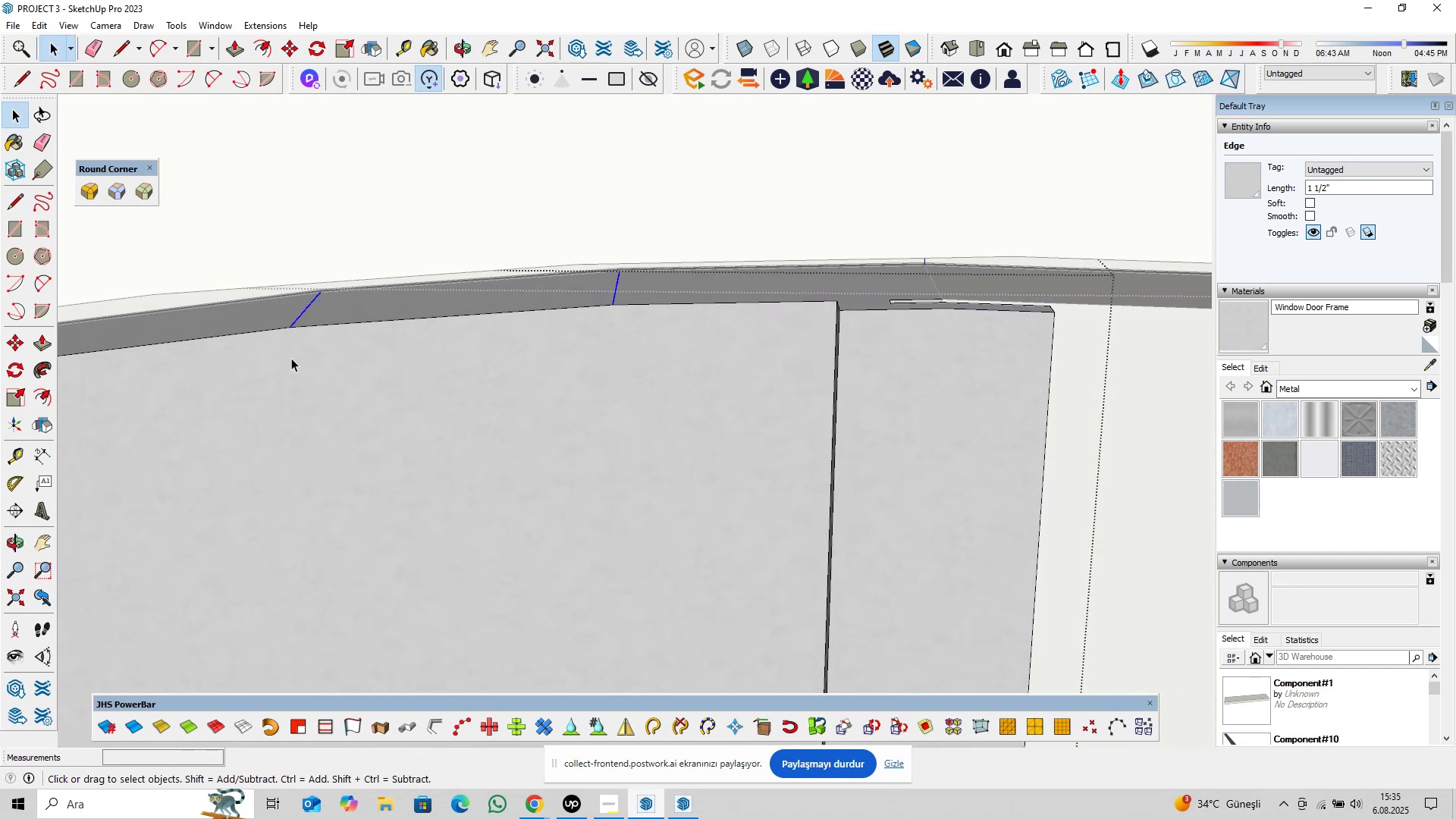 
hold_key(key=ShiftLeft, duration=1.02)
 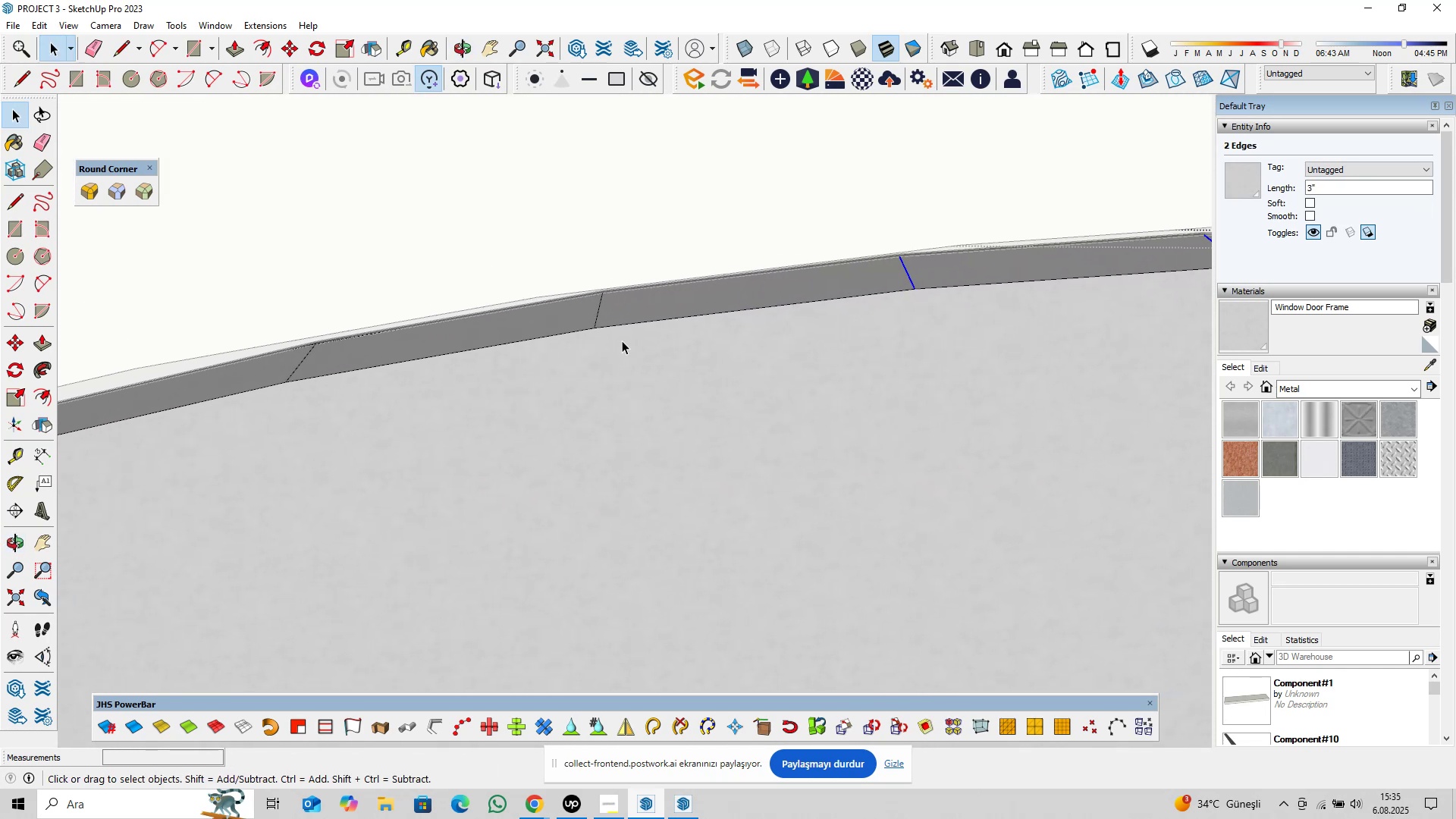 
hold_key(key=ControlLeft, duration=1.47)
left_click([598, 313])
 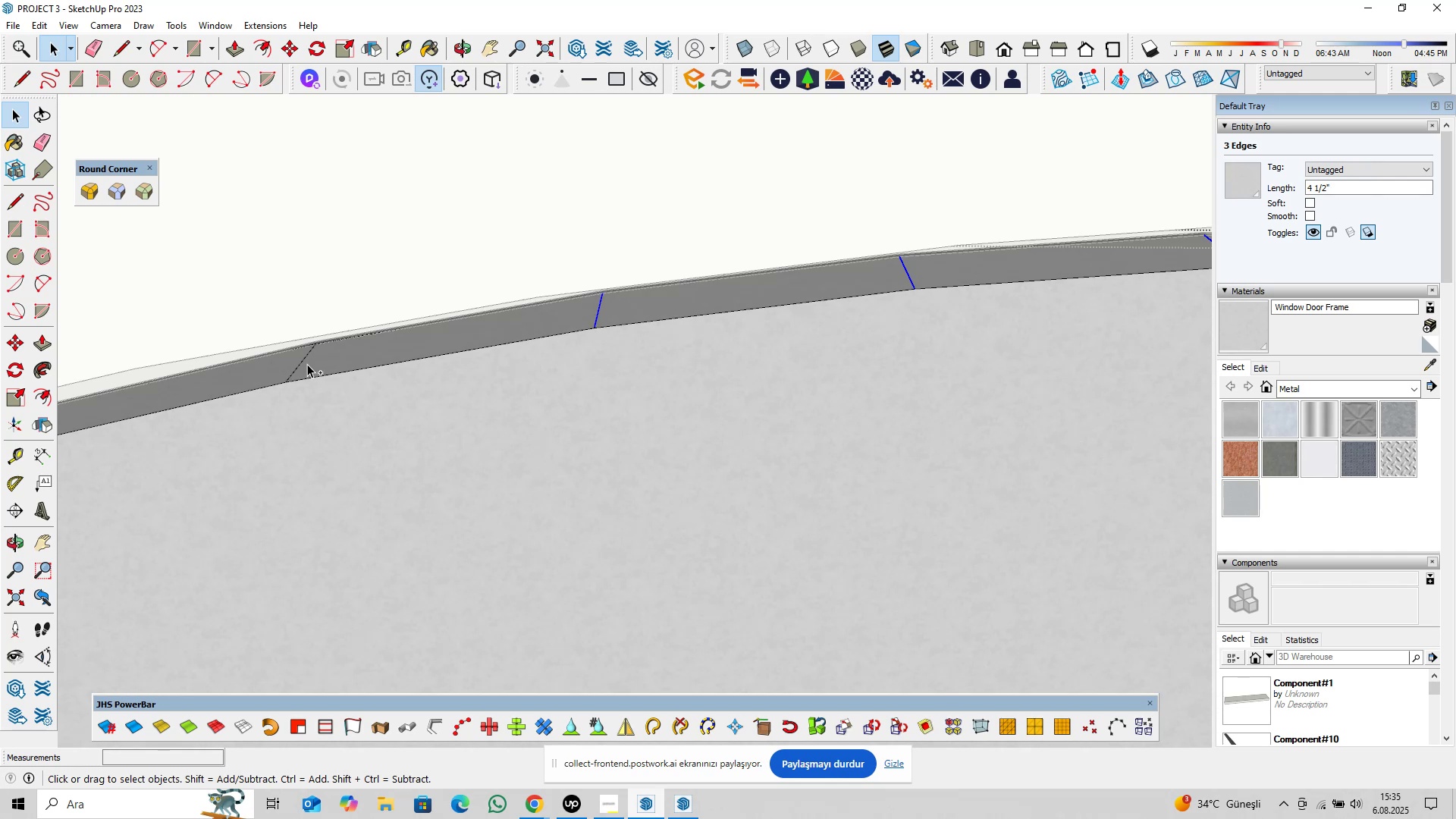 
left_click([303, 363])
 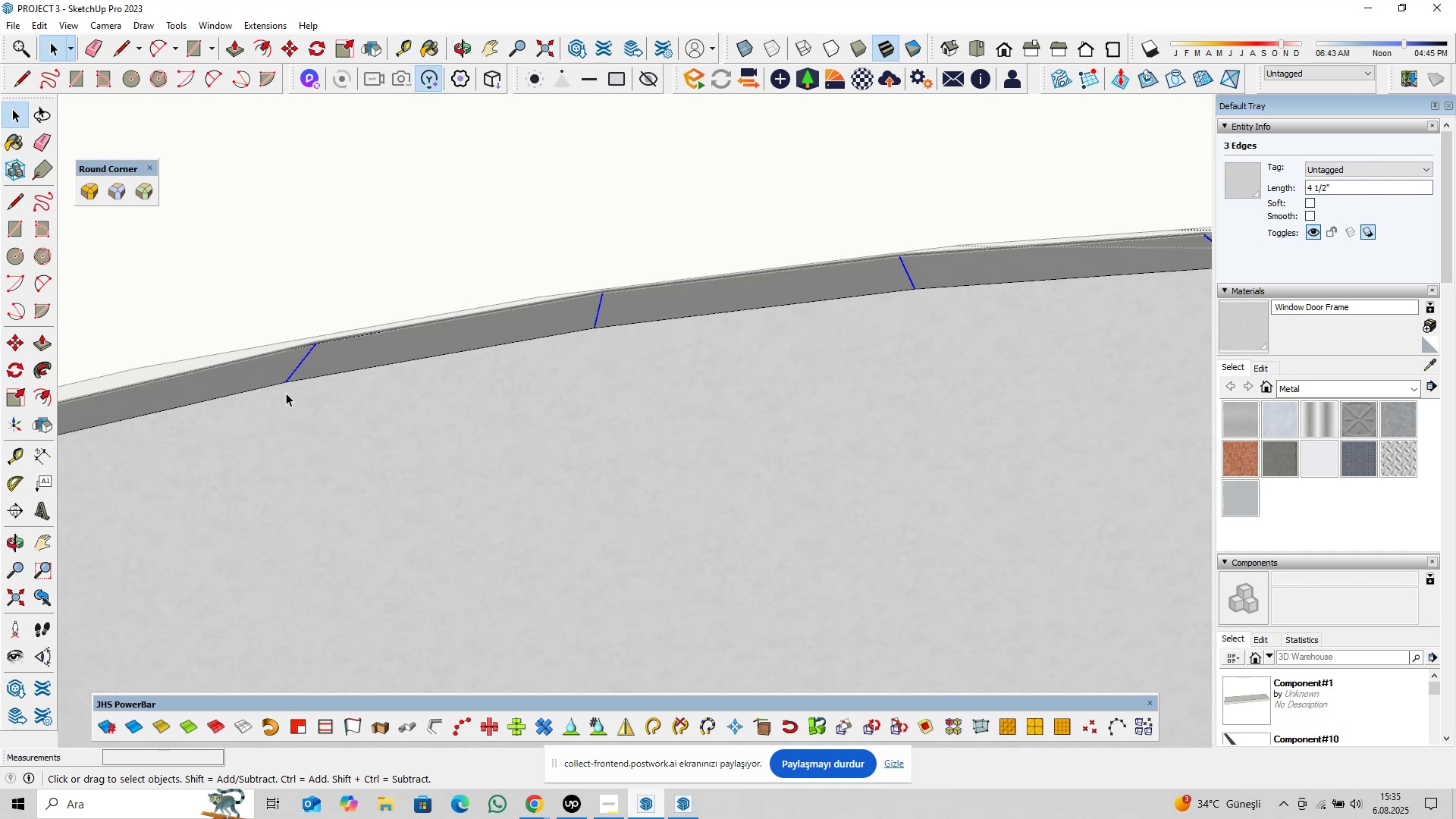 
hold_key(key=ShiftLeft, duration=0.78)
 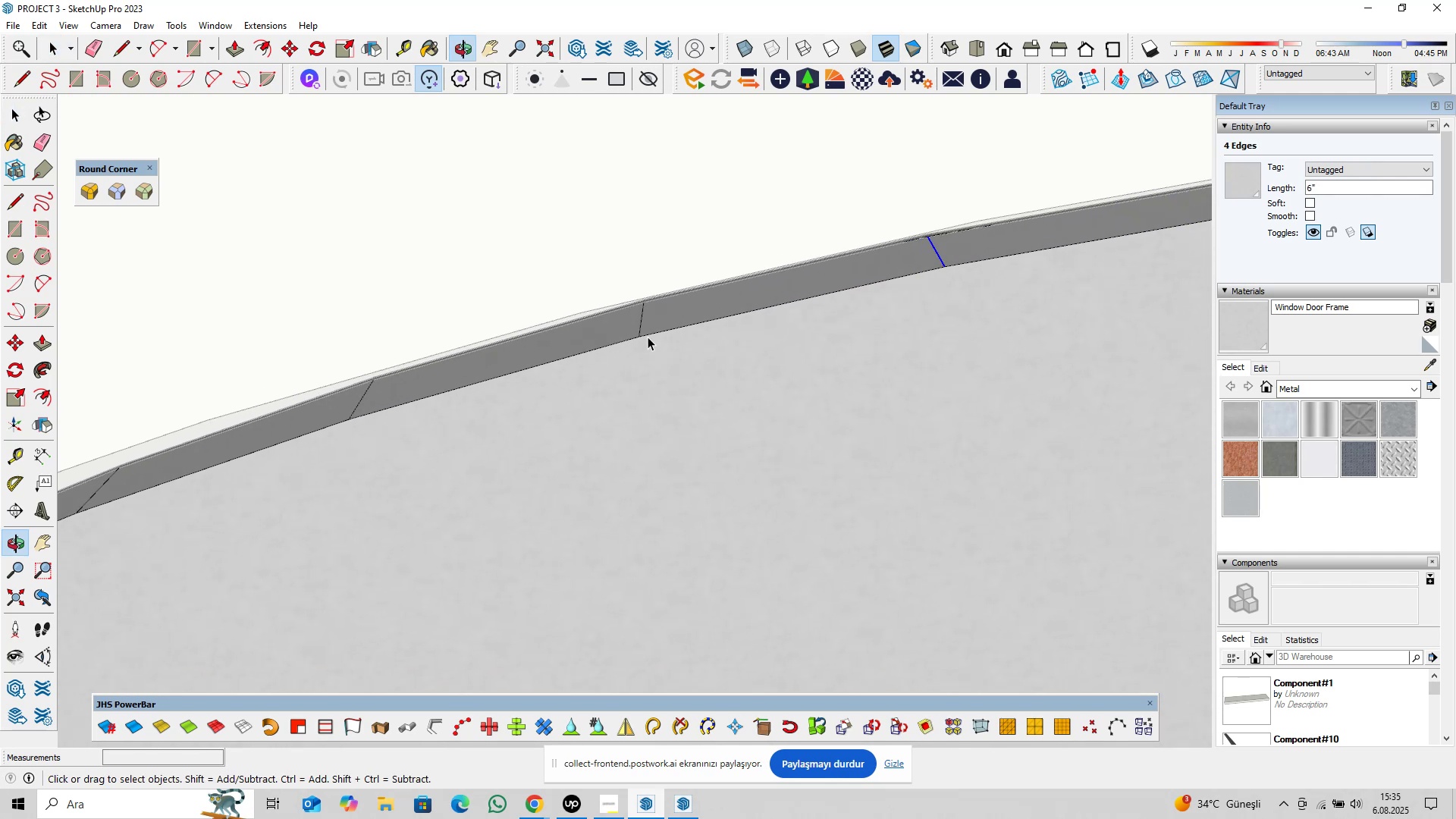 
hold_key(key=ControlLeft, duration=1.27)
left_click([642, 321])
 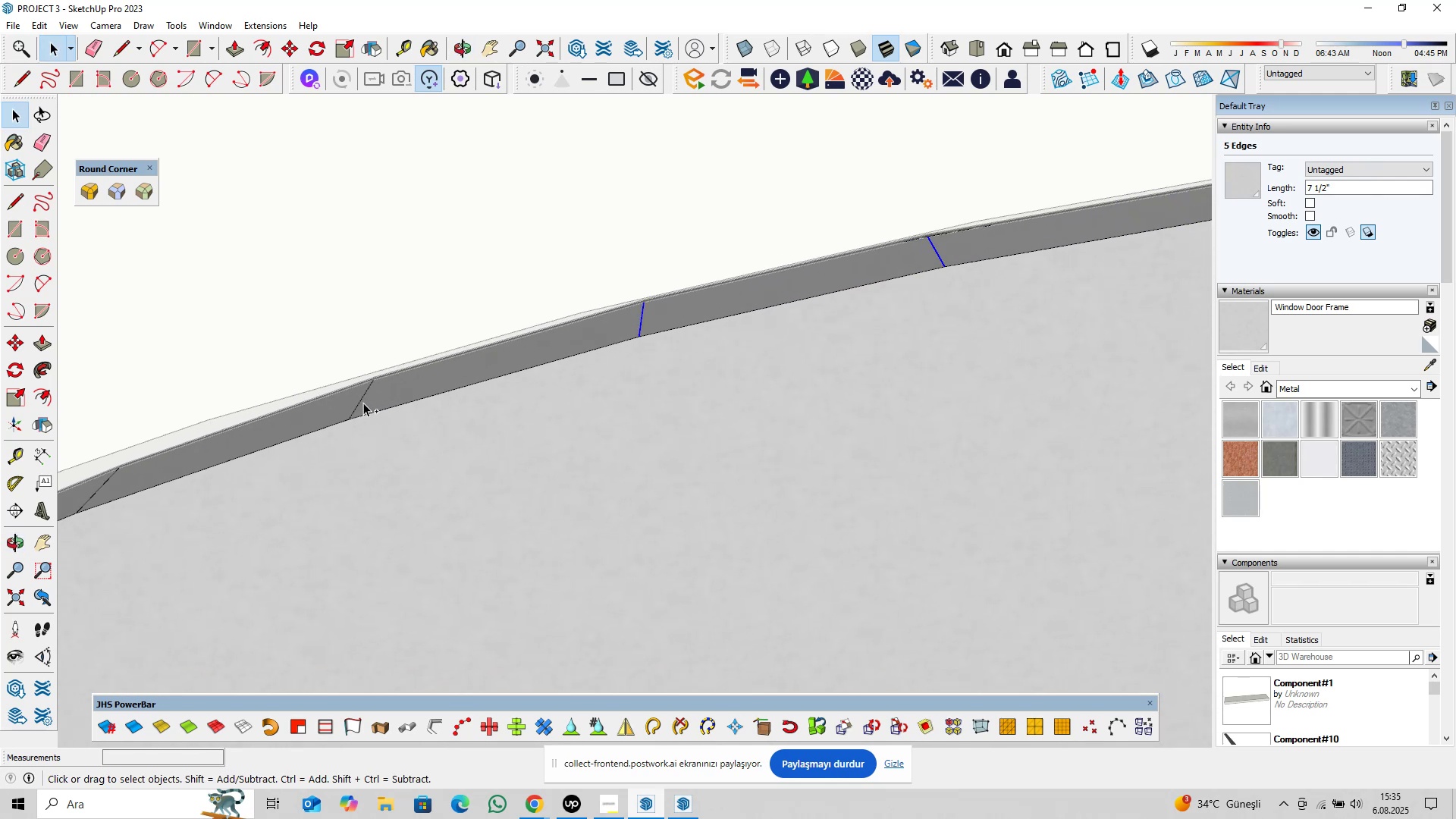 
left_click([362, 402])
 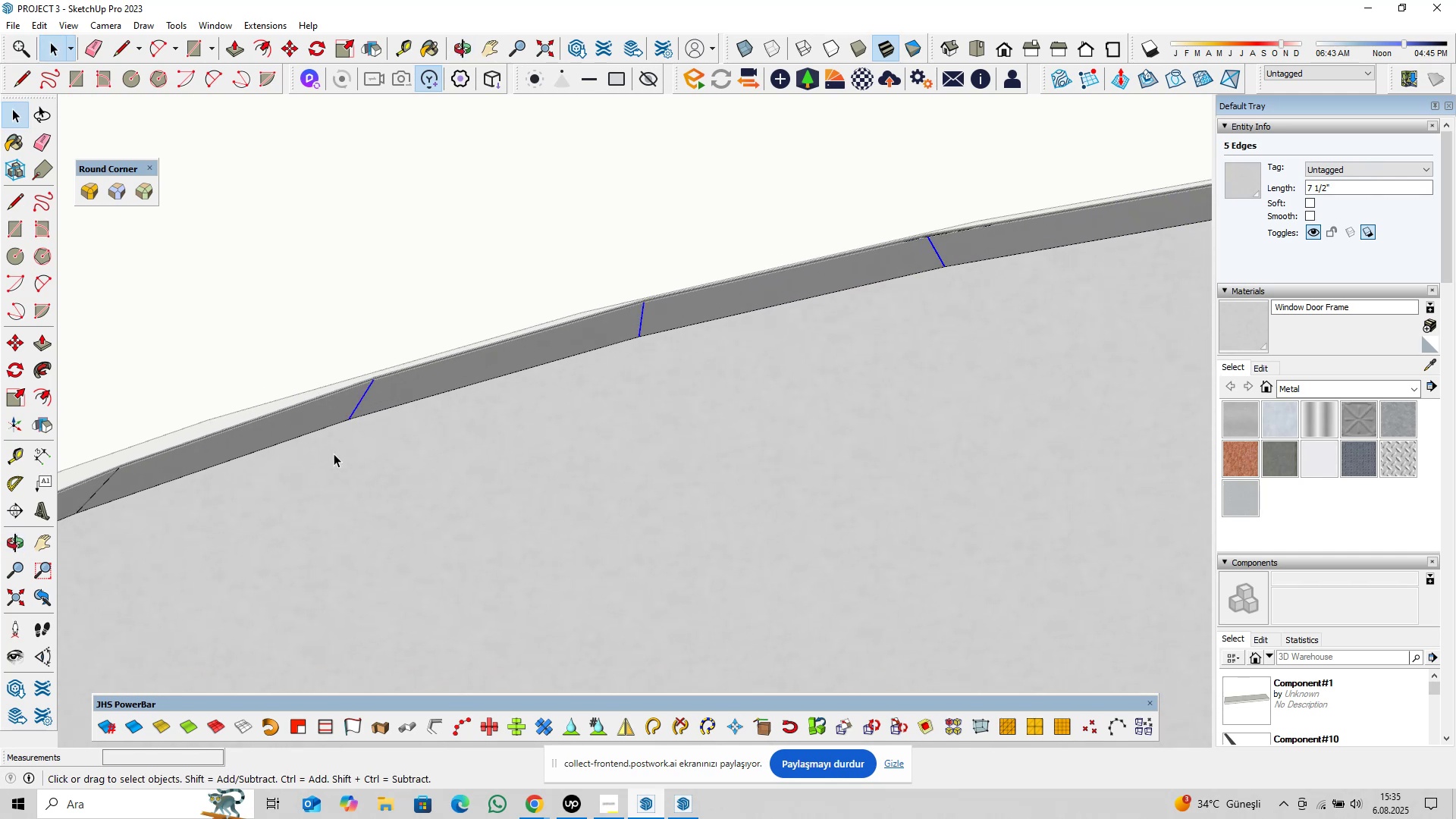 
hold_key(key=ShiftLeft, duration=0.51)
 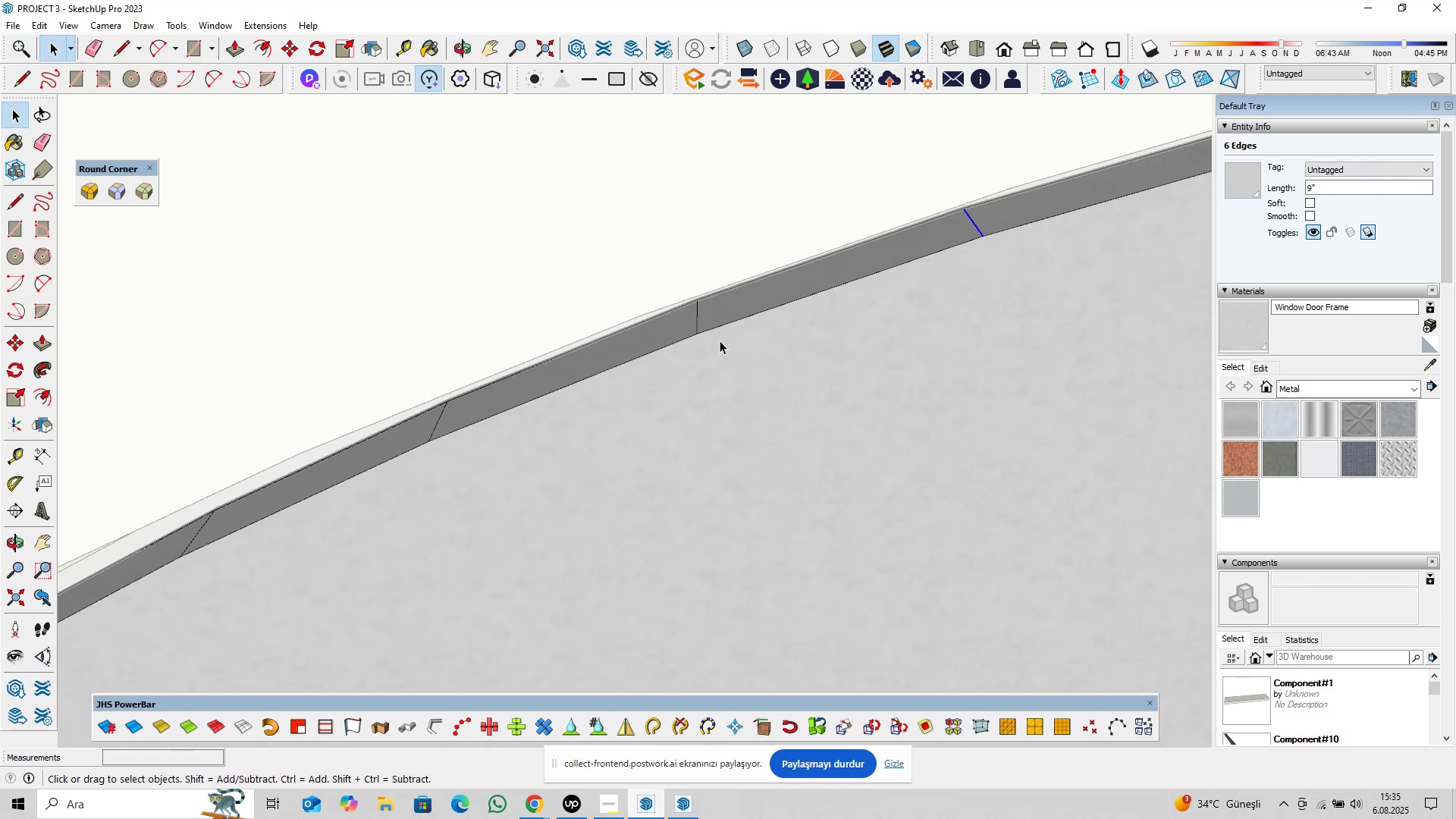 
hold_key(key=ControlLeft, duration=1.51)
left_click([697, 325])
 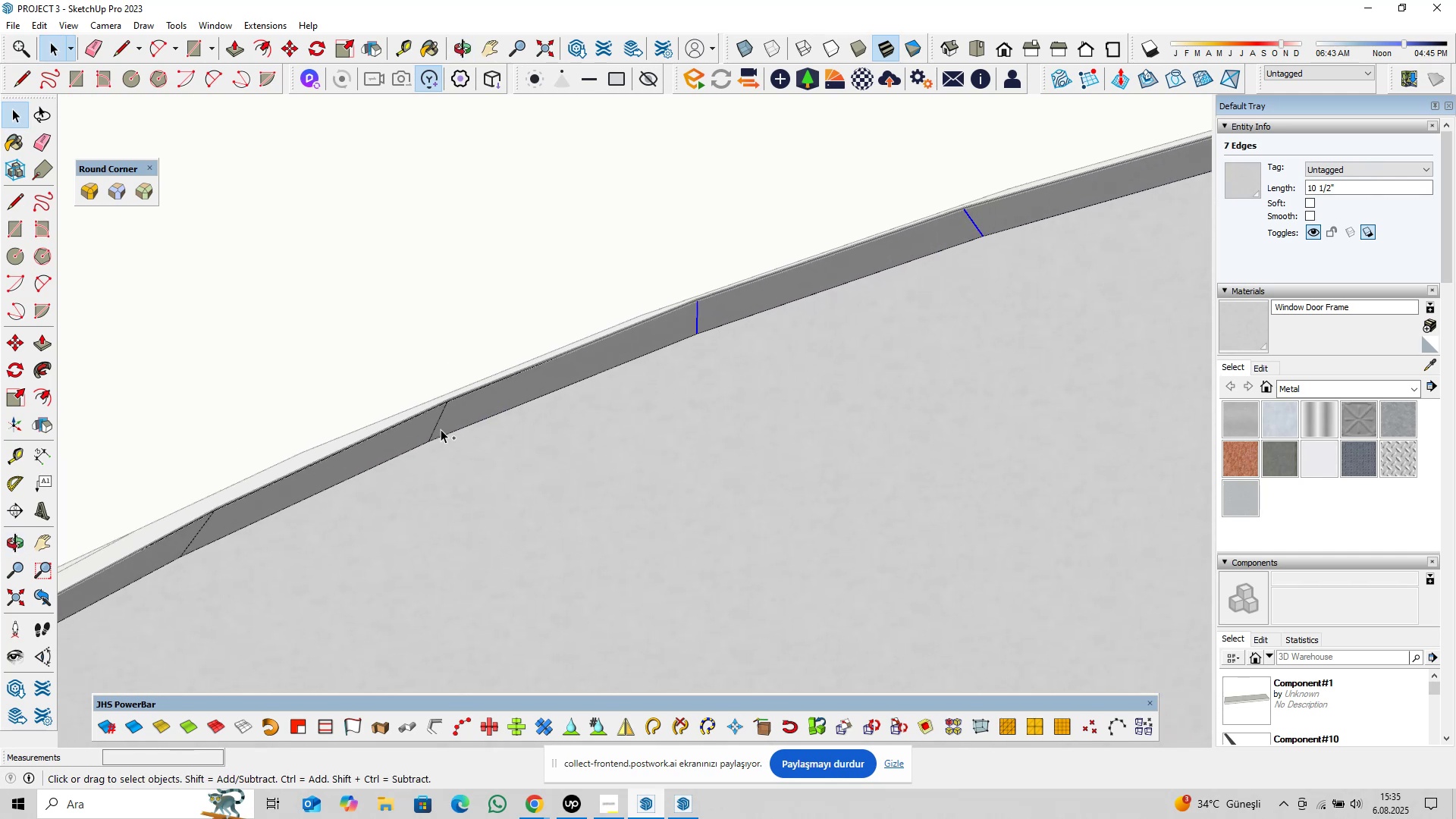 
left_click([437, 427])
 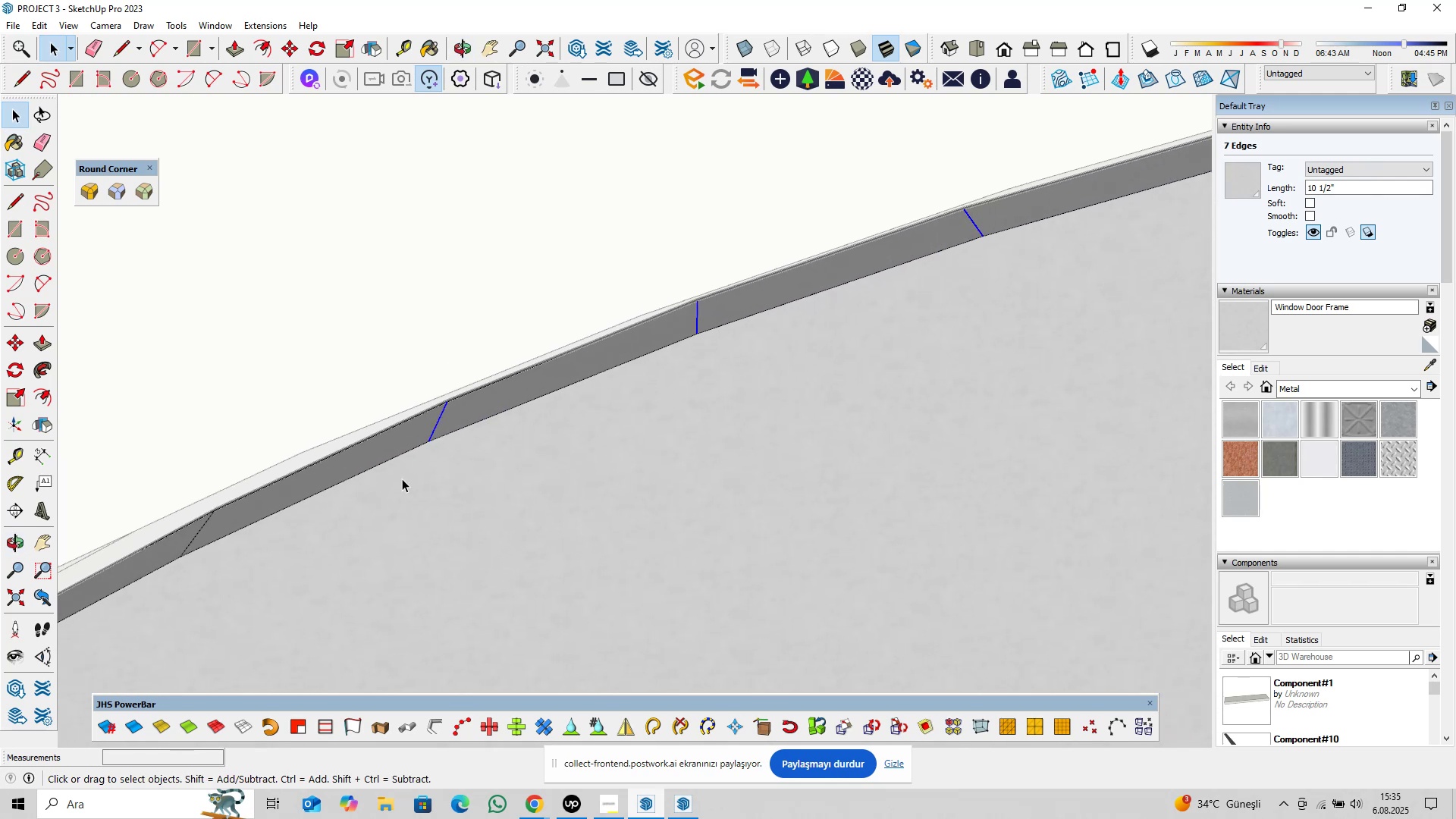 
hold_key(key=ShiftLeft, duration=0.5)
 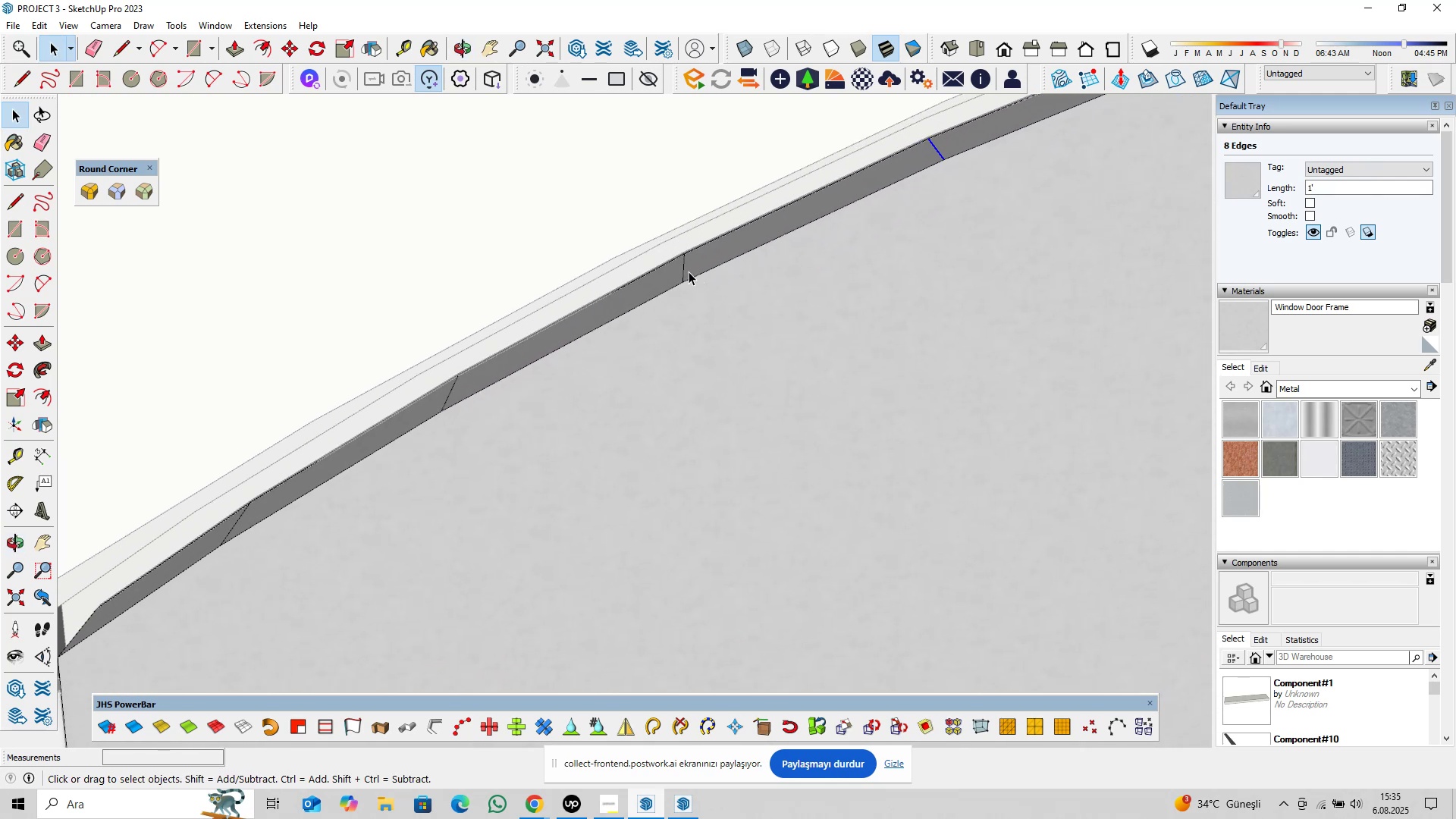 
hold_key(key=ControlLeft, duration=0.73)
left_click([686, 265])
 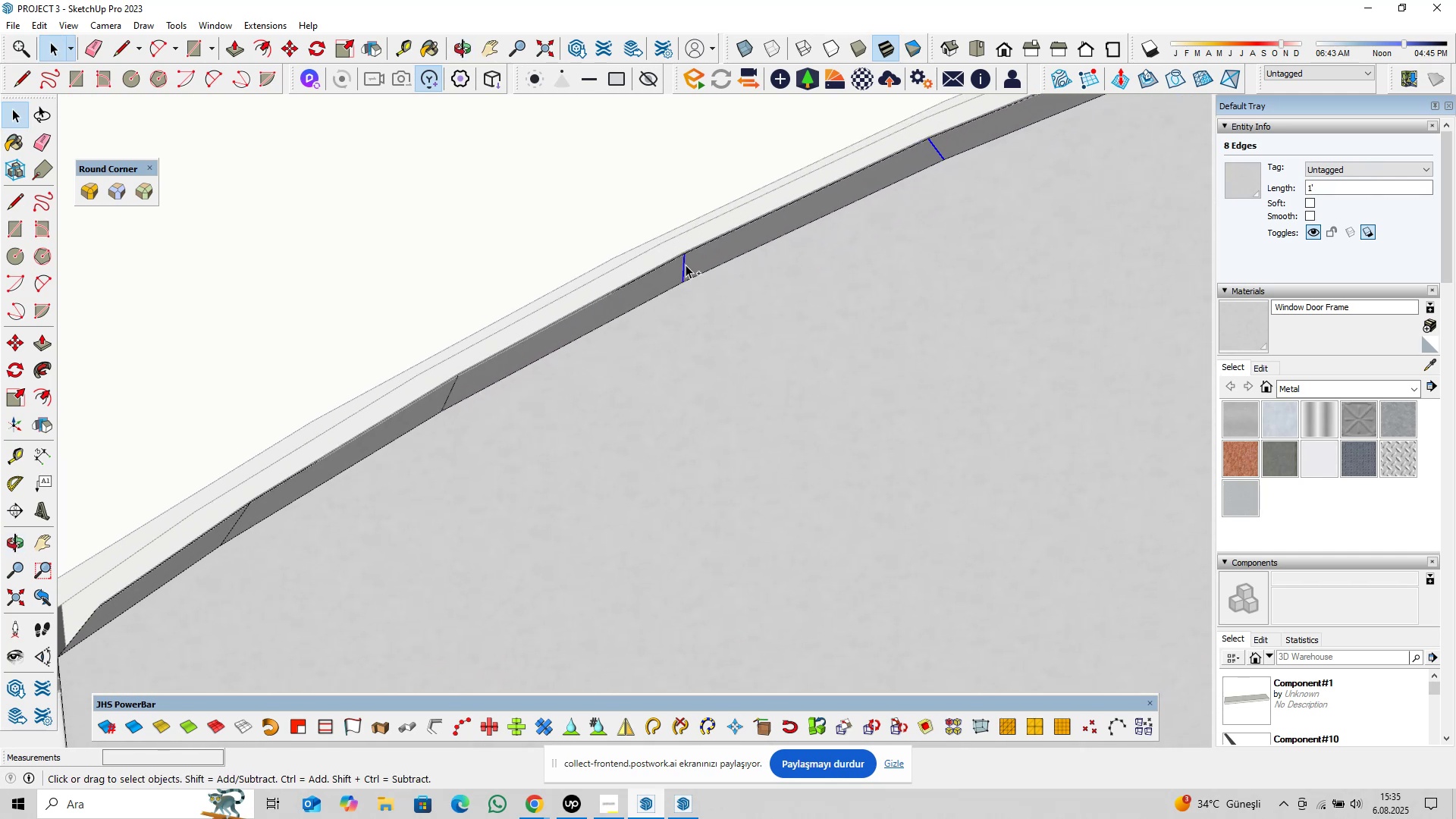 
scroll: coordinate [682, 268], scroll_direction: up, amount: 3.0
 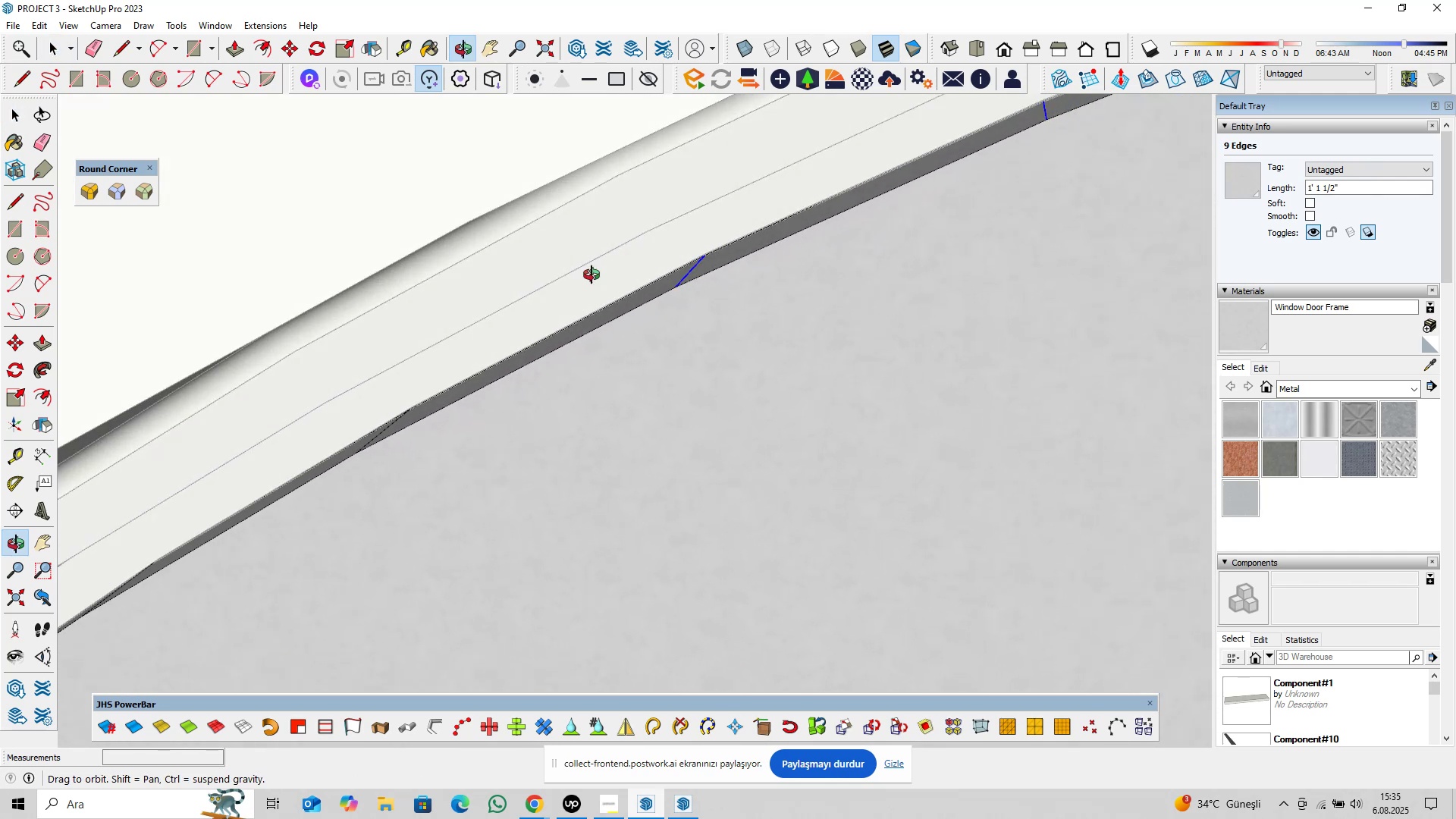 
hold_key(key=ShiftLeft, duration=0.46)
 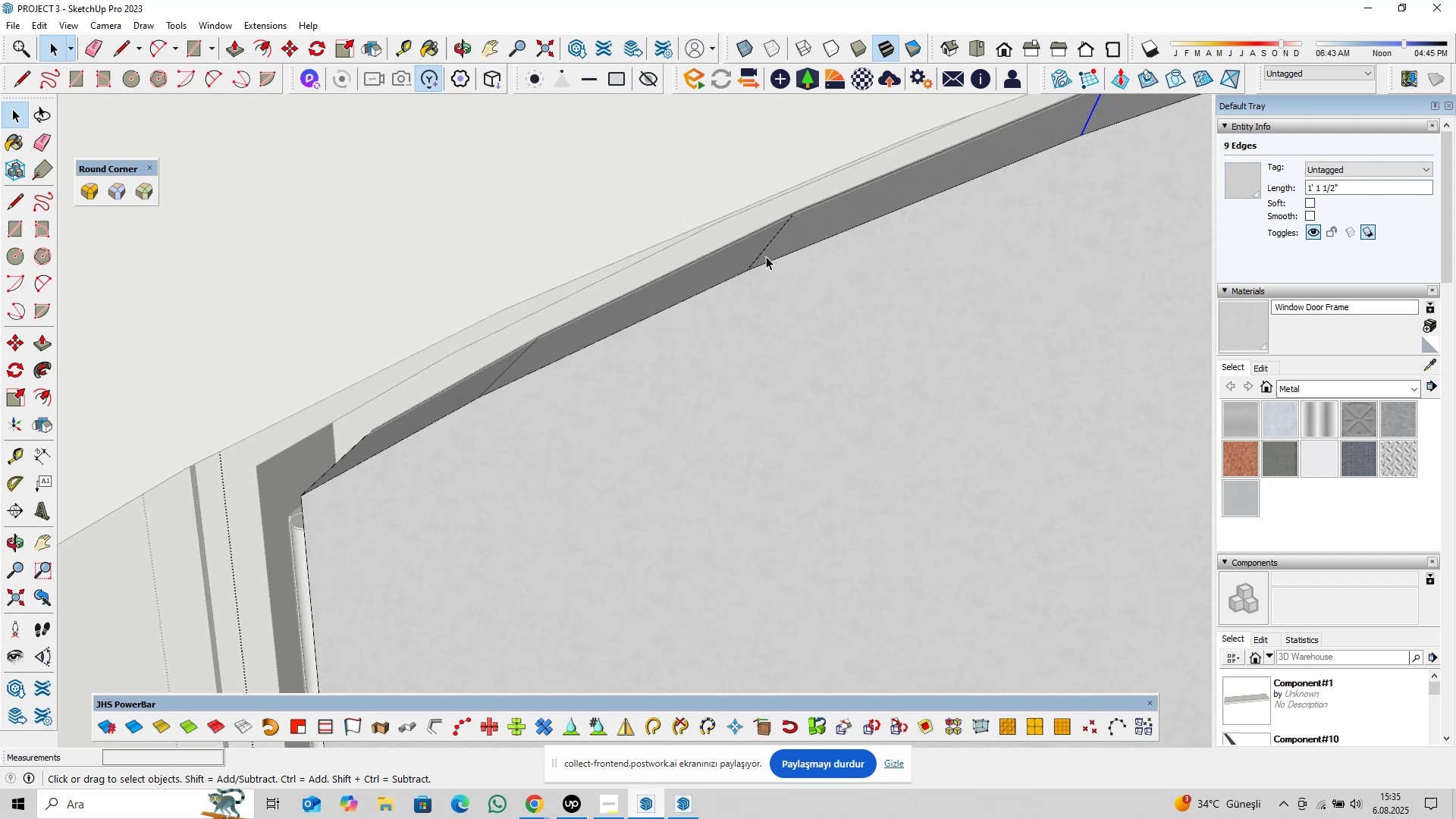 
hold_key(key=ControlLeft, duration=1.47)
left_click([768, 243])
 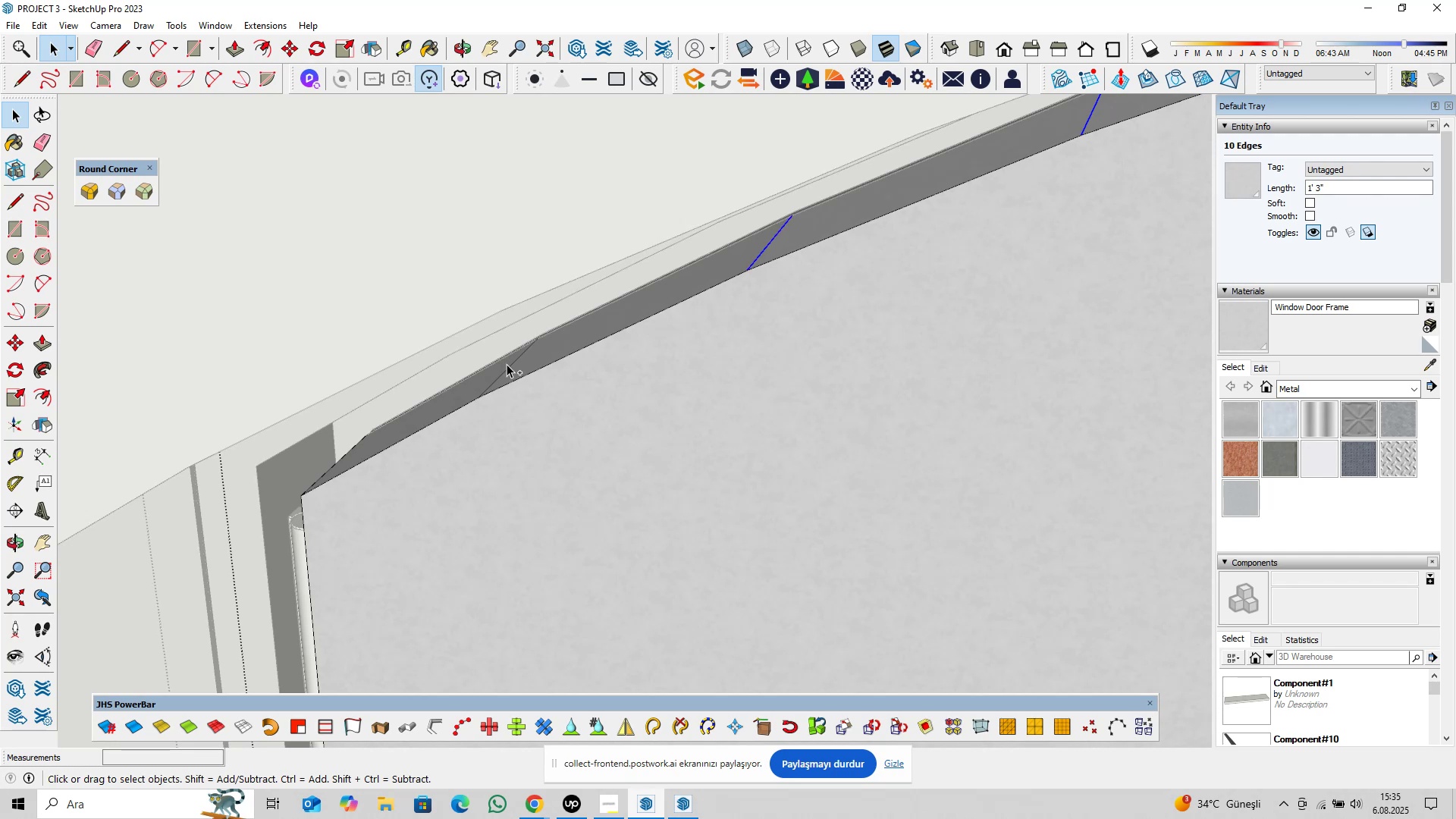 
left_click([506, 366])
 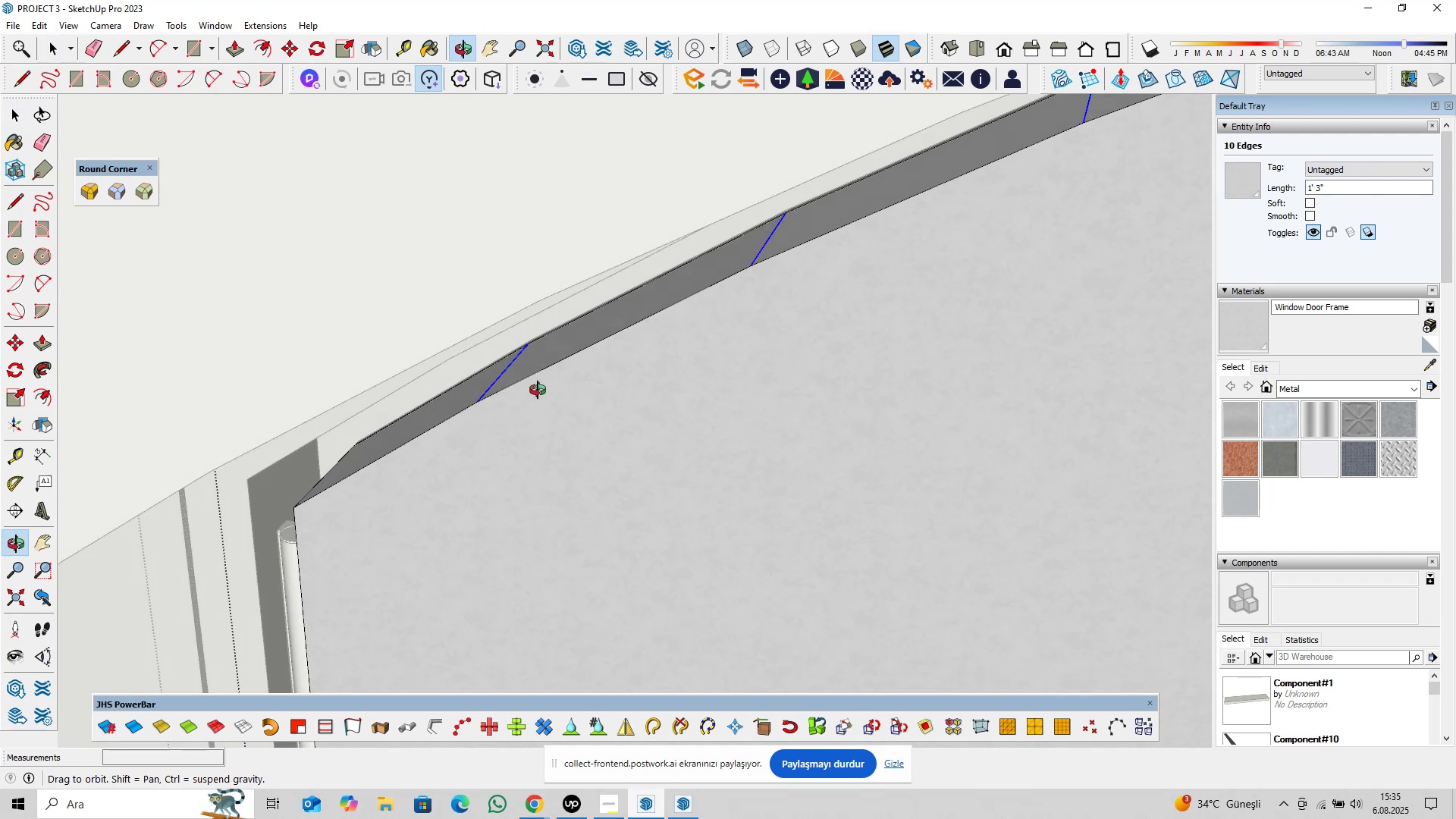 
hold_key(key=ShiftLeft, duration=0.37)
 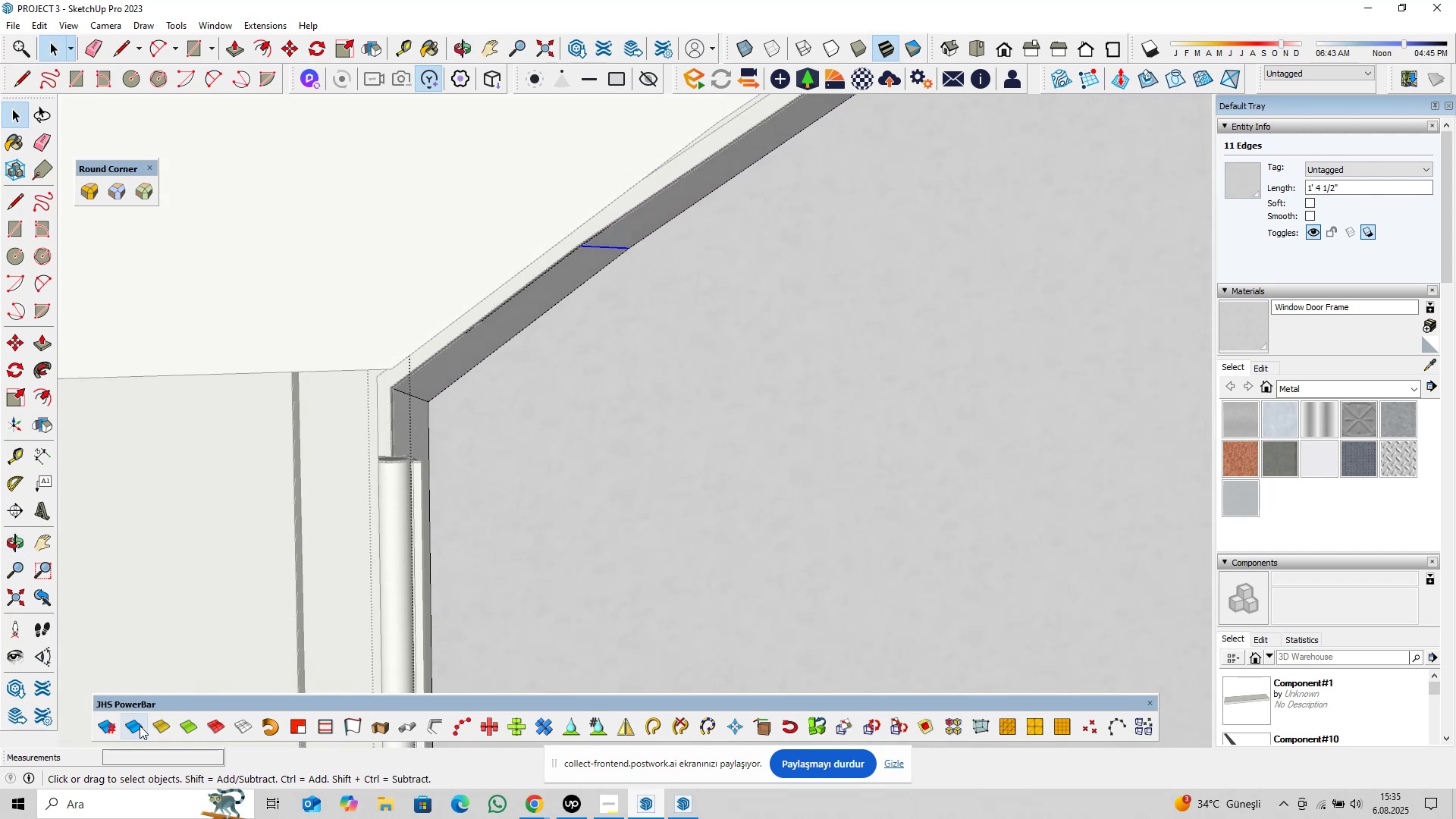 
left_click([138, 726])
 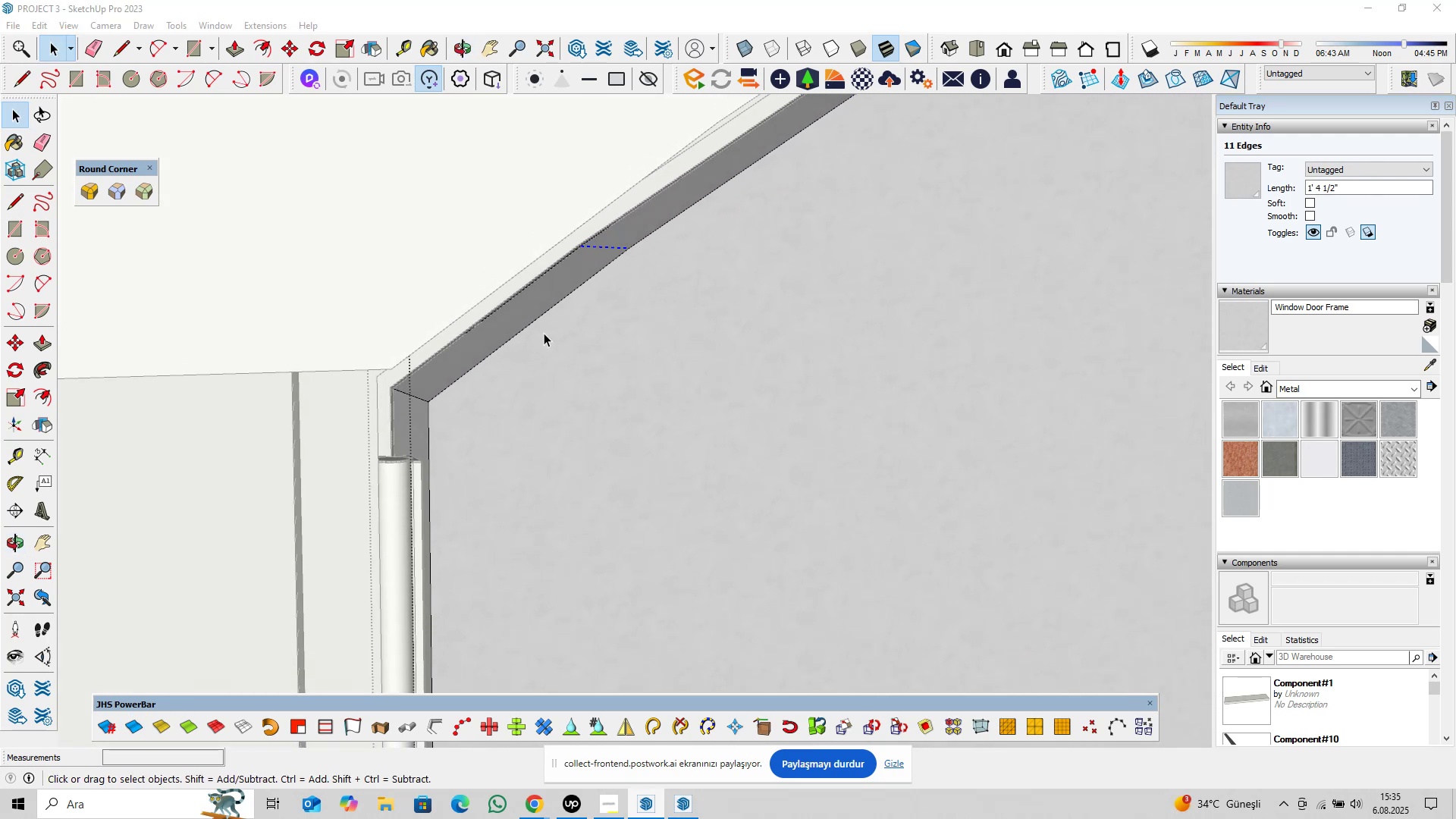 
left_click([554, 305])
 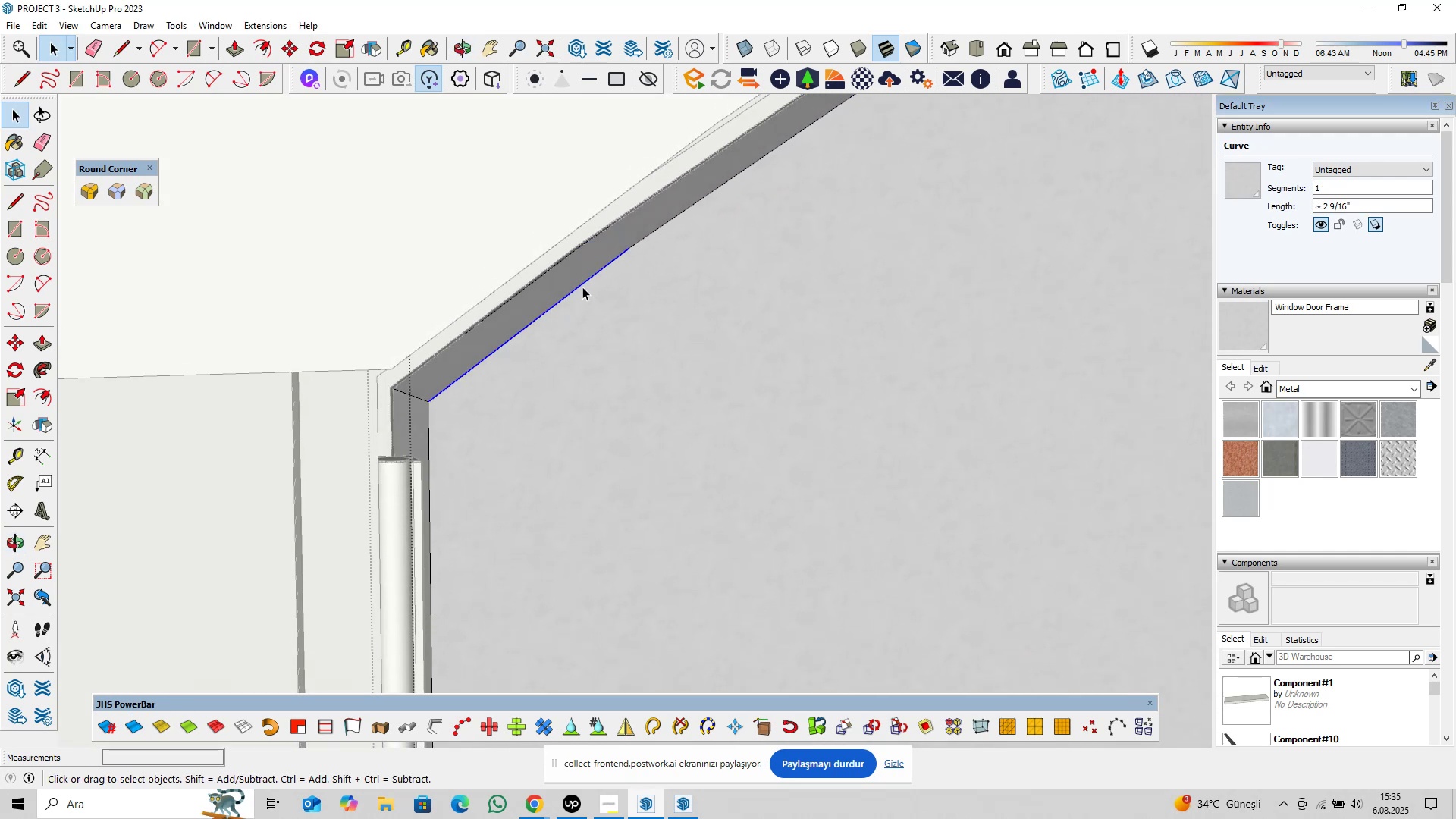 
right_click([578, 284])
 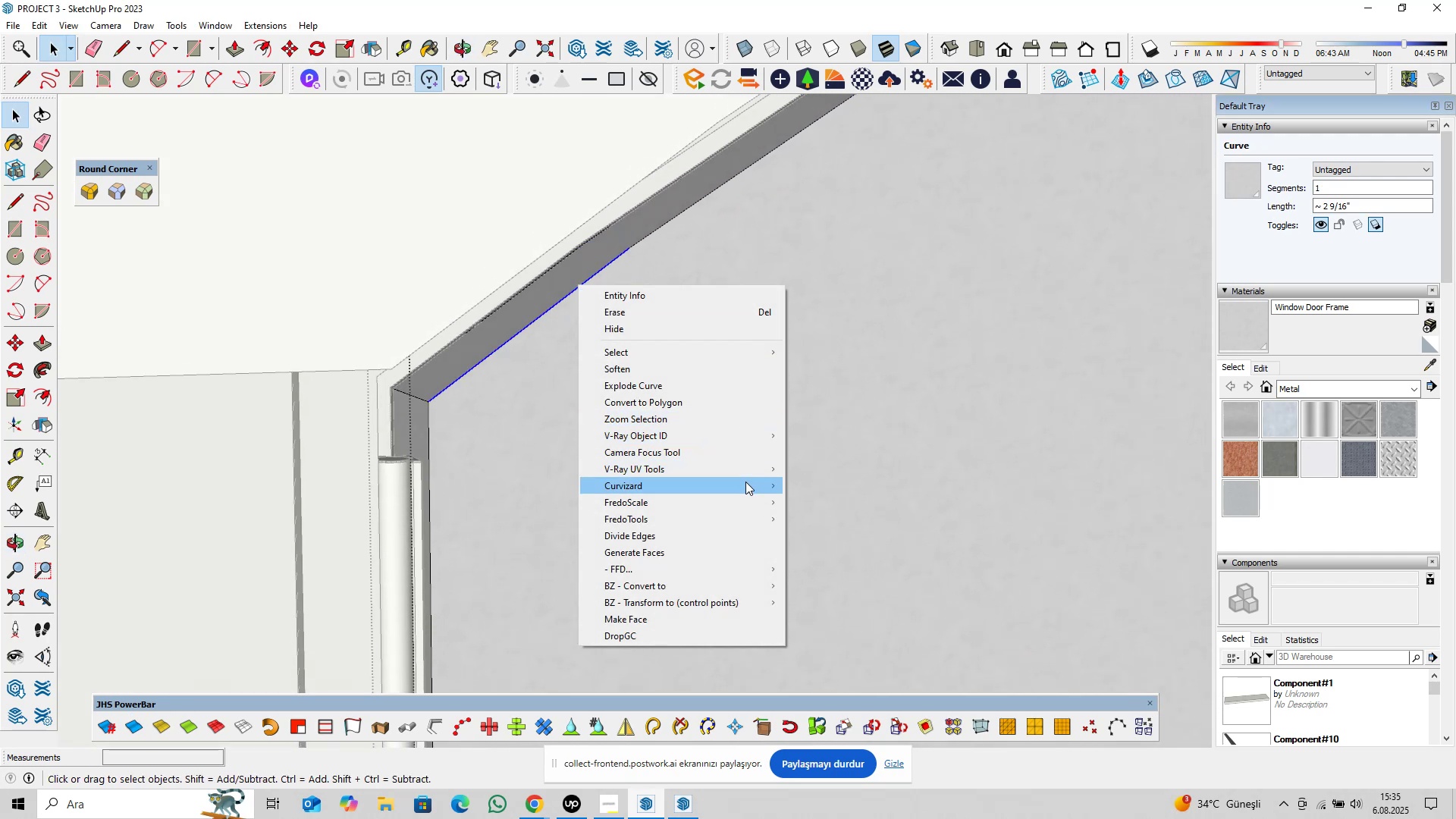 
left_click([824, 483])
 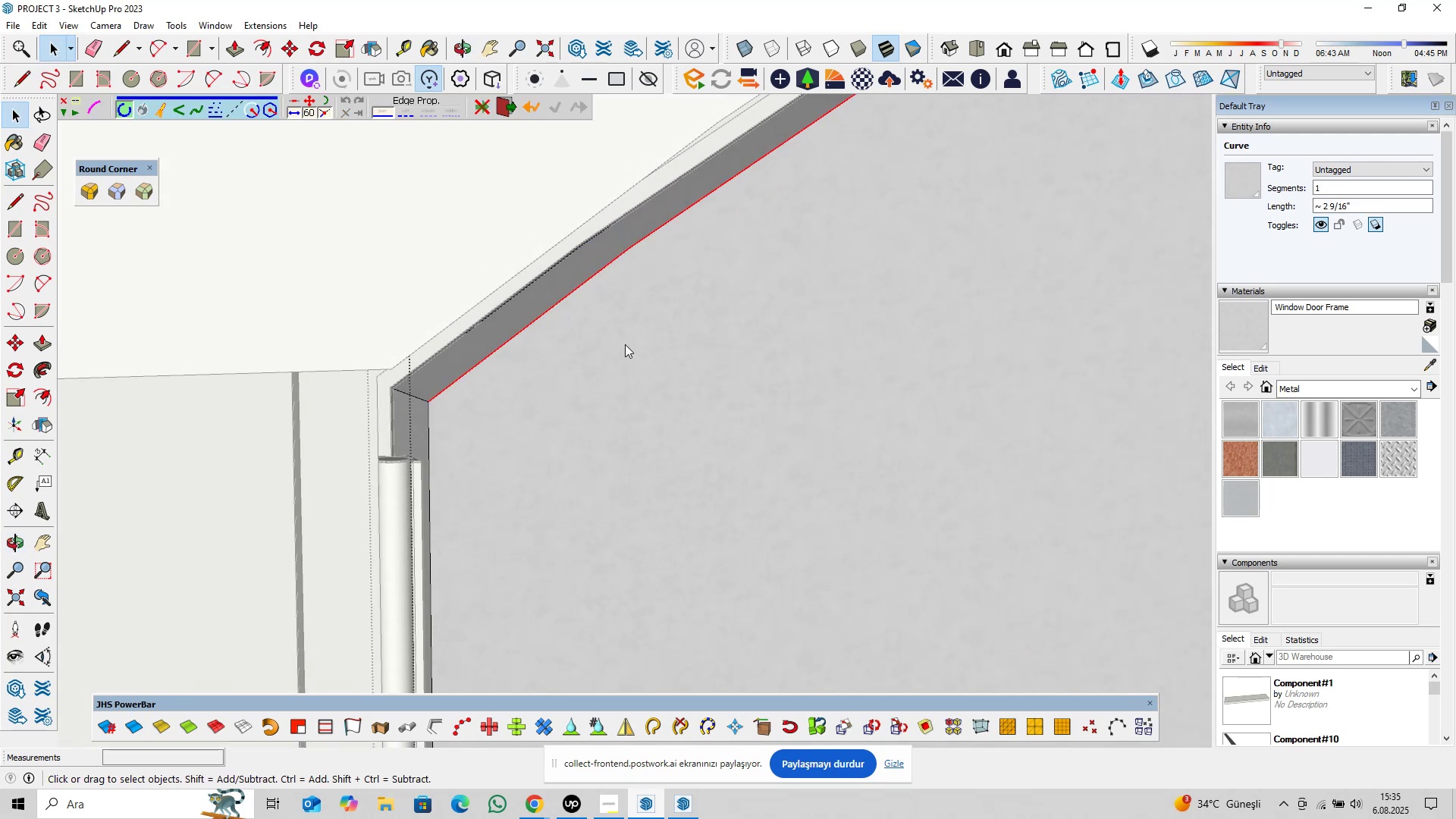 
key(Shift+ShiftLeft)
 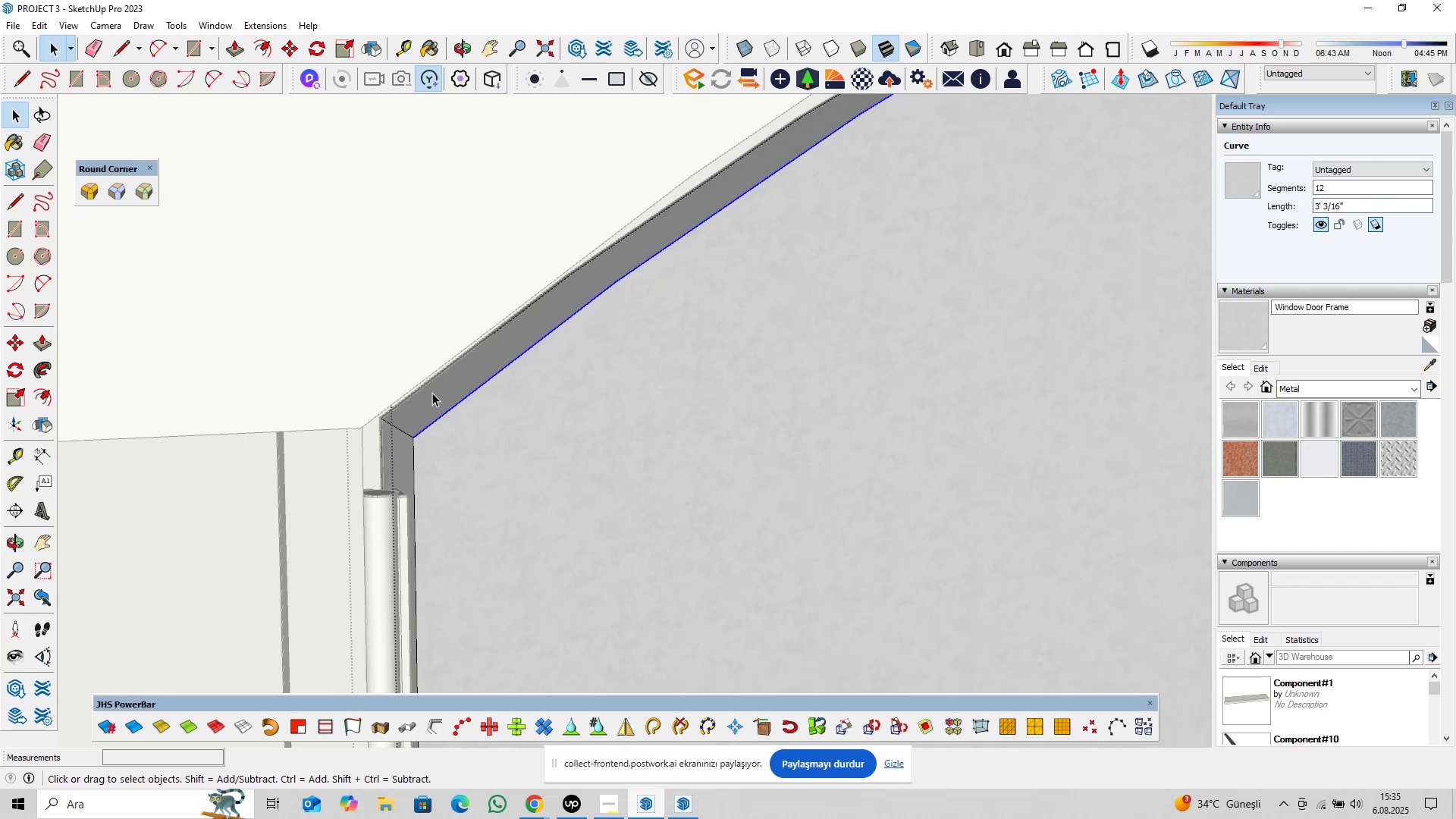 
left_click([427, 386])
 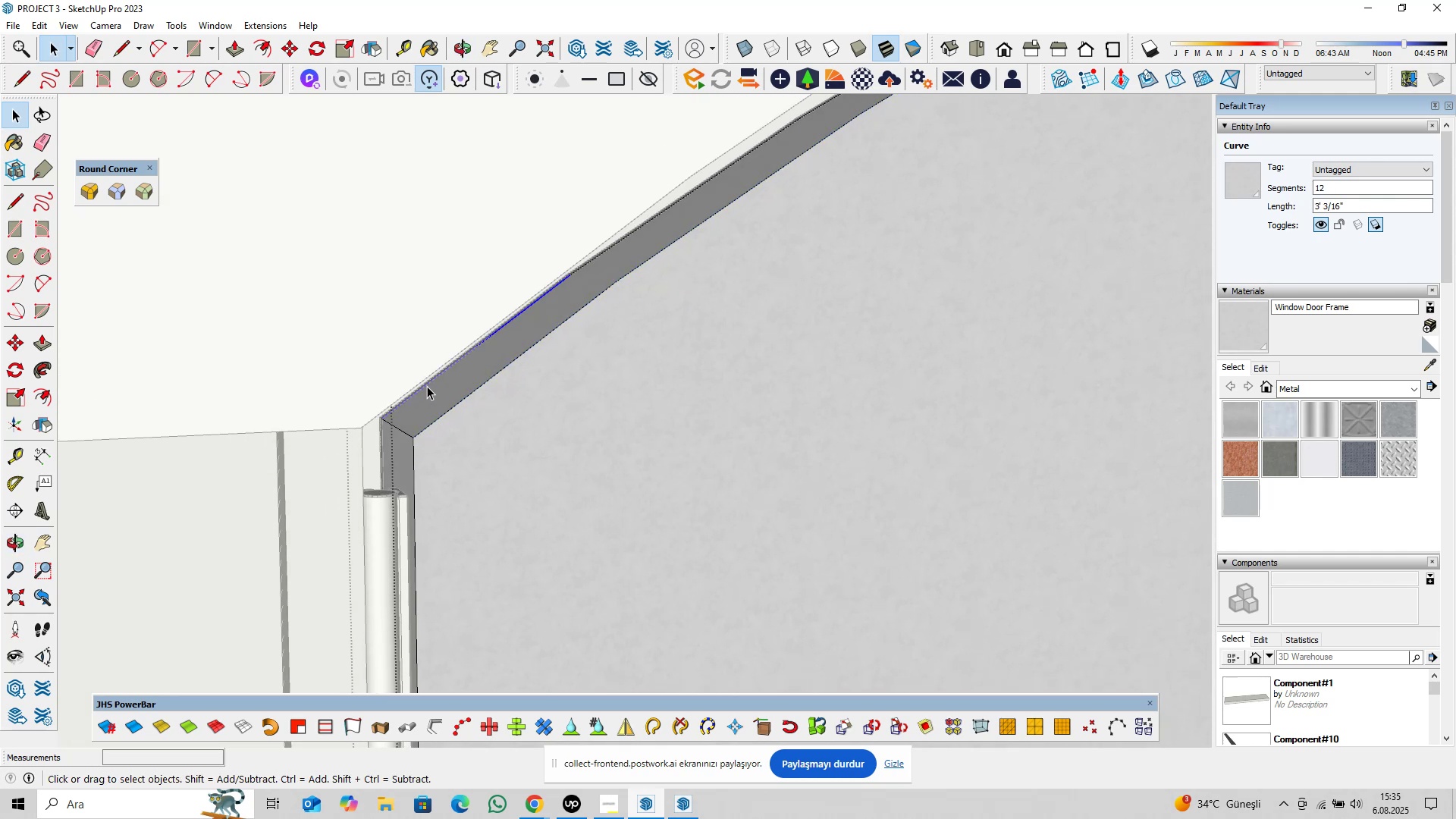 
right_click([427, 386])
 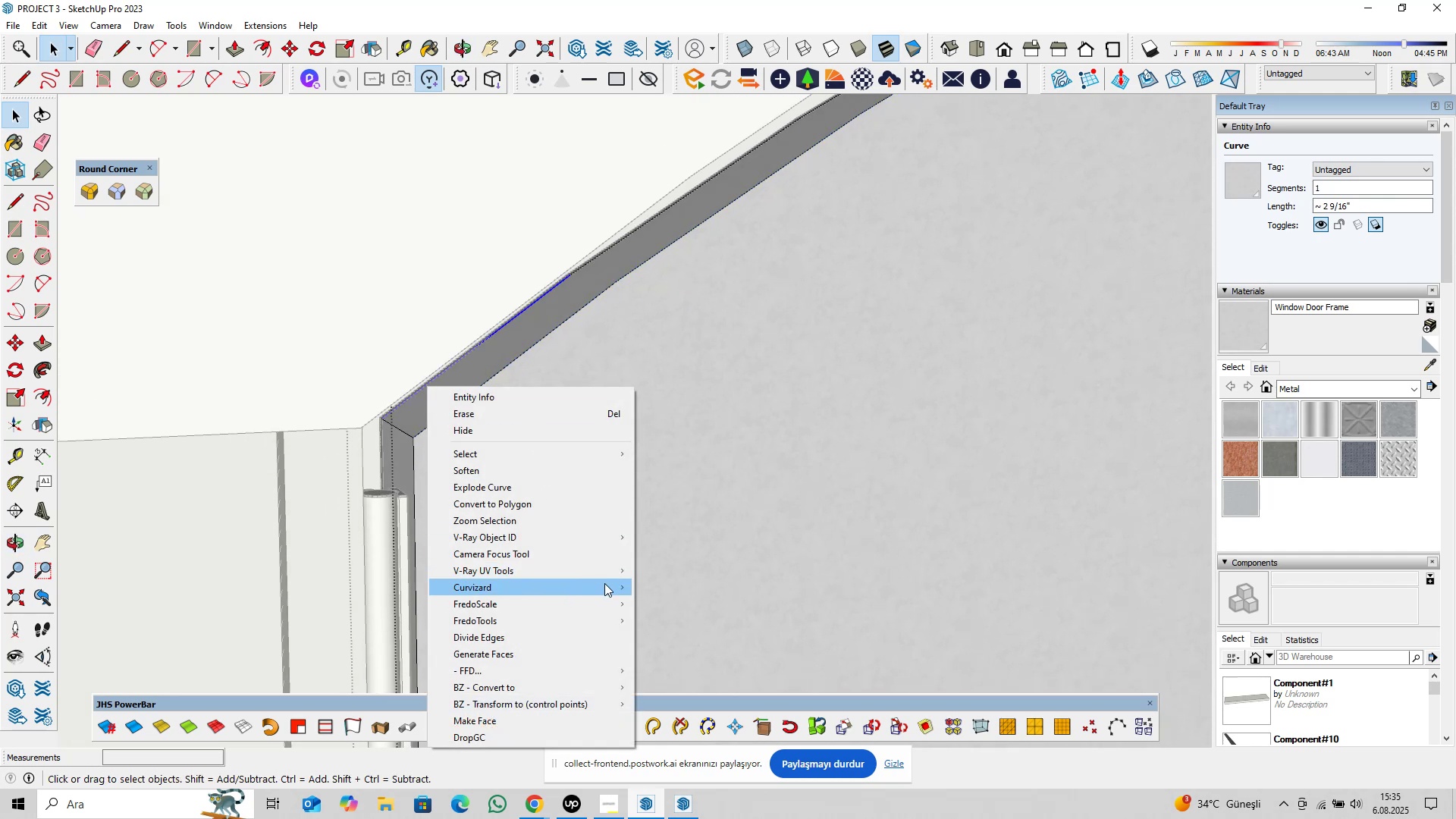 
left_click([658, 583])
 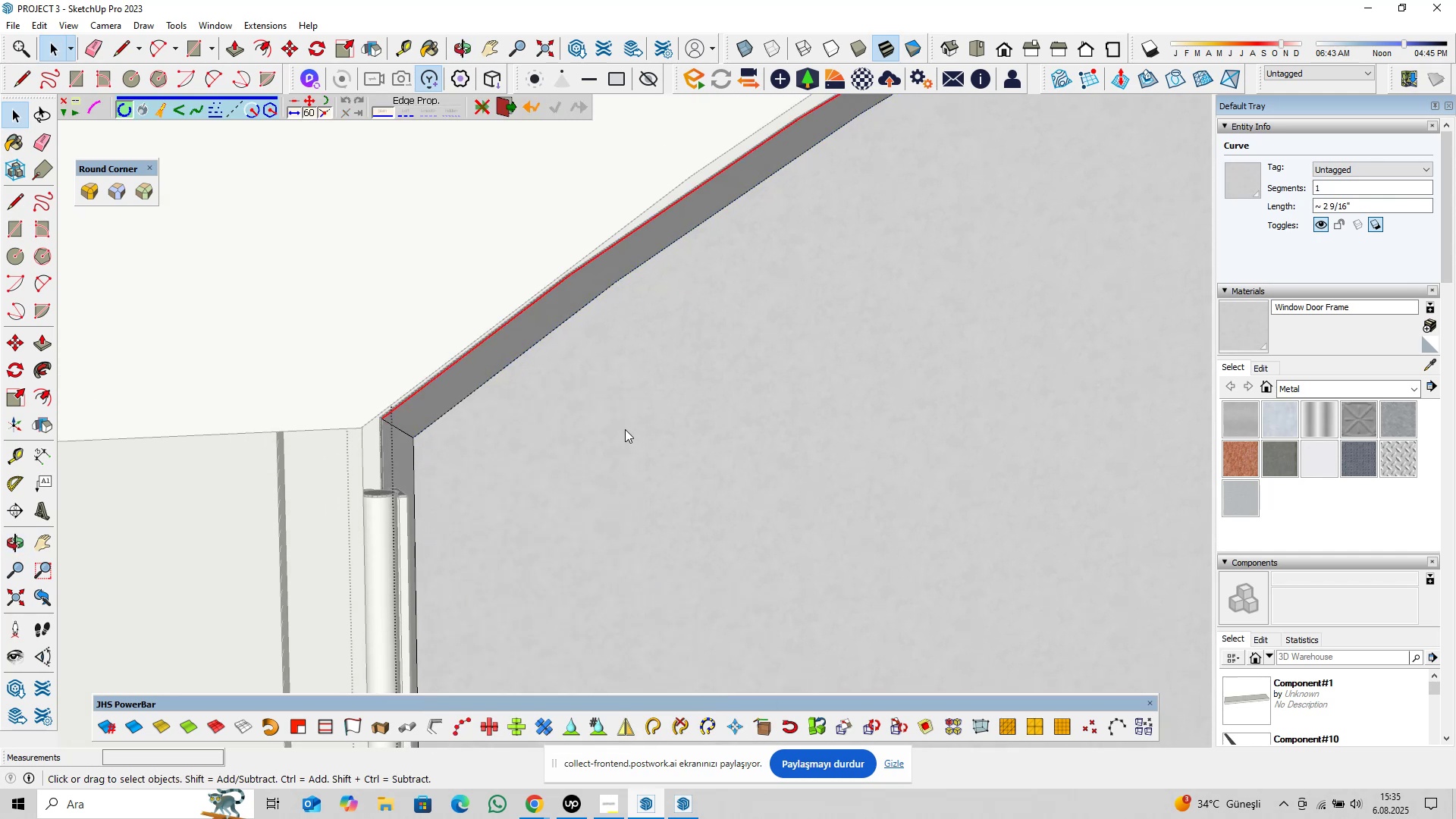 
hold_key(key=ShiftLeft, duration=0.47)
 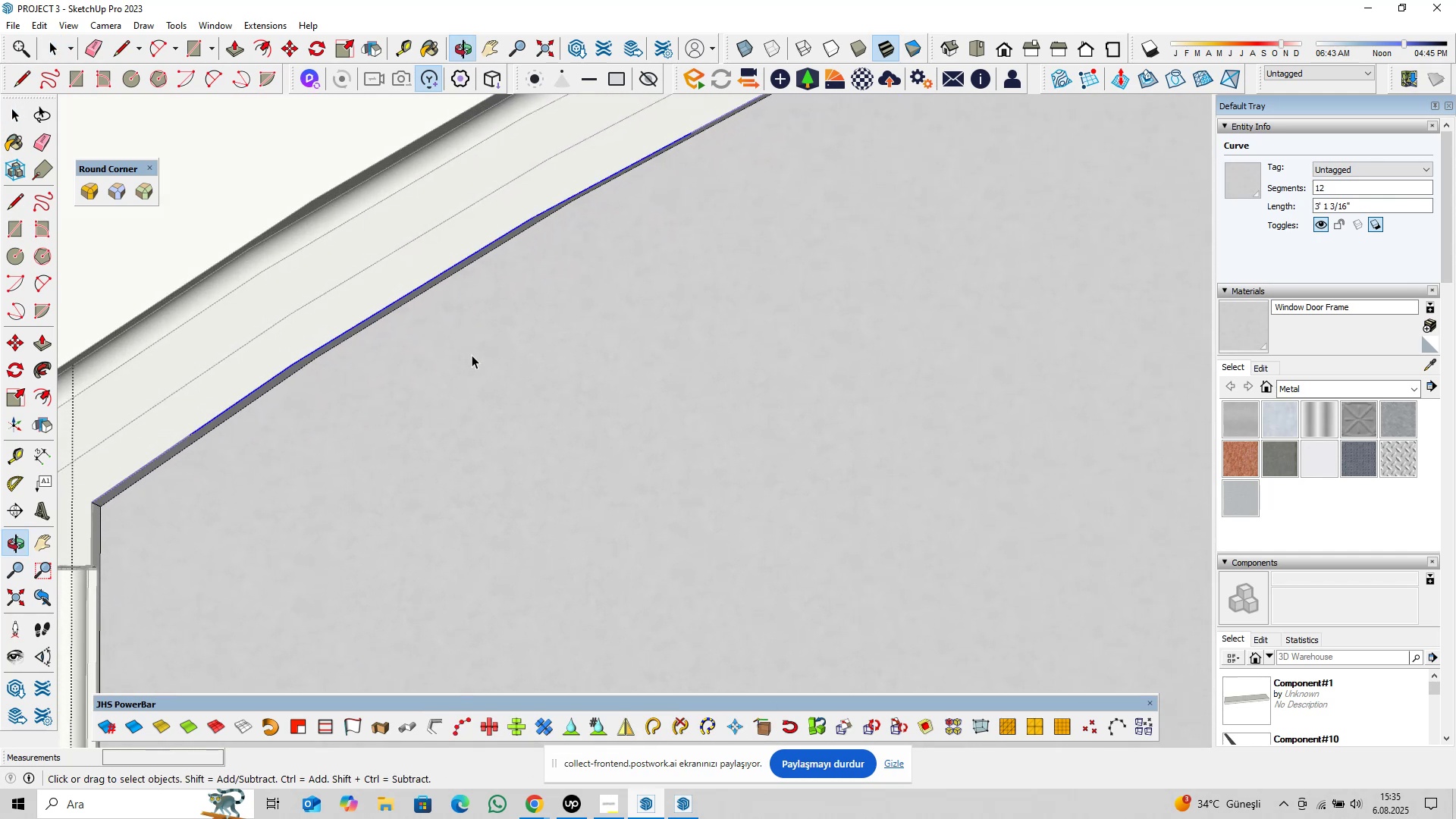 
scroll: coordinate [487, 358], scroll_direction: down, amount: 6.0
 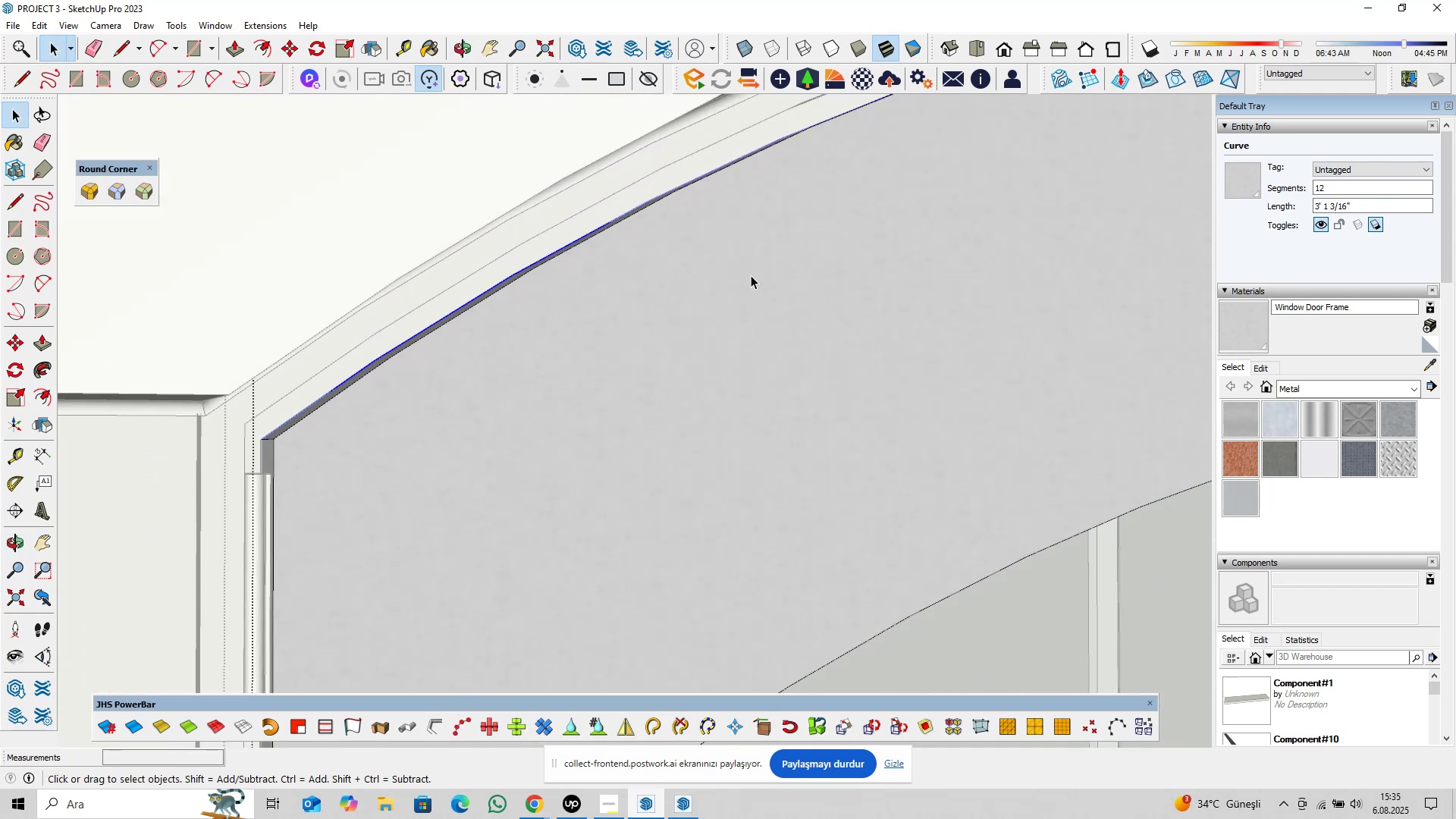 
hold_key(key=ShiftLeft, duration=0.35)
 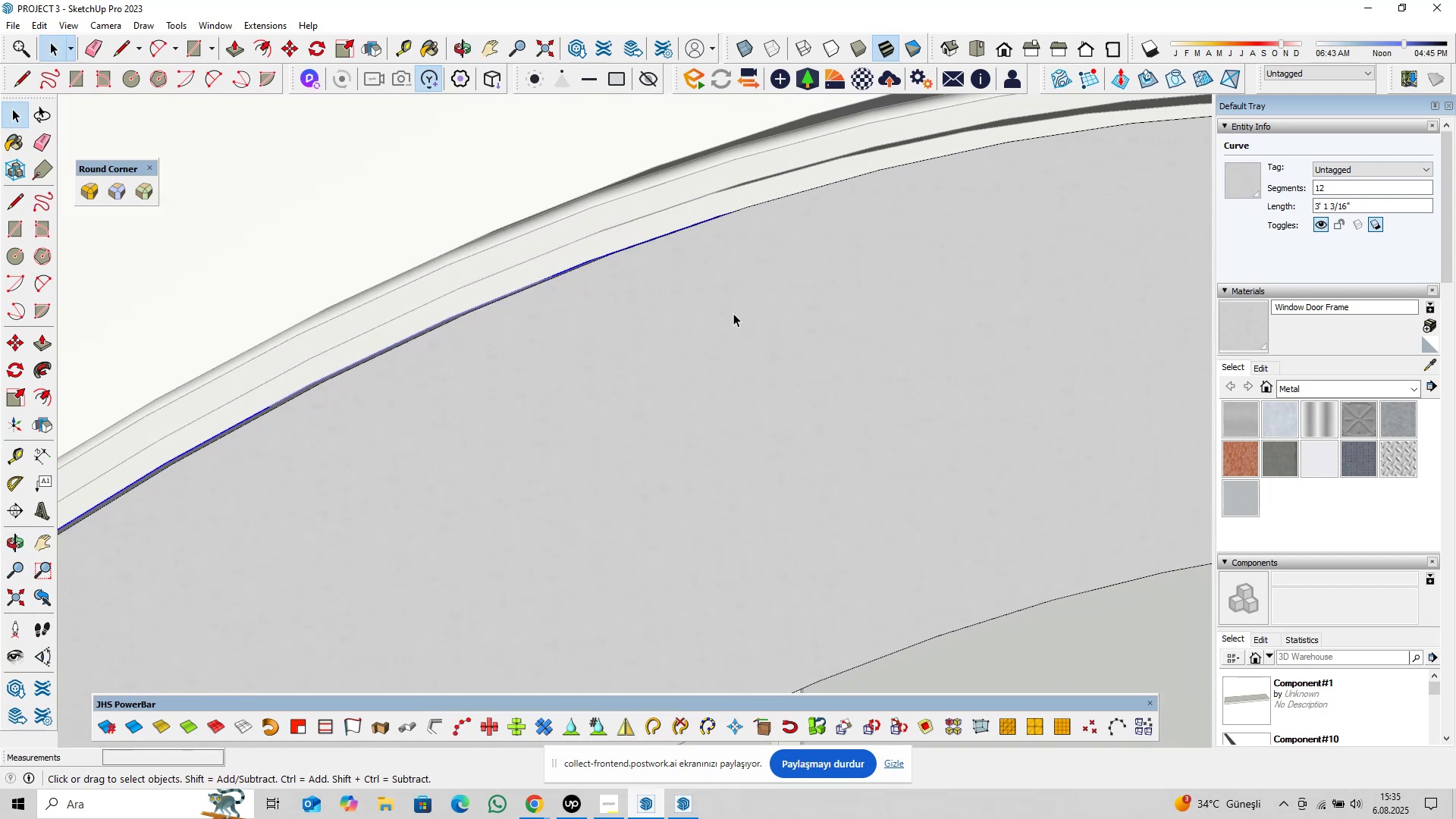 
hold_key(key=ShiftLeft, duration=0.54)
 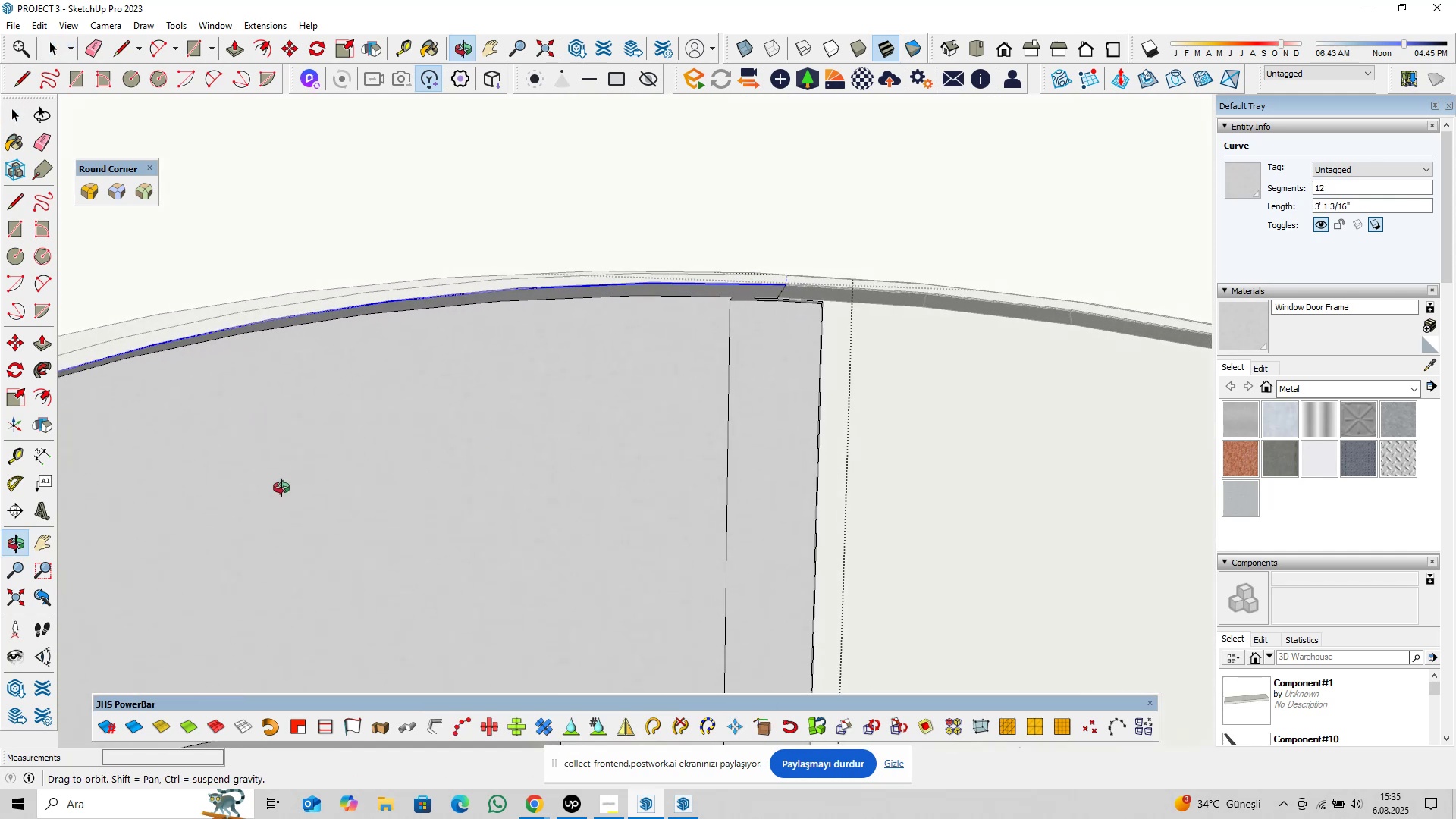 
key(Shift+ShiftLeft)
 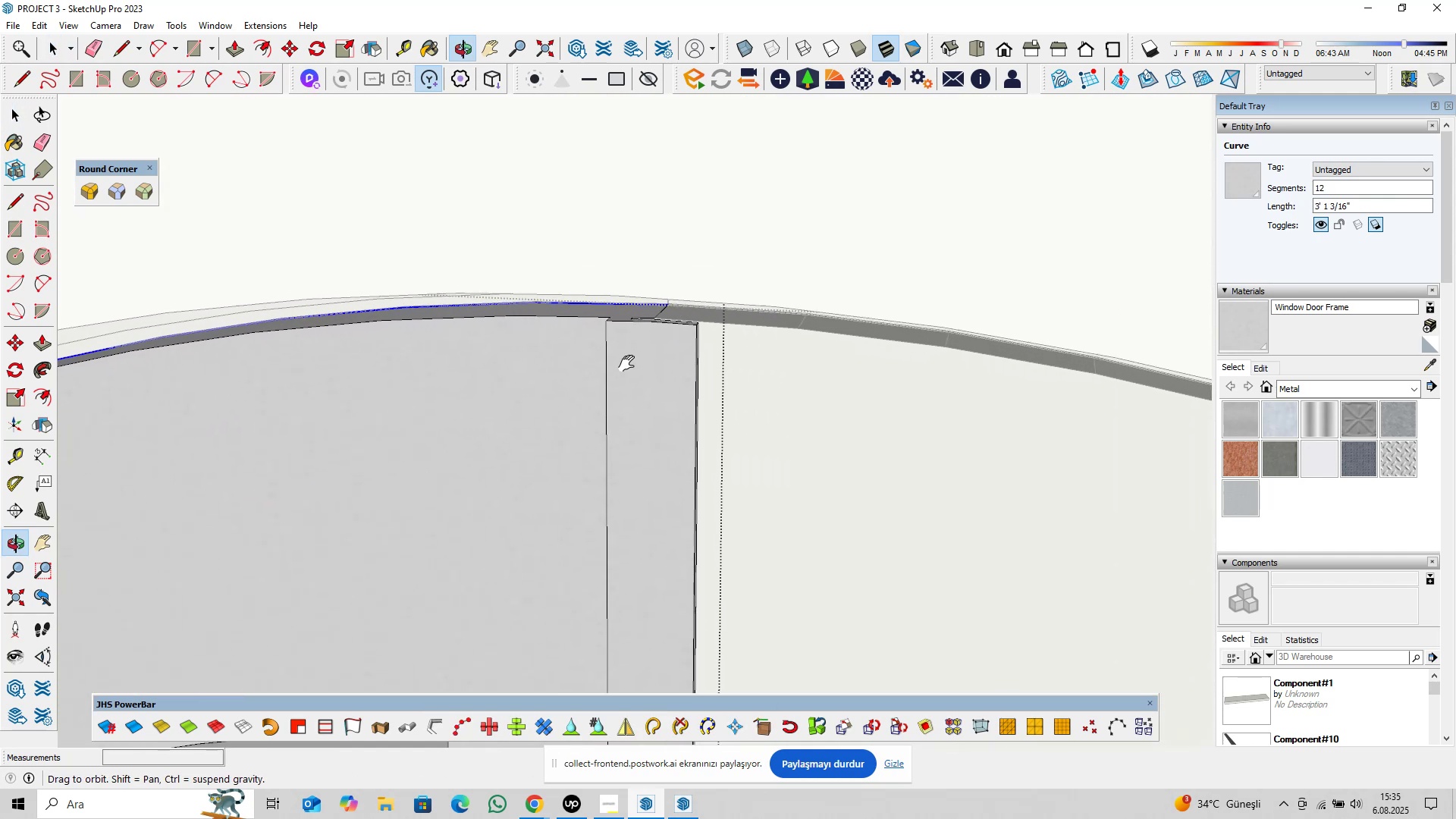 
scroll: coordinate [679, 299], scroll_direction: up, amount: 13.0
 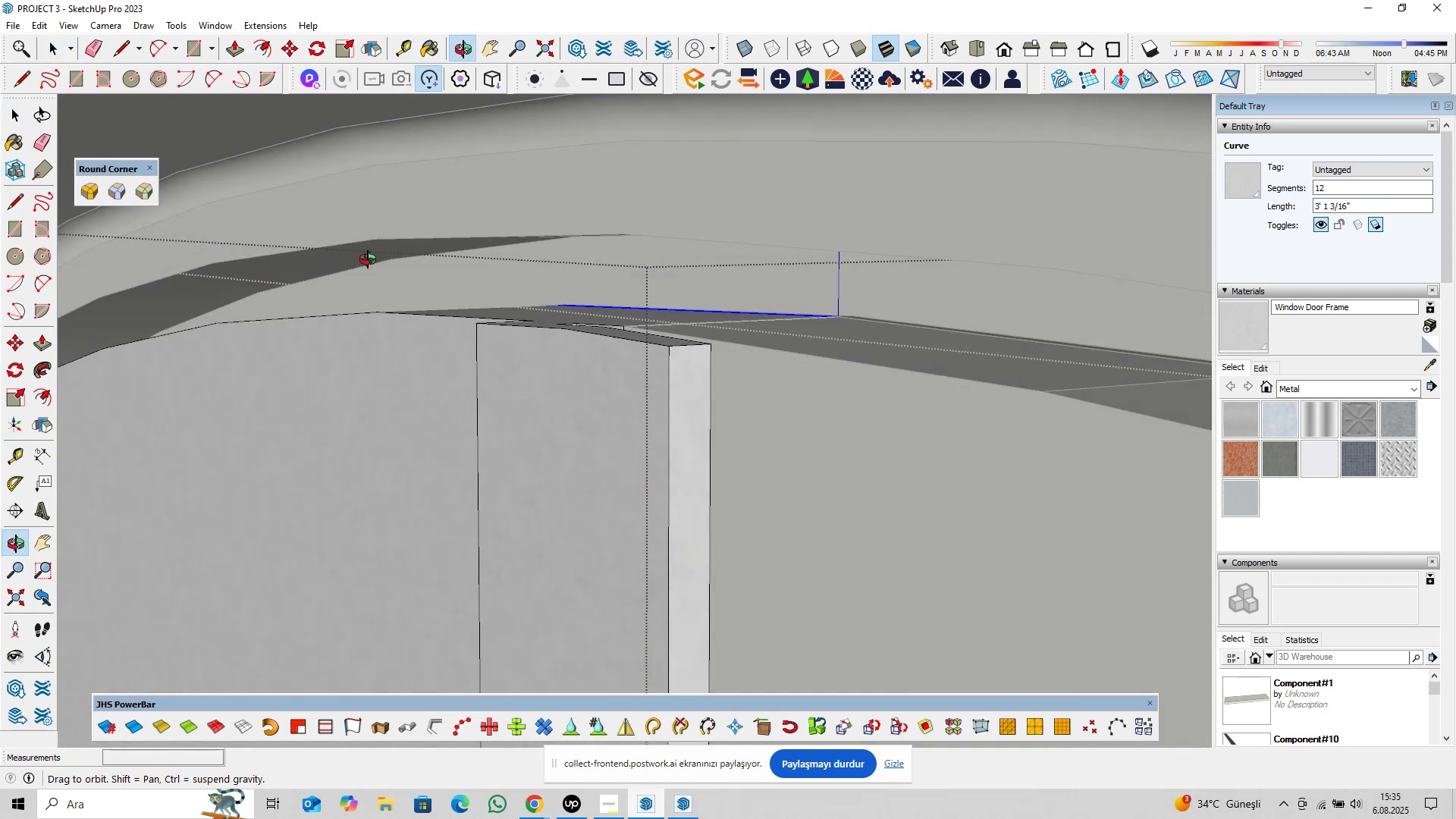 
hold_key(key=ShiftLeft, duration=0.36)
 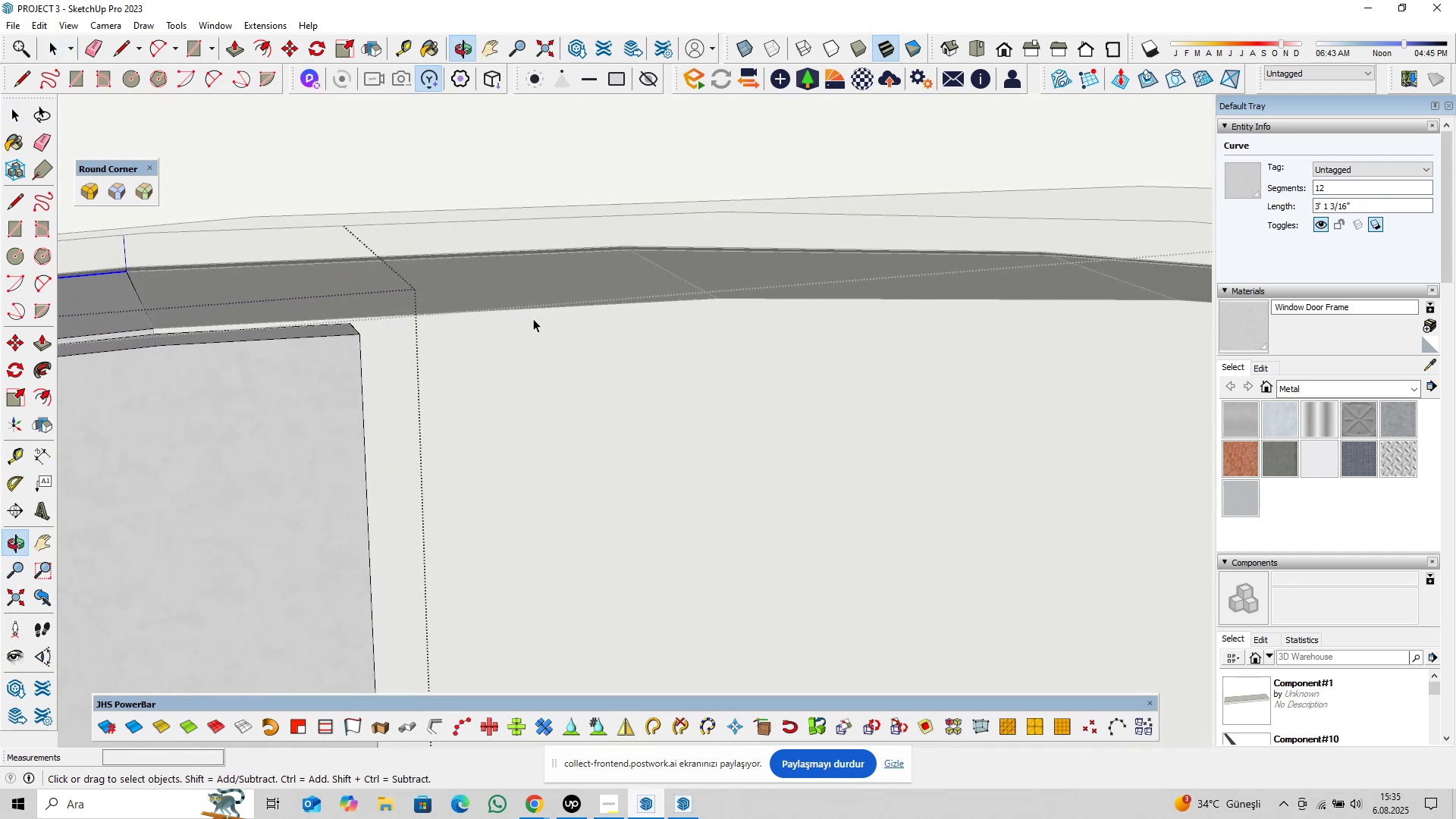 
scroll: coordinate [598, 308], scroll_direction: down, amount: 3.0
 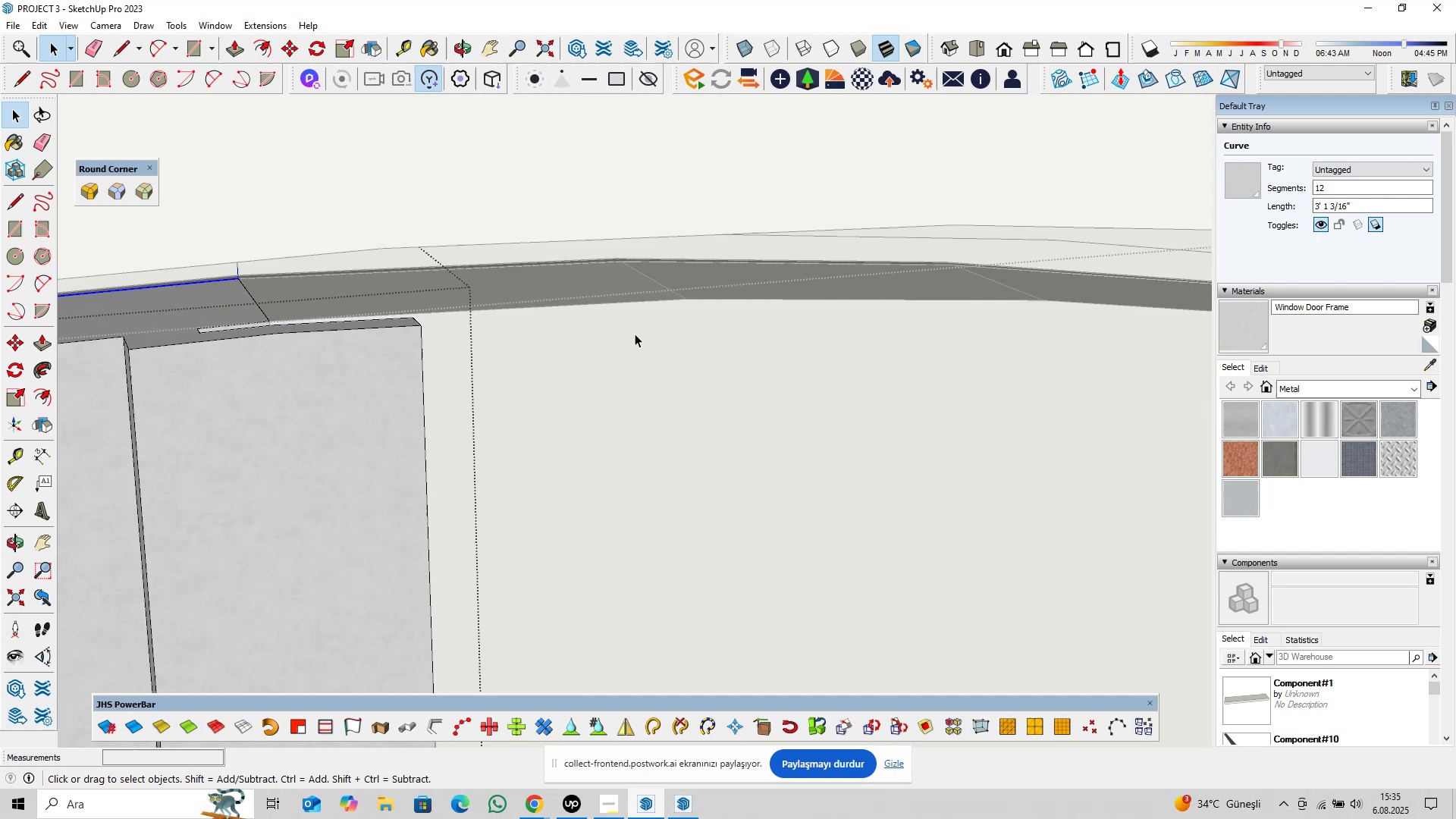 
key(Escape)
 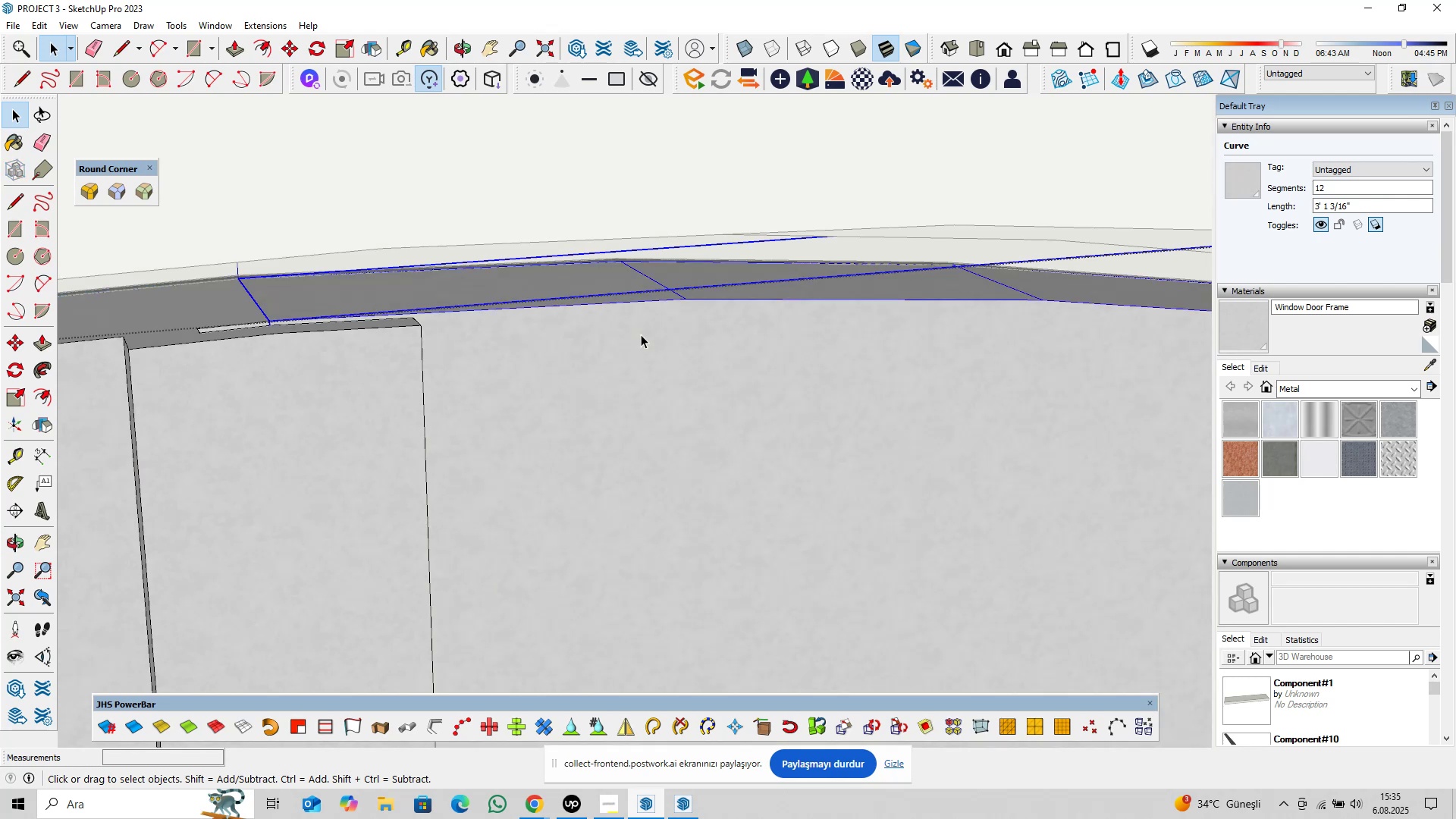 
double_click([641, 334])
 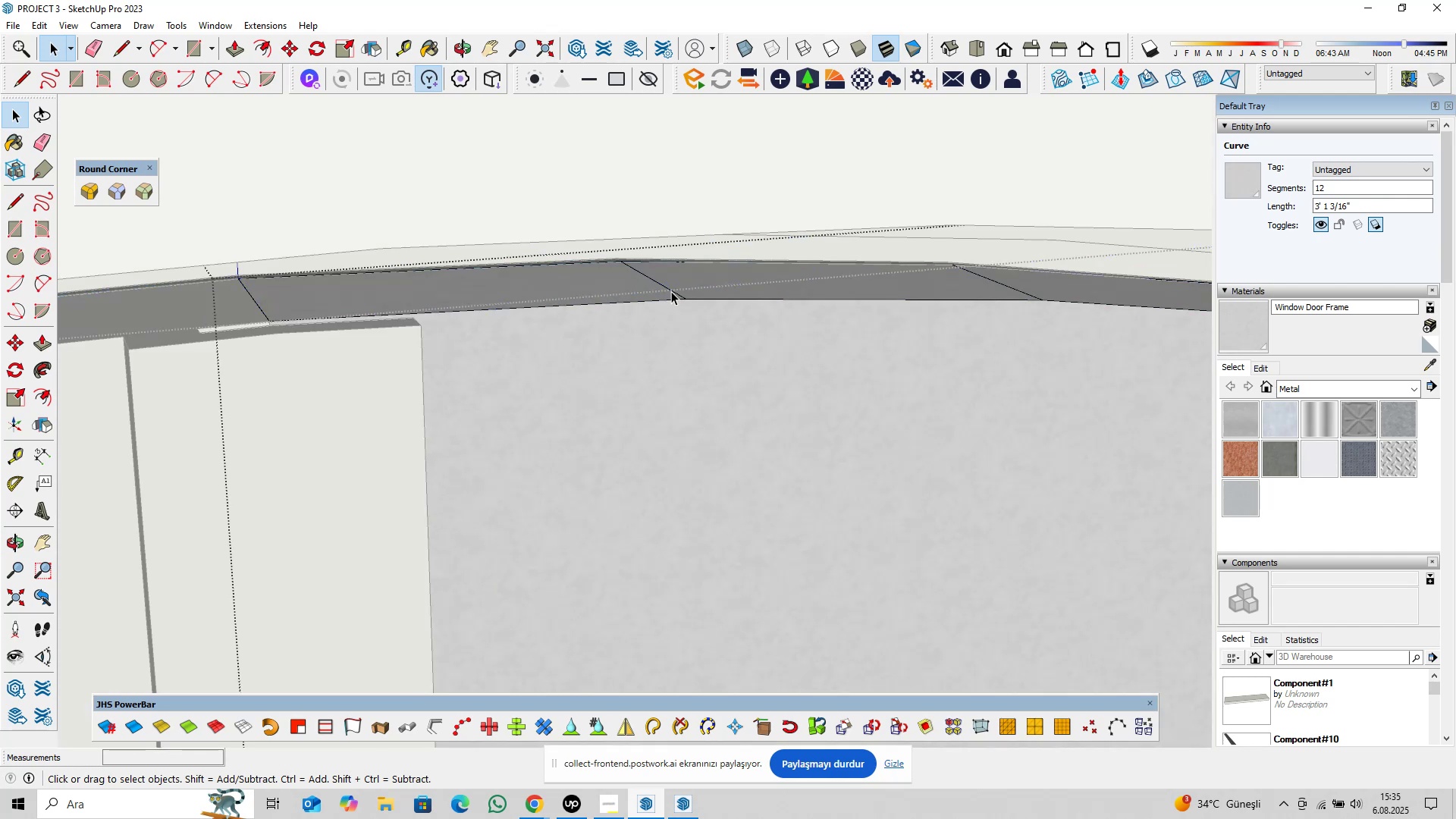 
left_click([671, 288])
 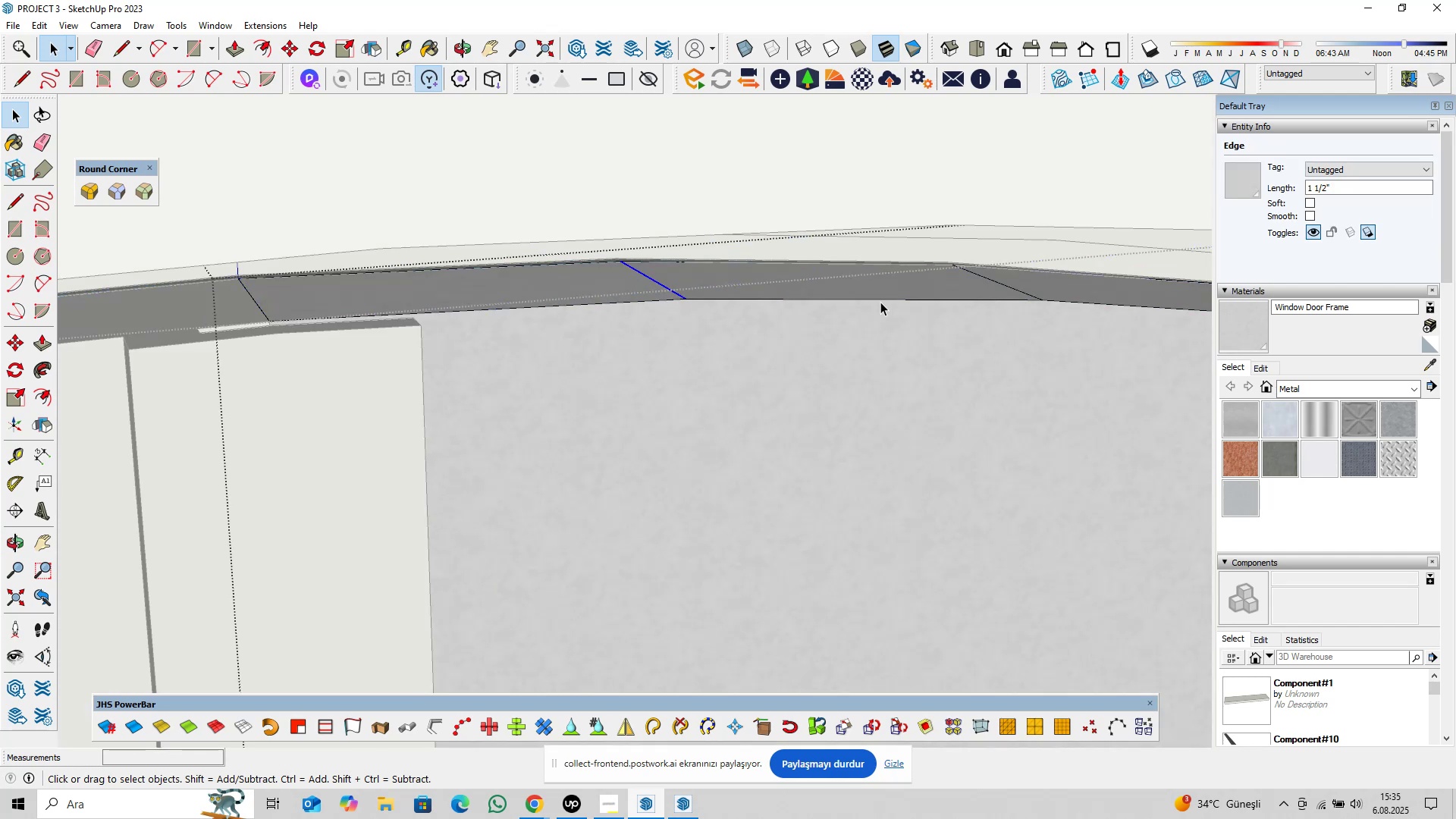 
hold_key(key=ControlLeft, duration=0.62)
left_click([1025, 293])
 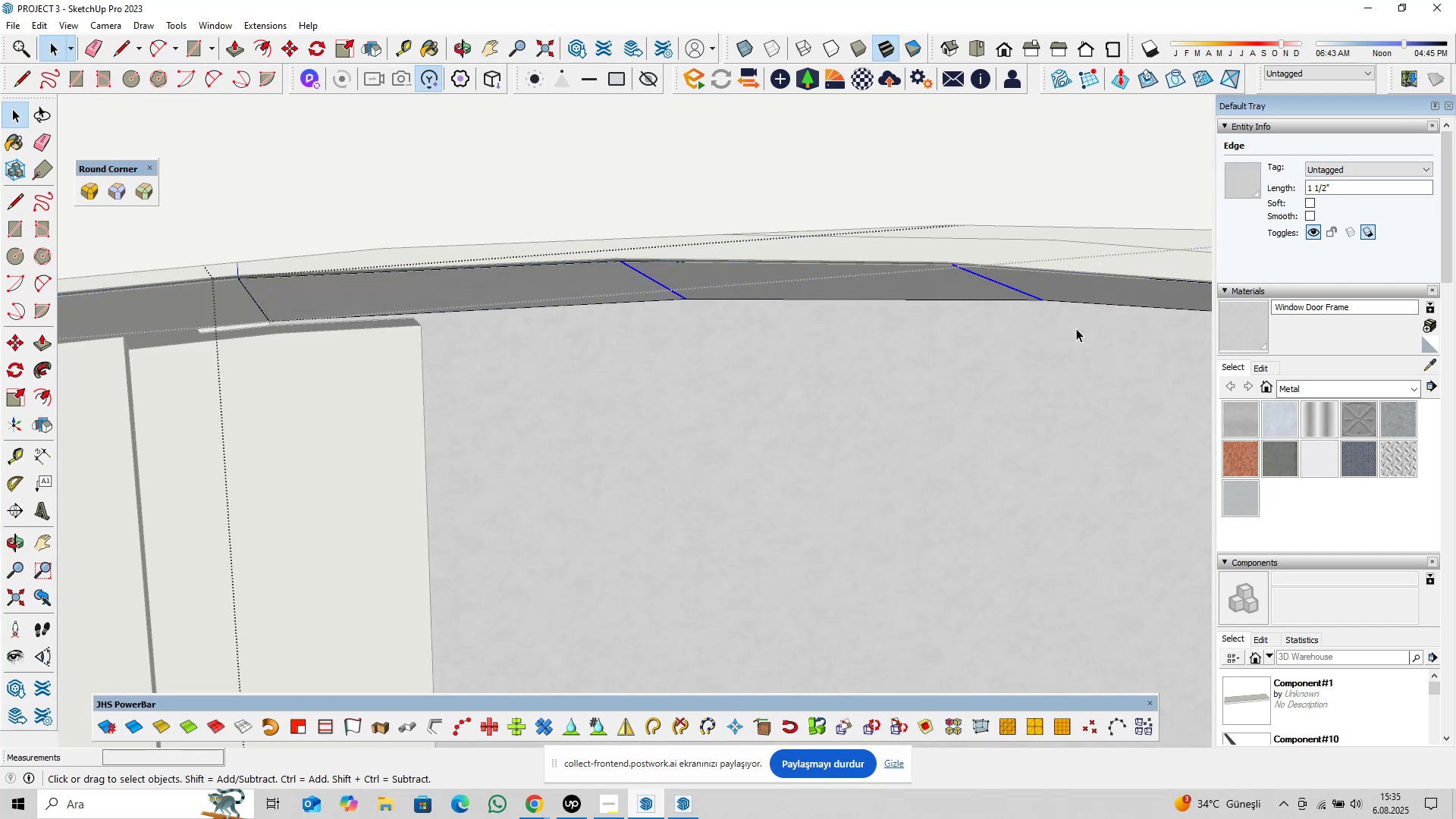 
hold_key(key=ShiftLeft, duration=0.46)
 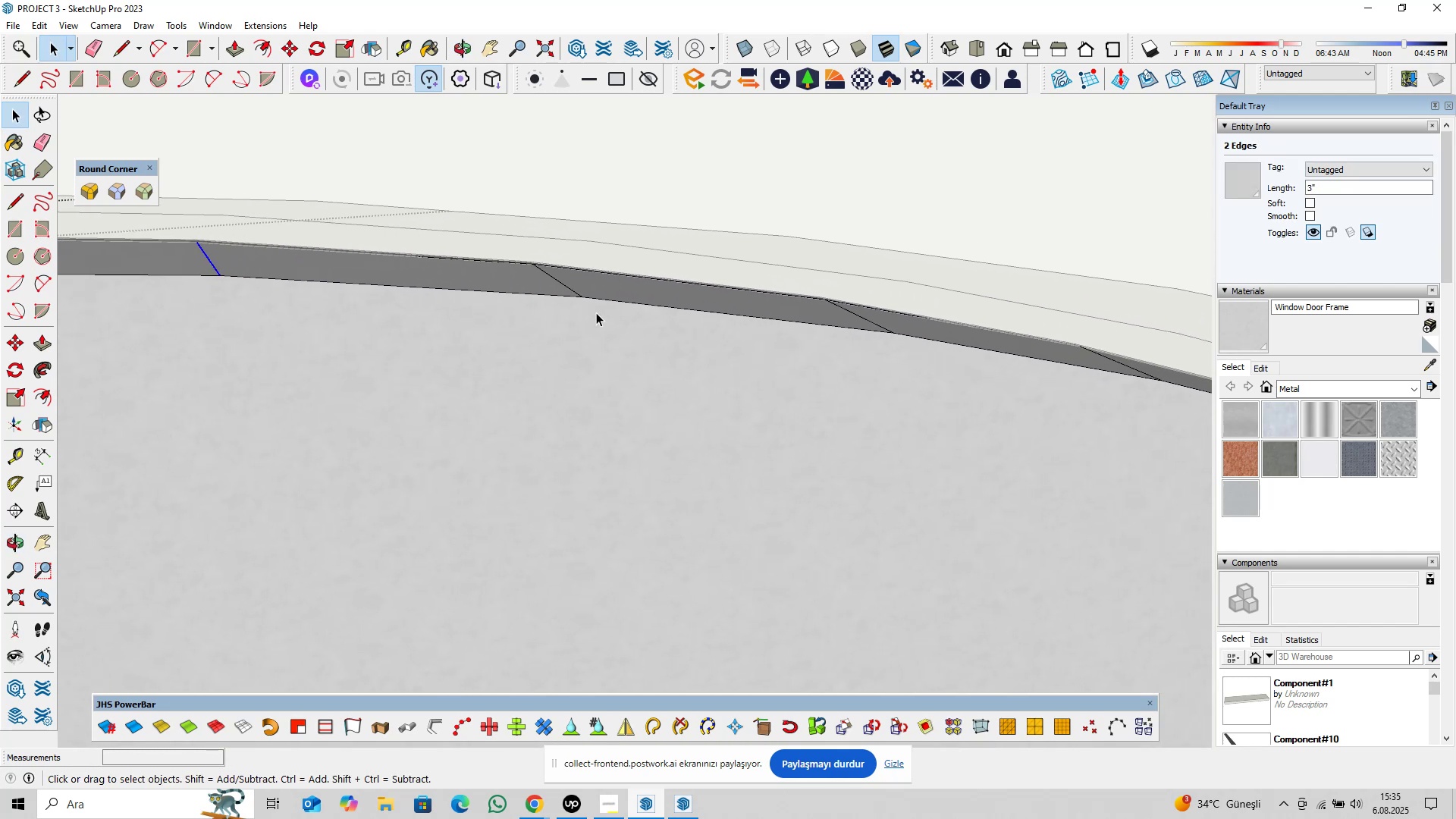 
hold_key(key=ControlLeft, duration=1.53)
left_click([568, 287])
 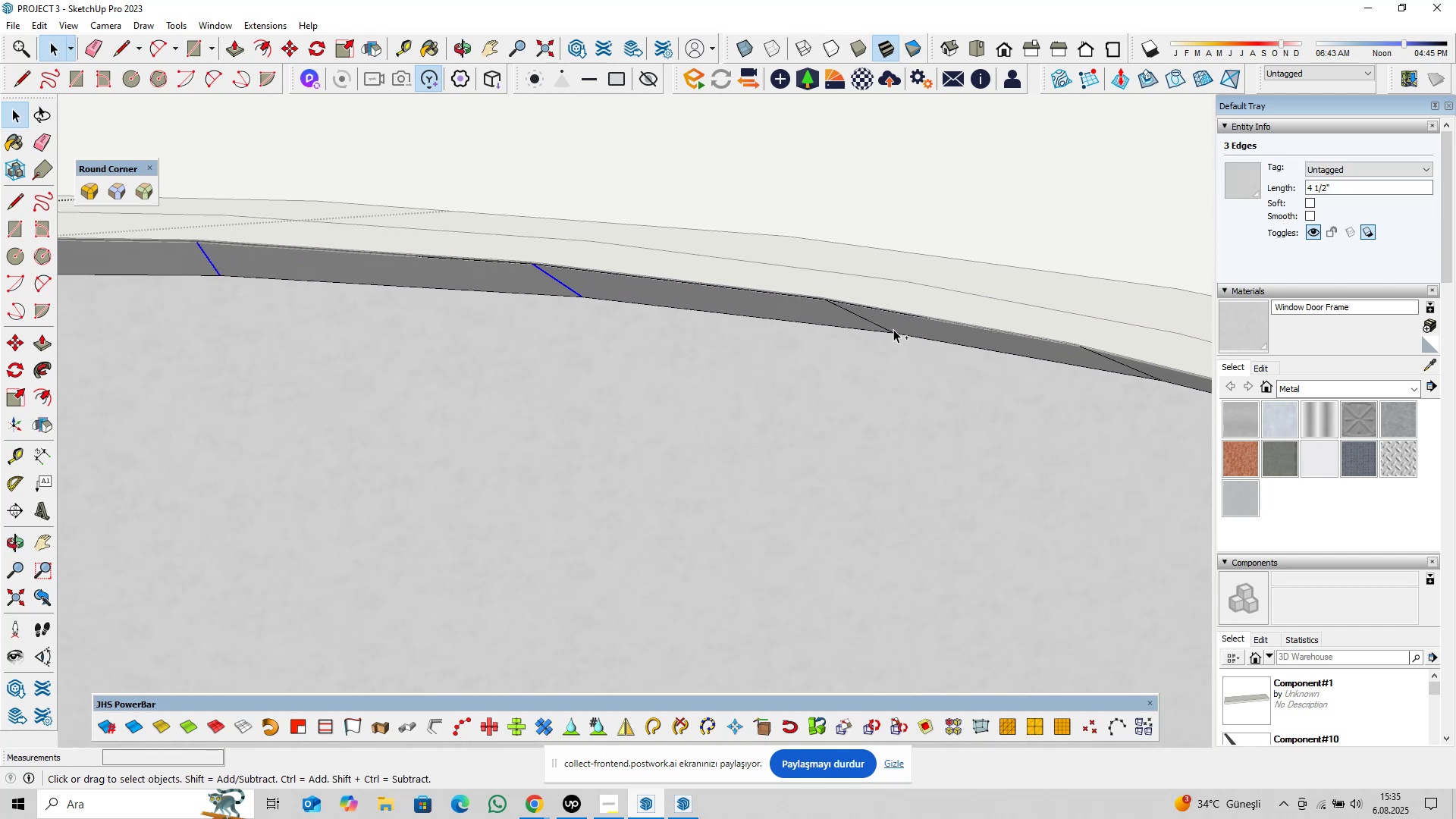 
left_click([886, 326])
 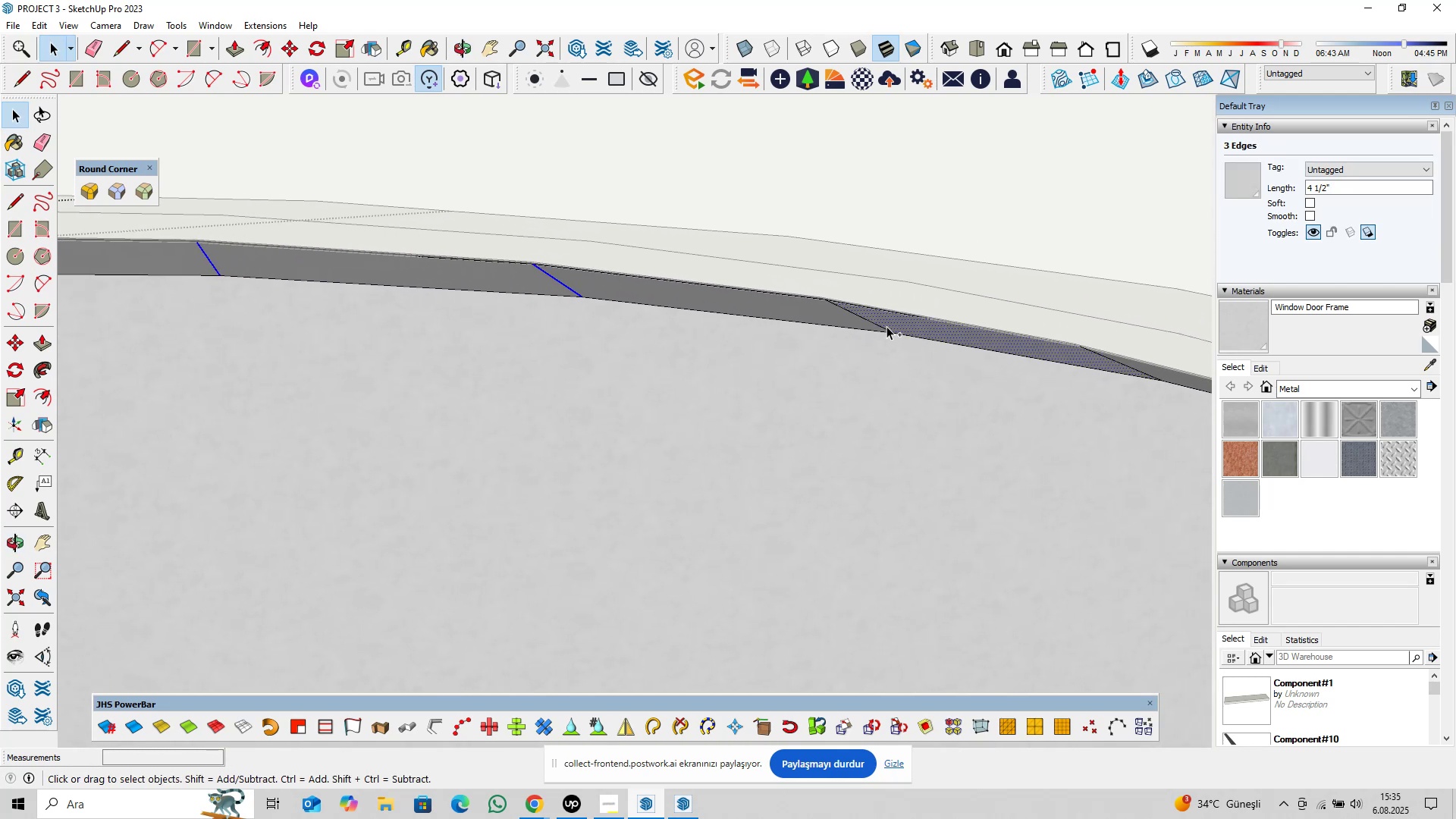 
key(Control+ControlLeft)
 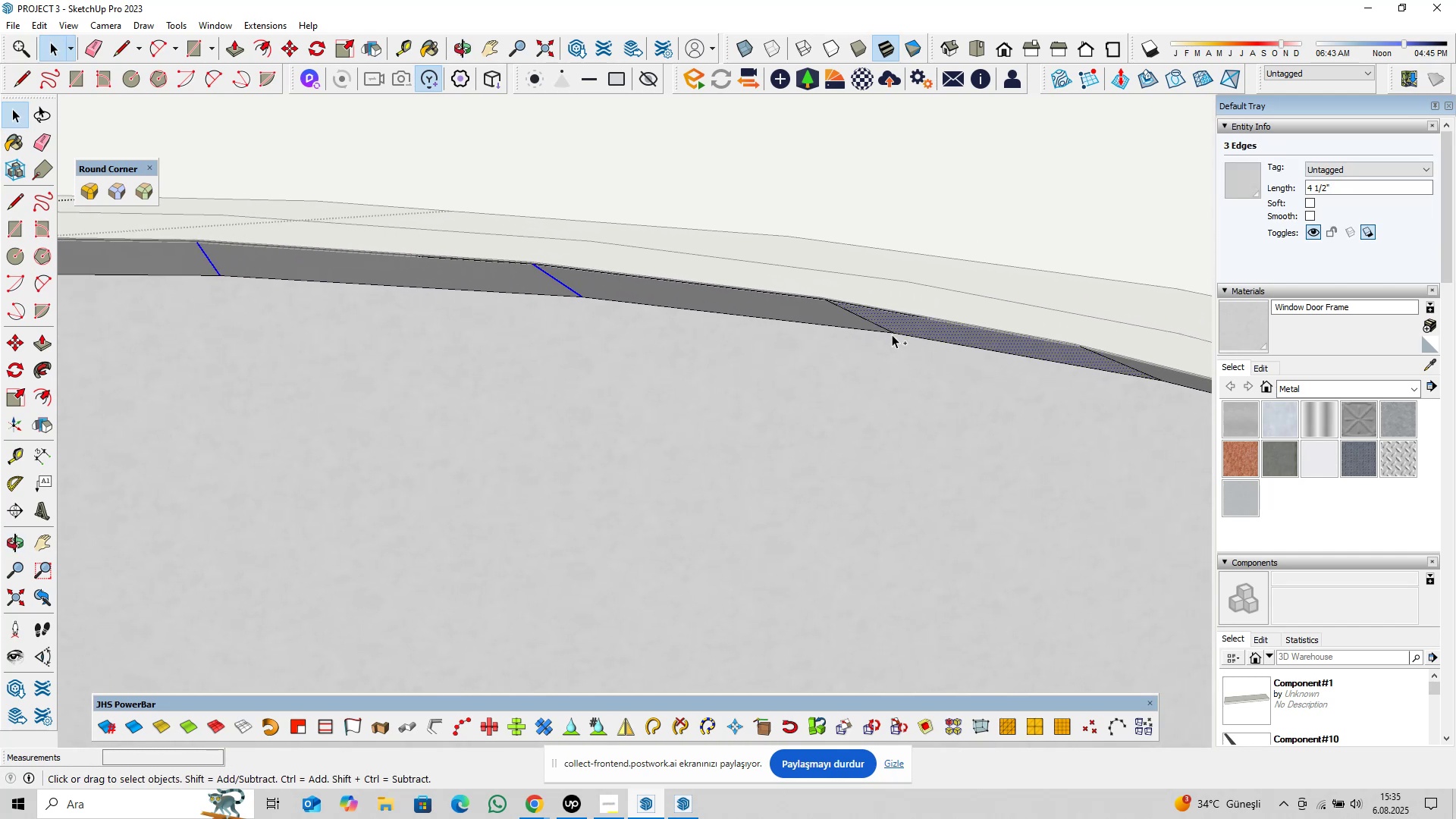 
key(Control+ControlLeft)
 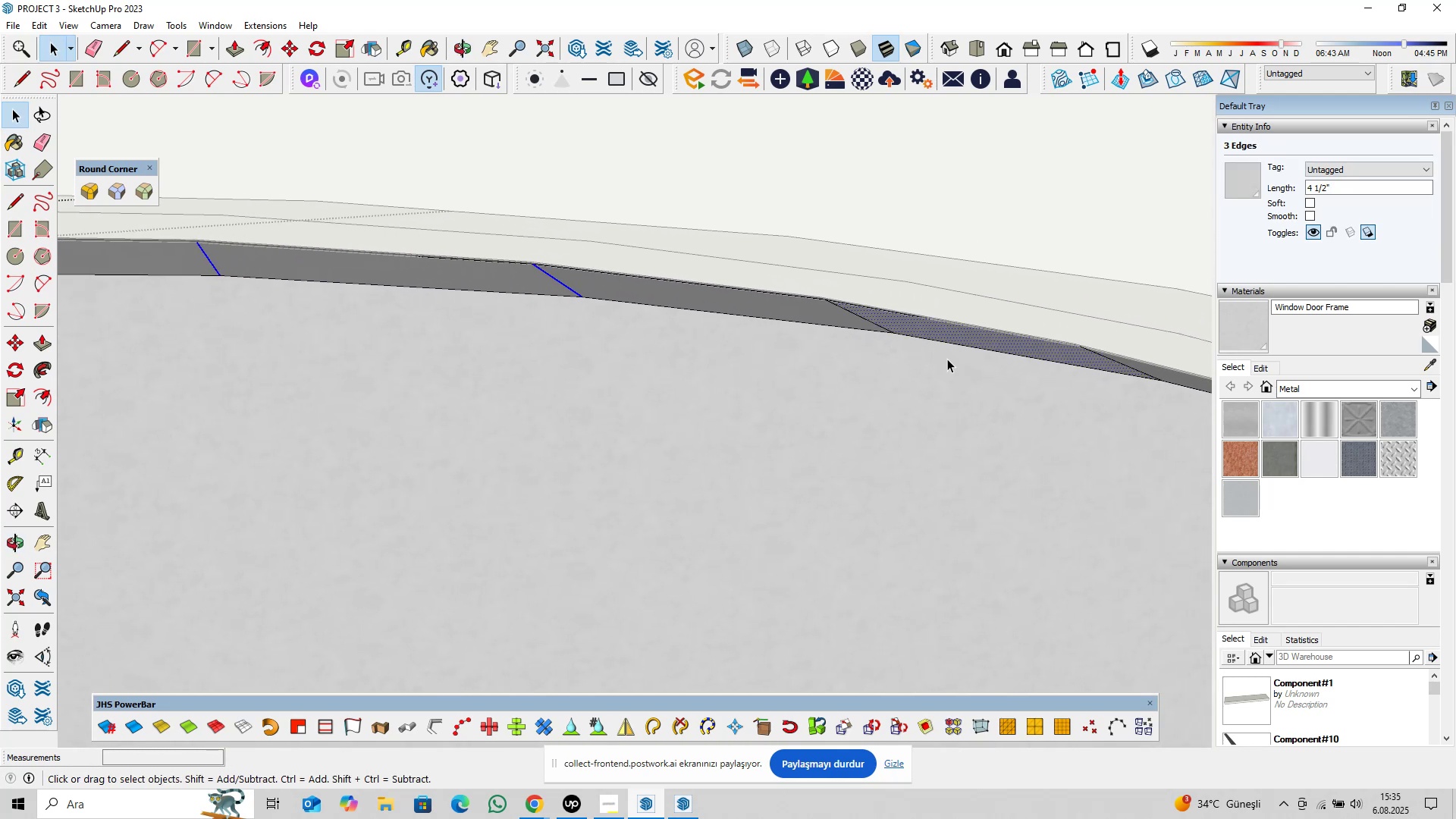 
key(Control+ControlLeft)
 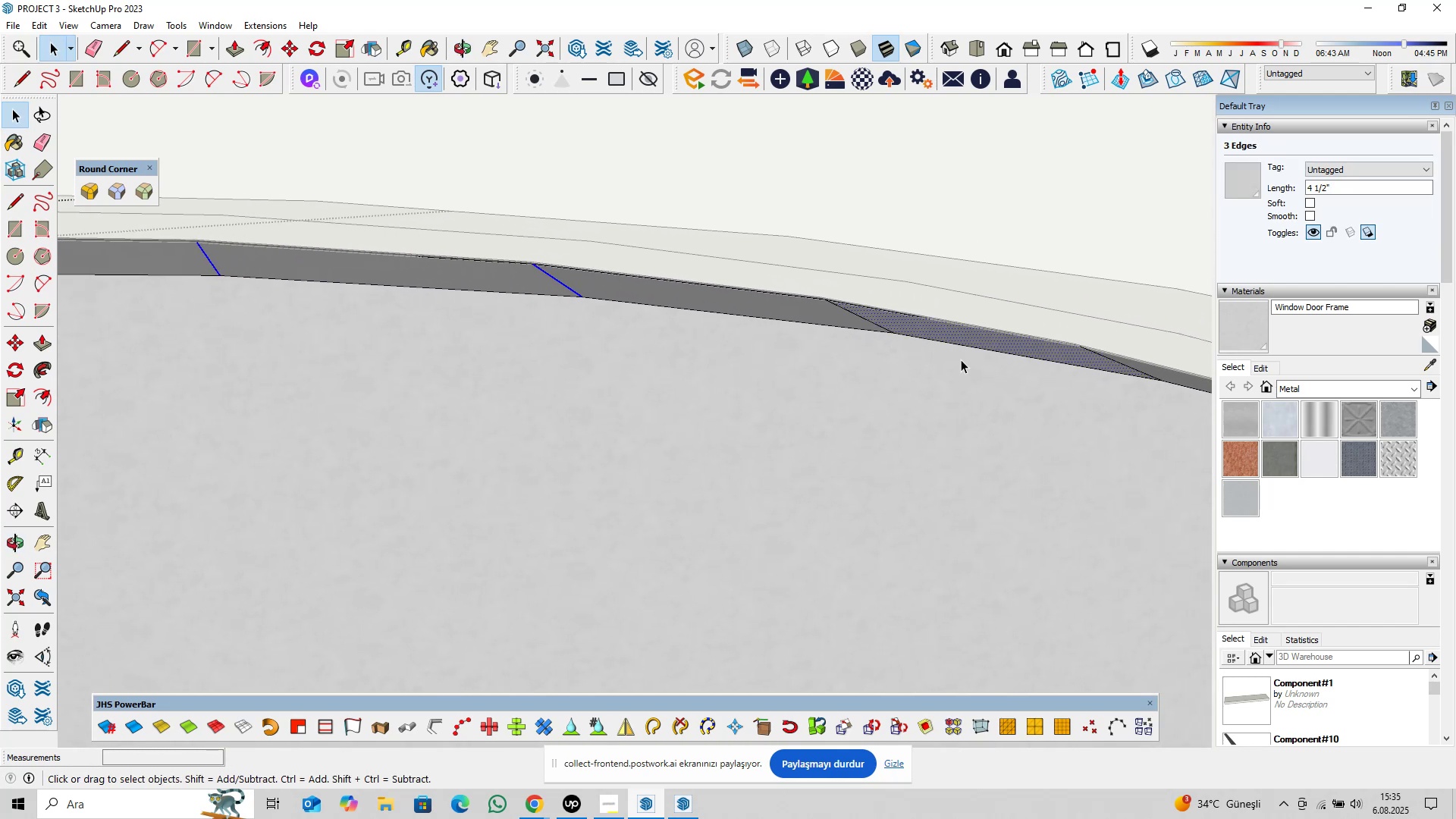 
hold_key(key=ShiftLeft, duration=0.42)
 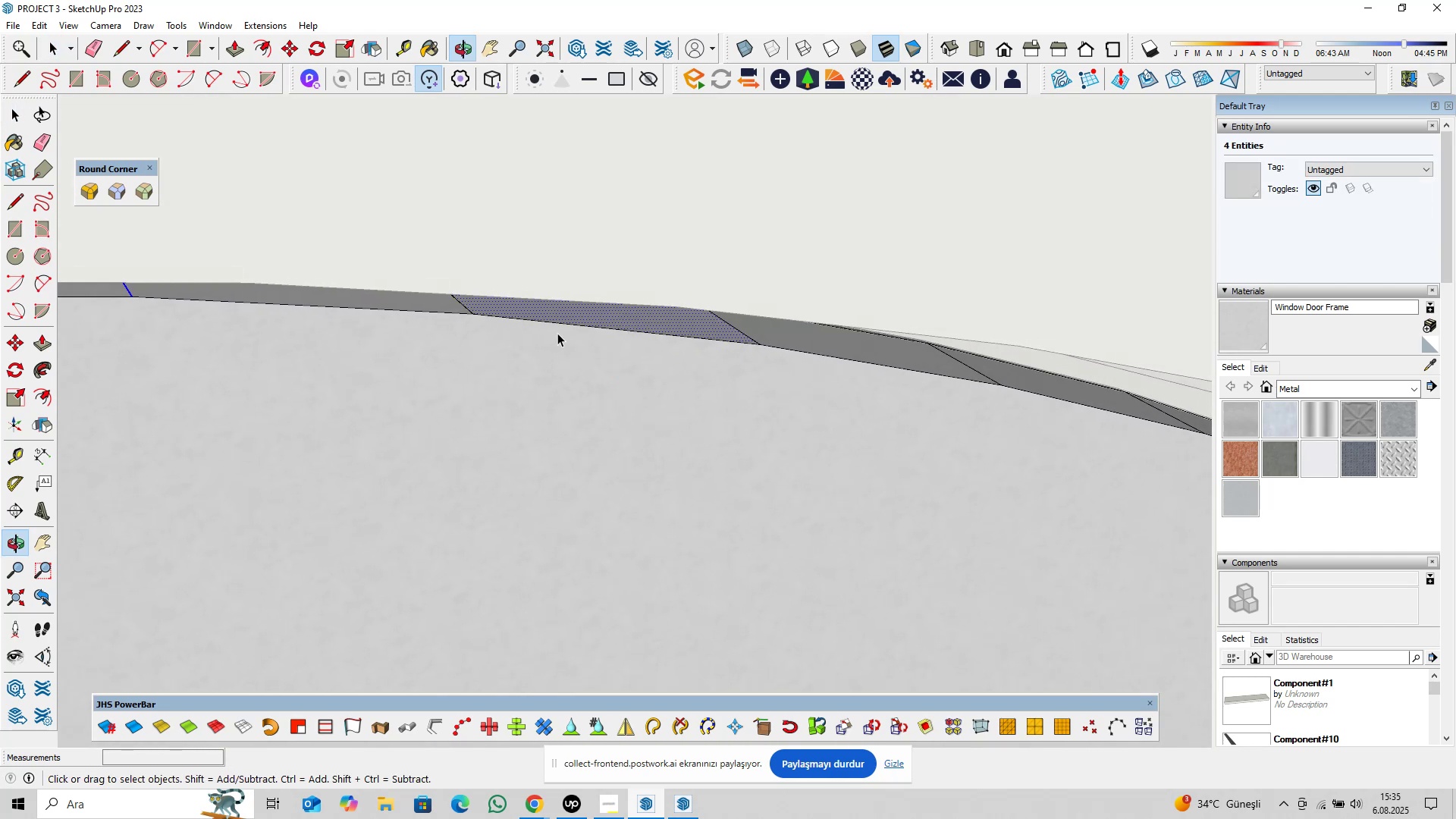 
scroll: coordinate [549, 318], scroll_direction: up, amount: 3.0
 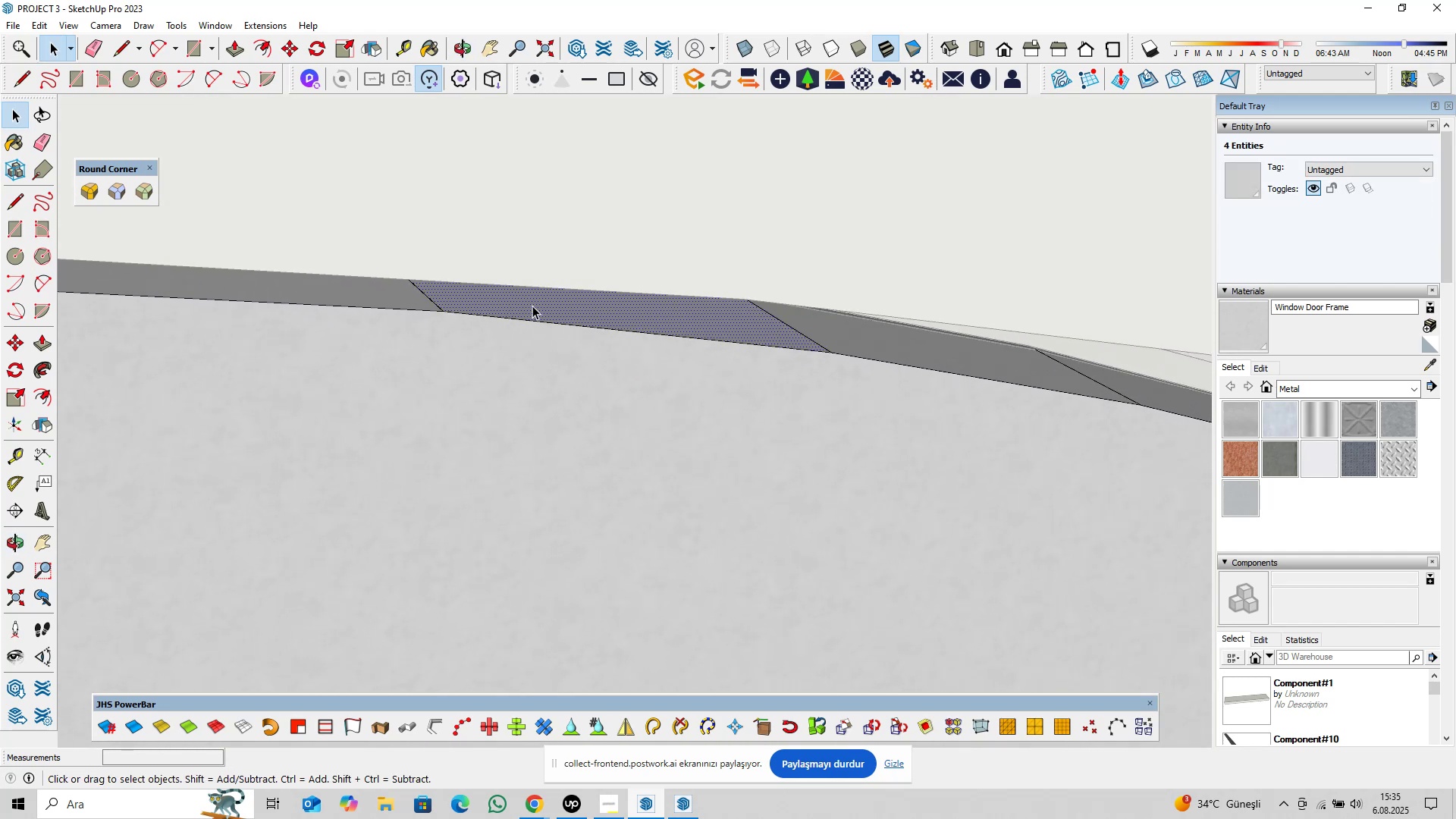 
hold_key(key=ShiftLeft, duration=0.37)
left_click([523, 295])
 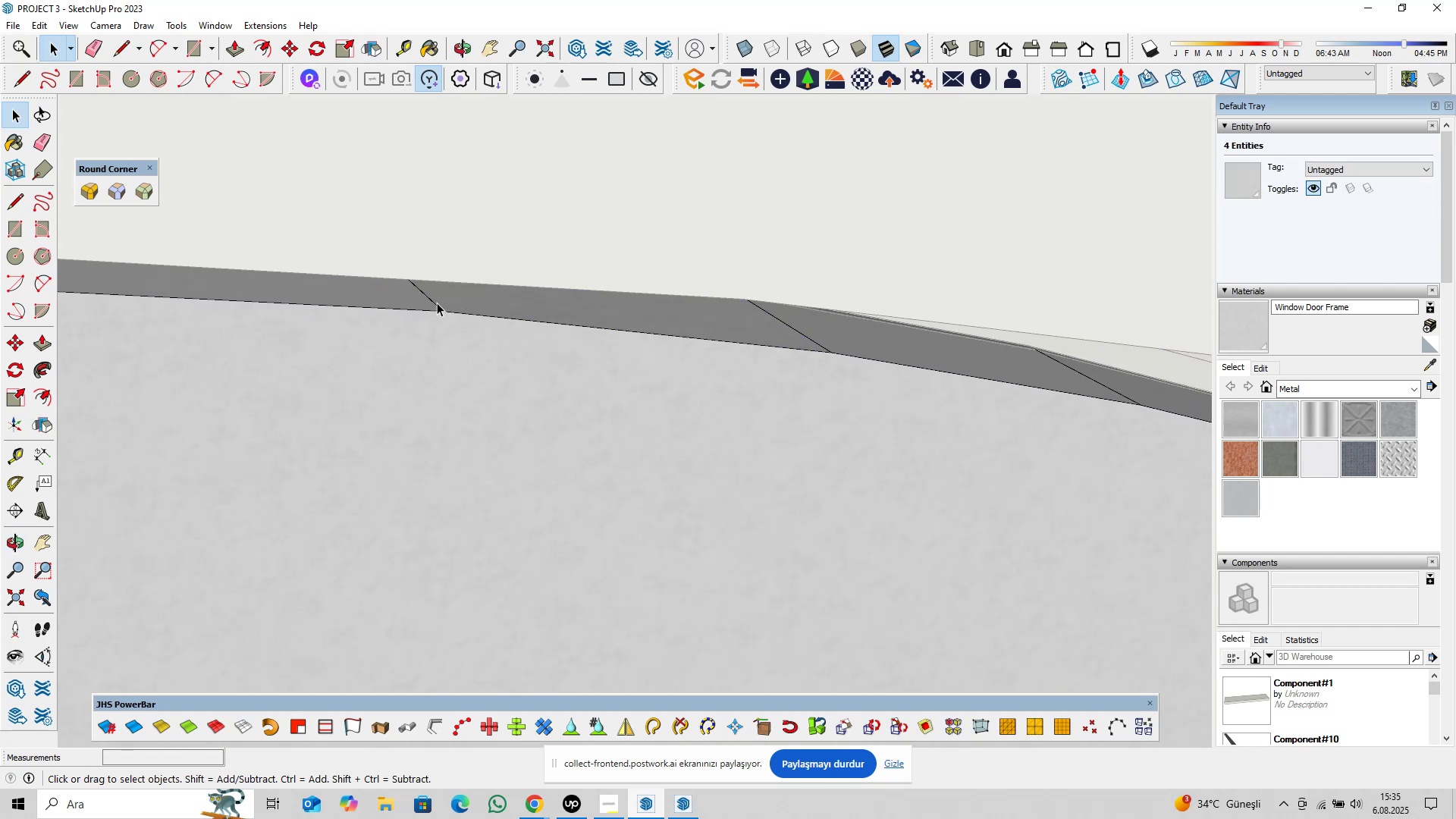 
hold_key(key=ControlLeft, duration=1.5)
left_click([432, 301])
 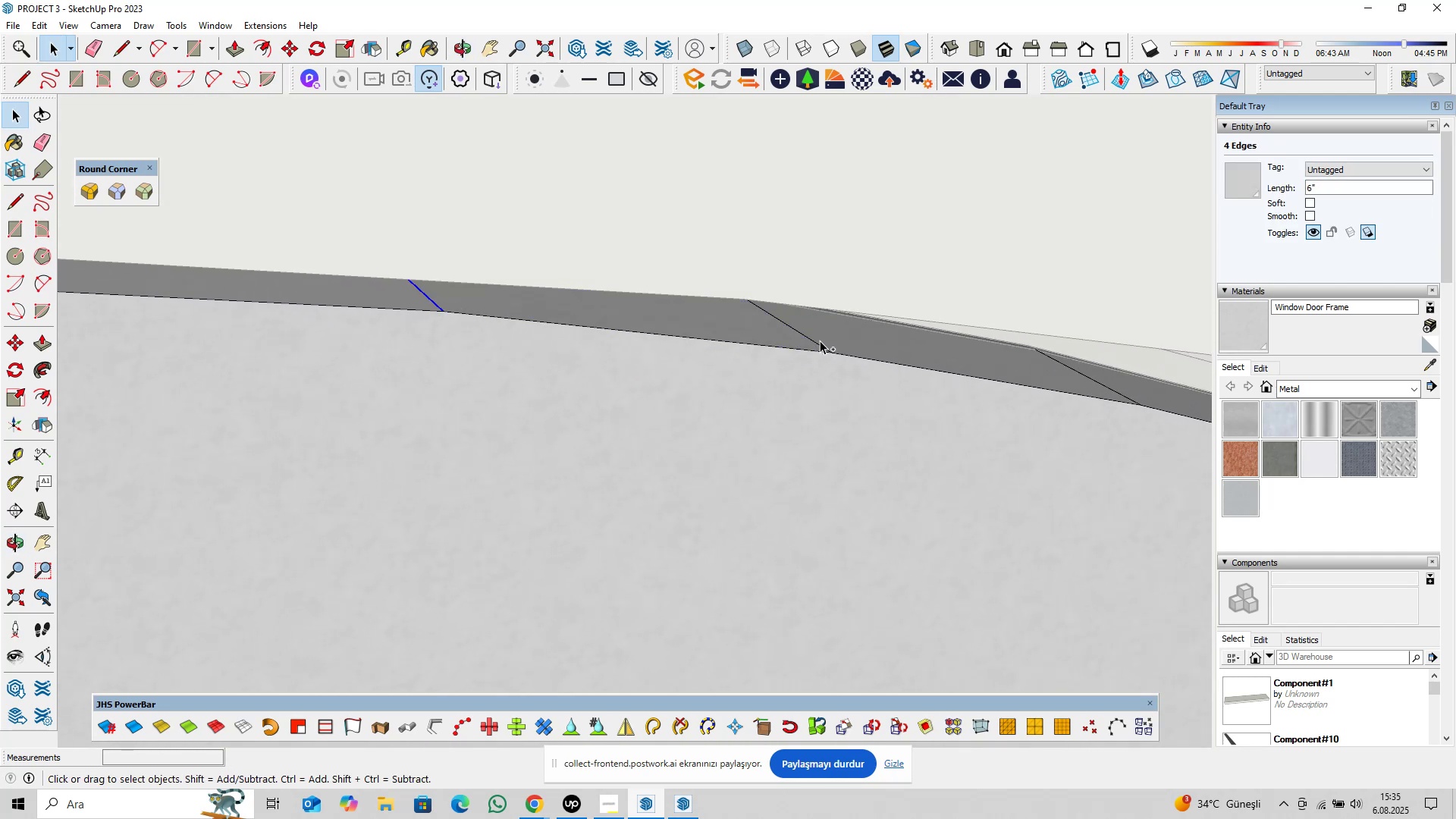 
left_click([813, 340])
 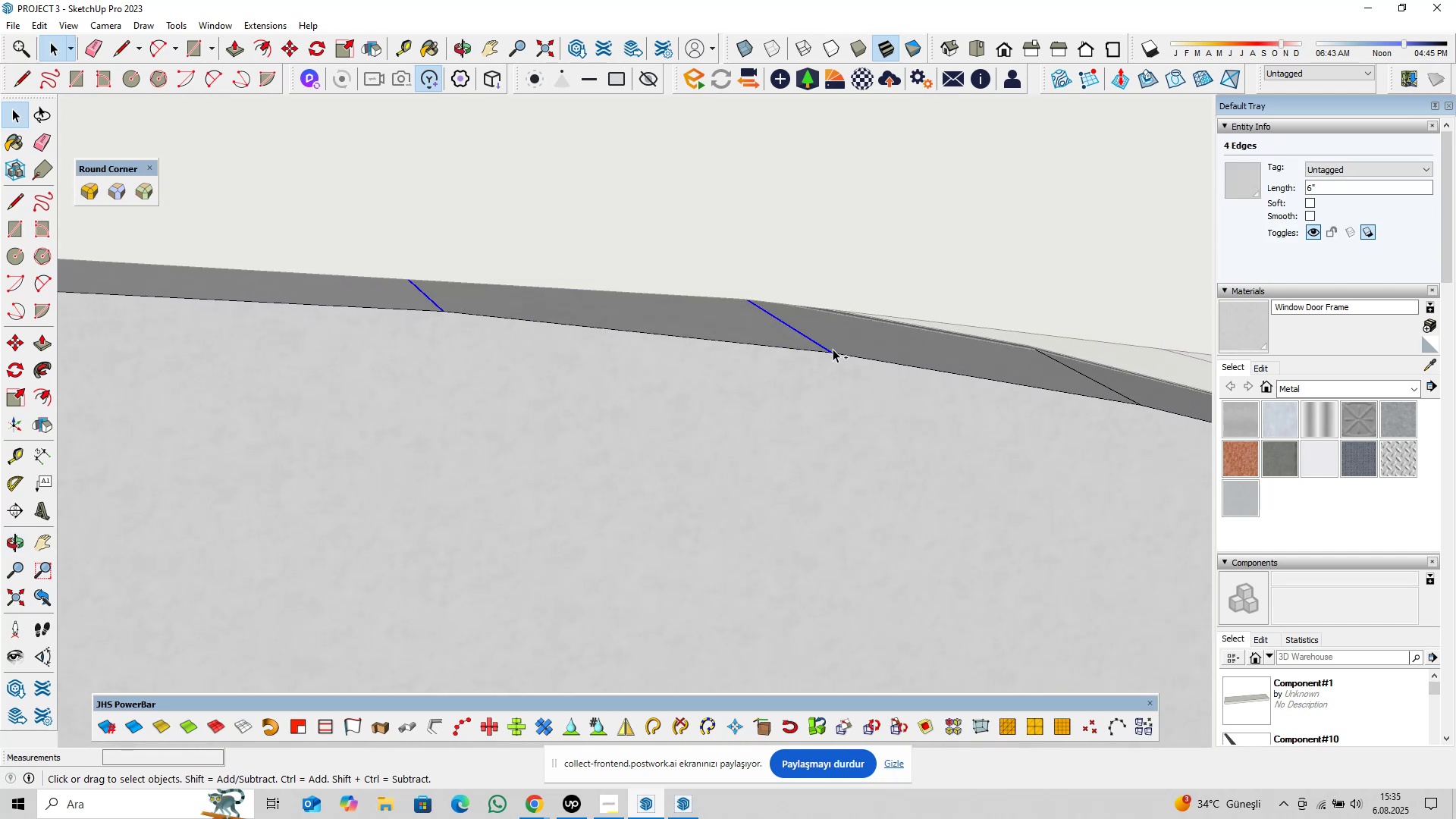 
hold_key(key=ControlLeft, duration=0.68)
left_click([1100, 384])
 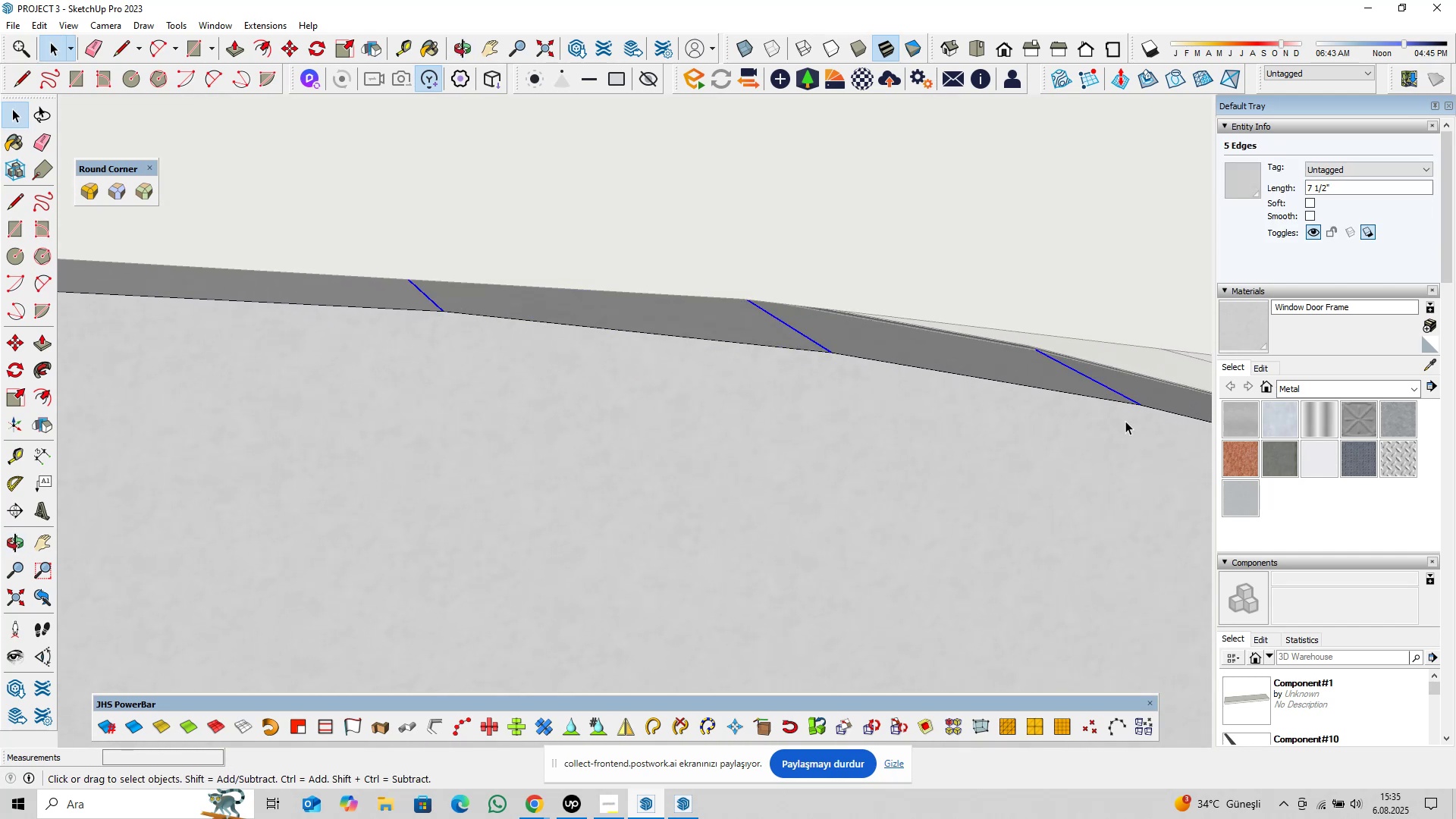 
hold_key(key=ShiftLeft, duration=0.52)
 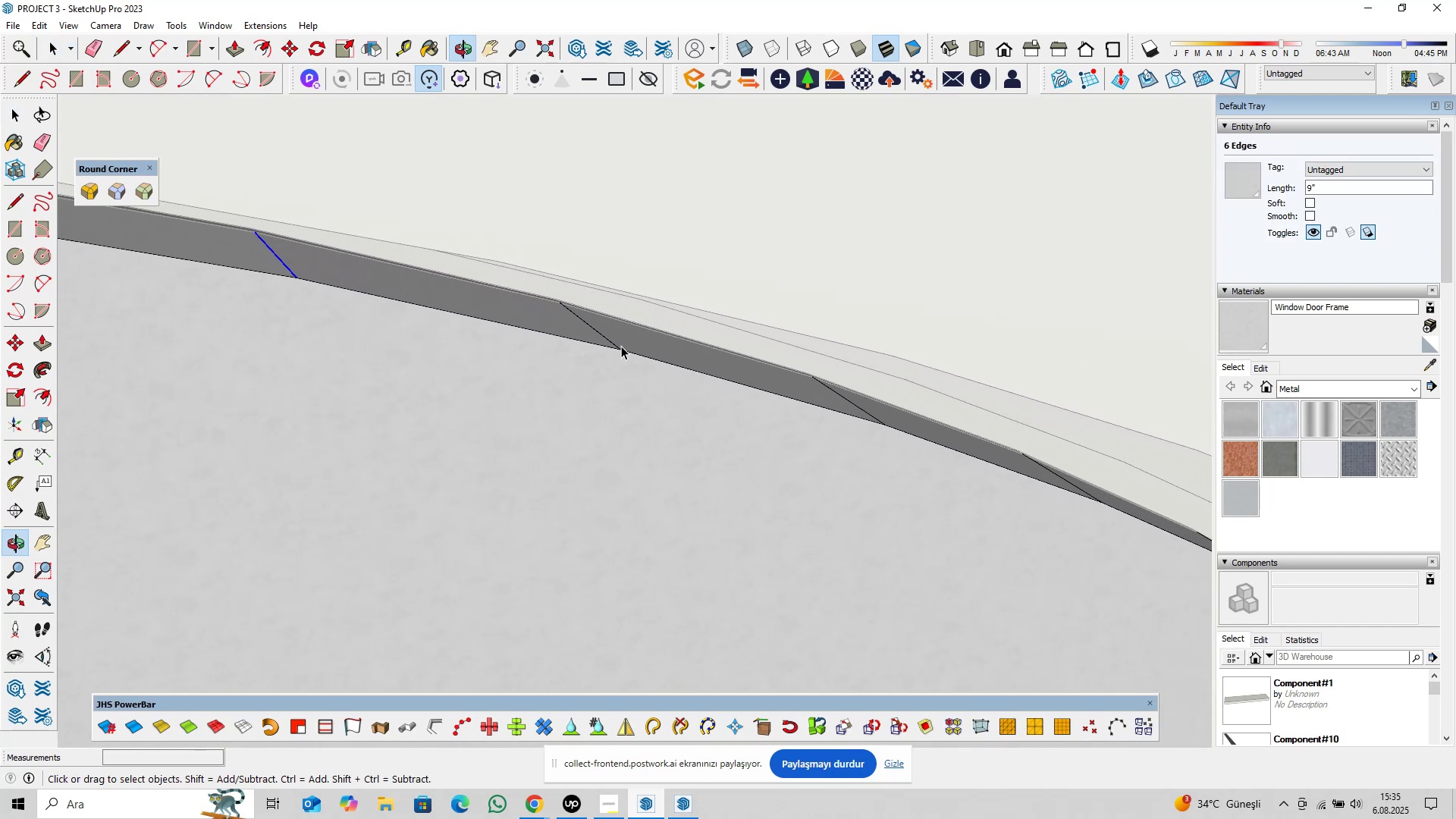 
hold_key(key=ControlLeft, duration=0.87)
left_click([610, 338])
 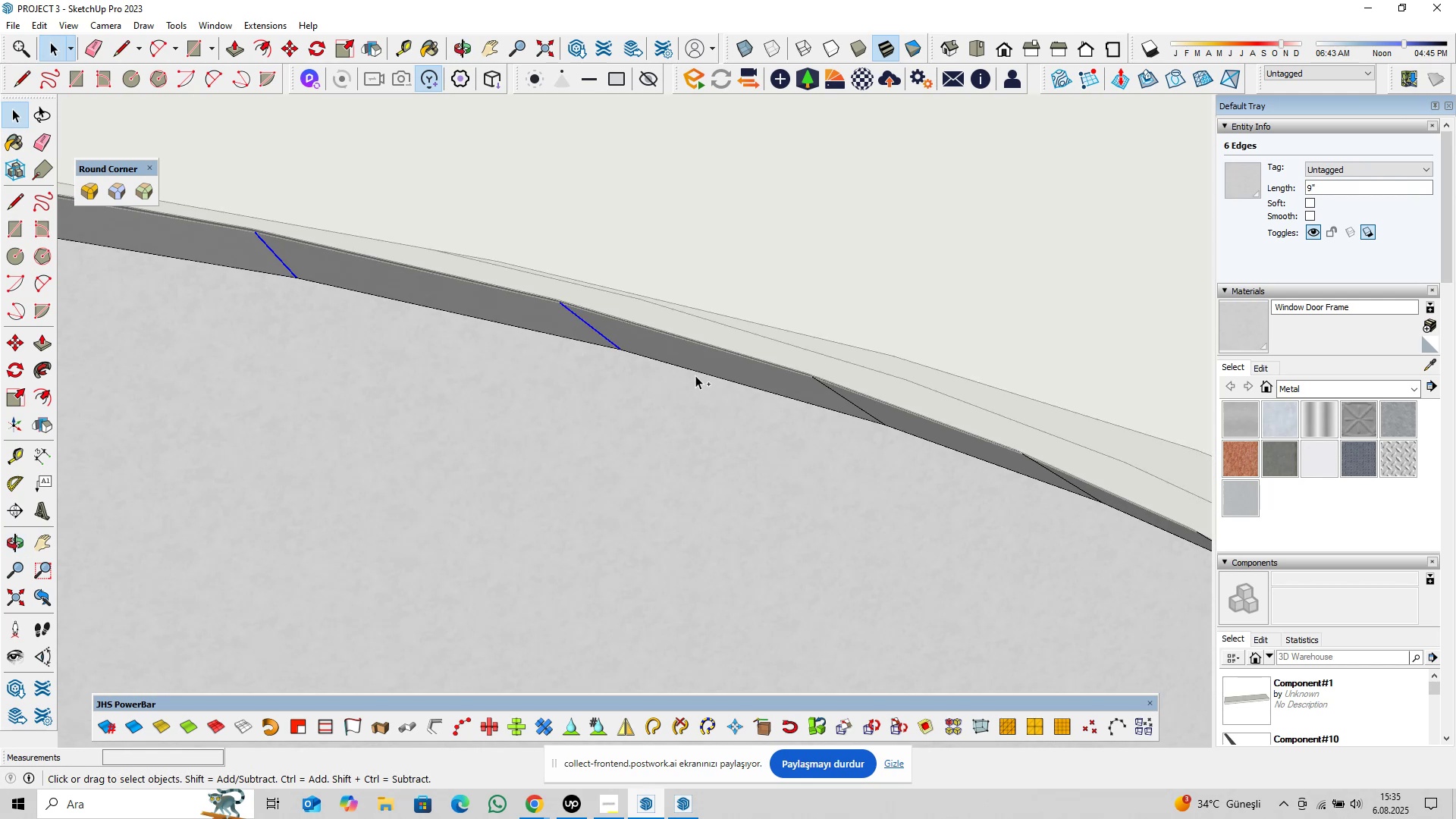 
hold_key(key=ShiftLeft, duration=0.42)
 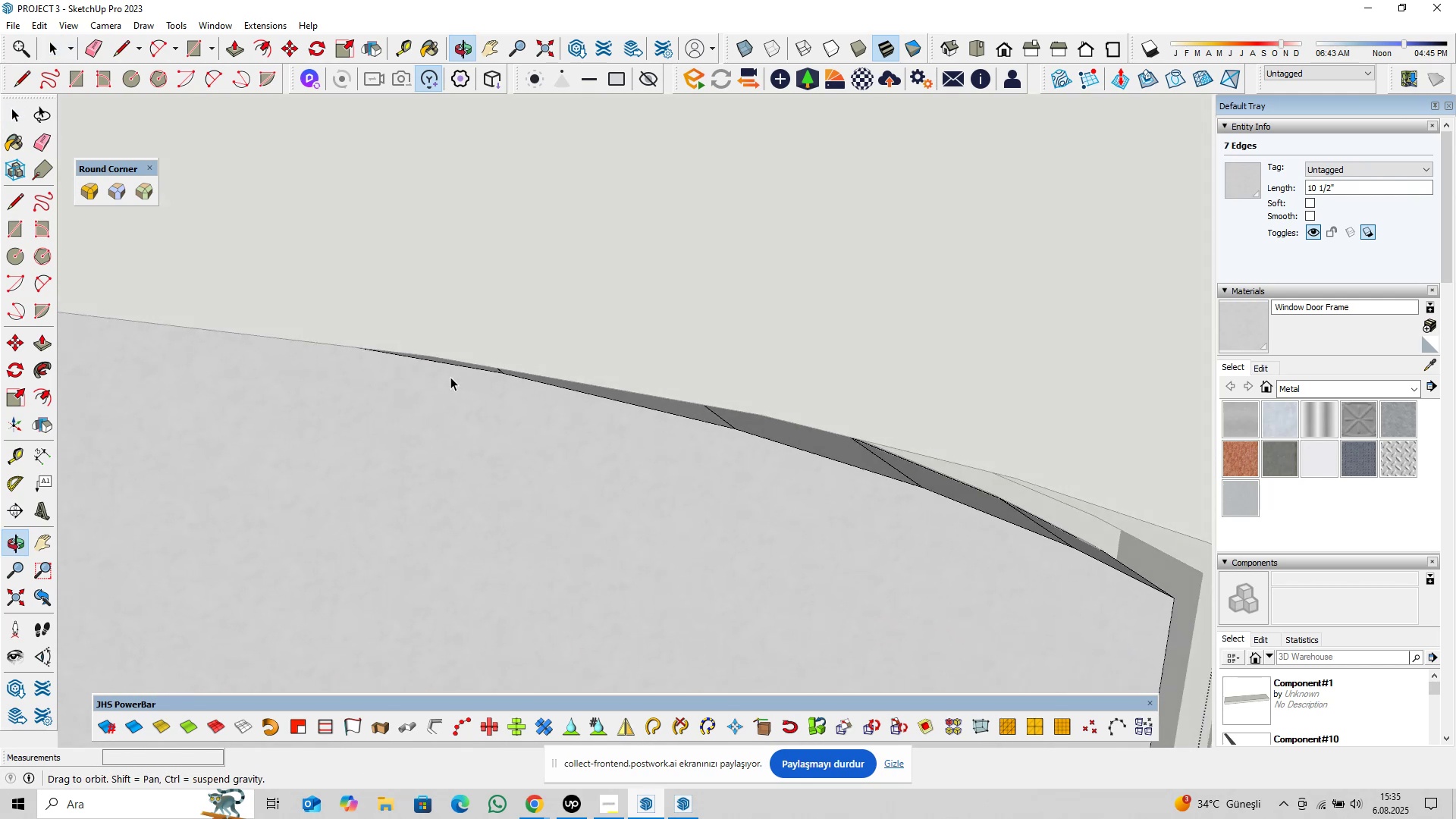 
scroll: coordinate [501, 369], scroll_direction: up, amount: 9.0
 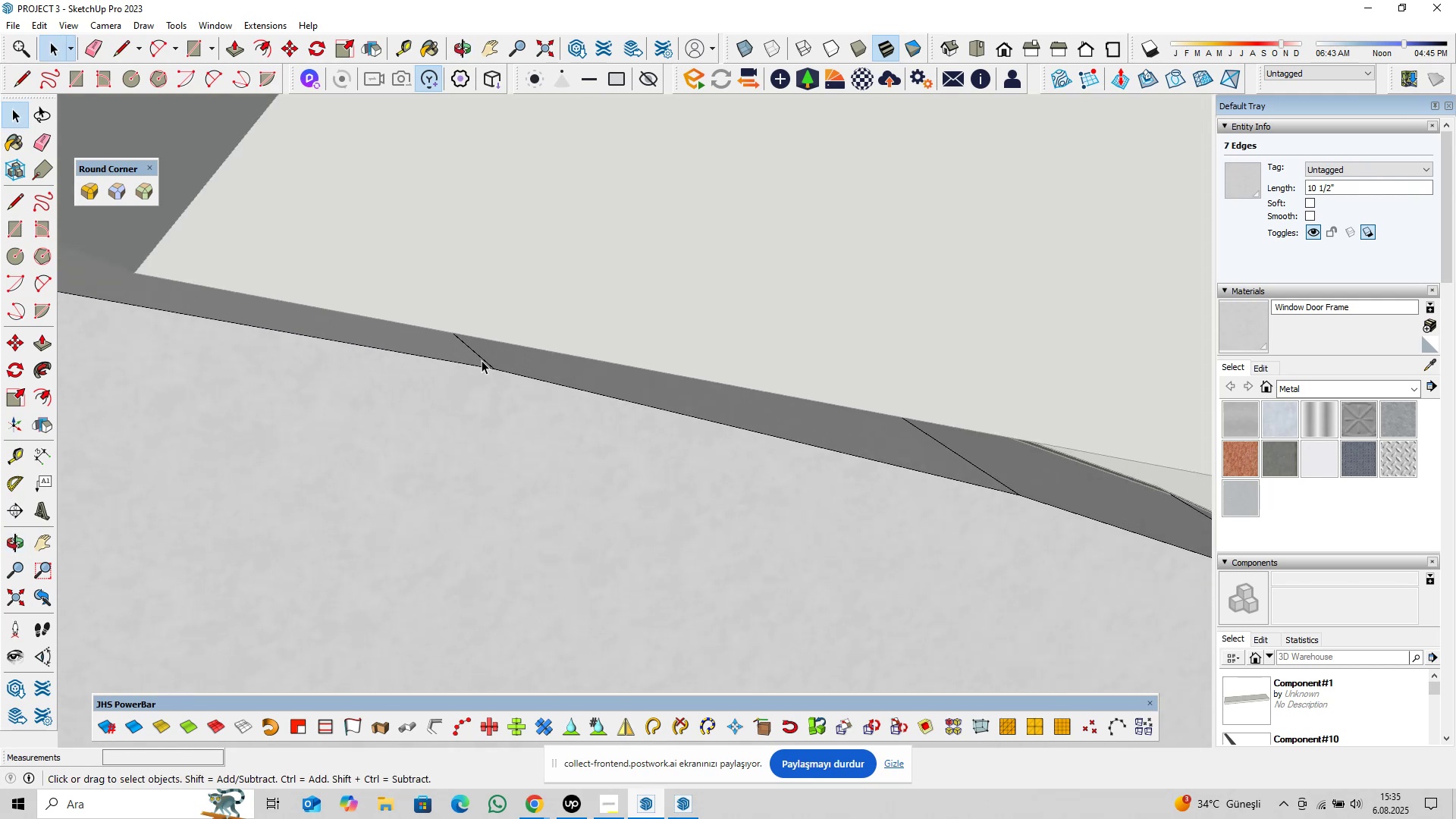 
hold_key(key=ControlLeft, duration=1.36)
left_click([478, 354])
 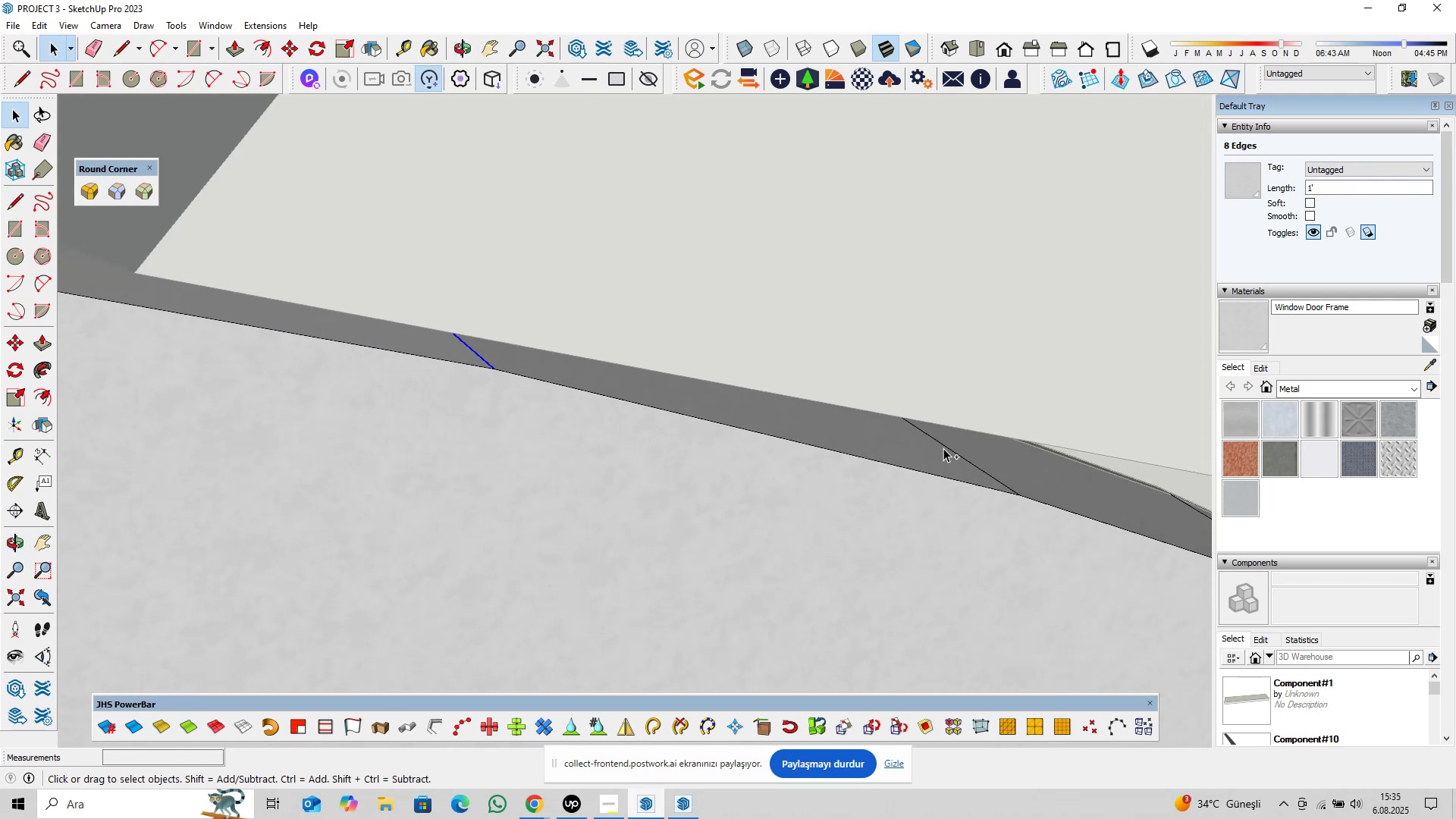 
left_click([947, 448])
 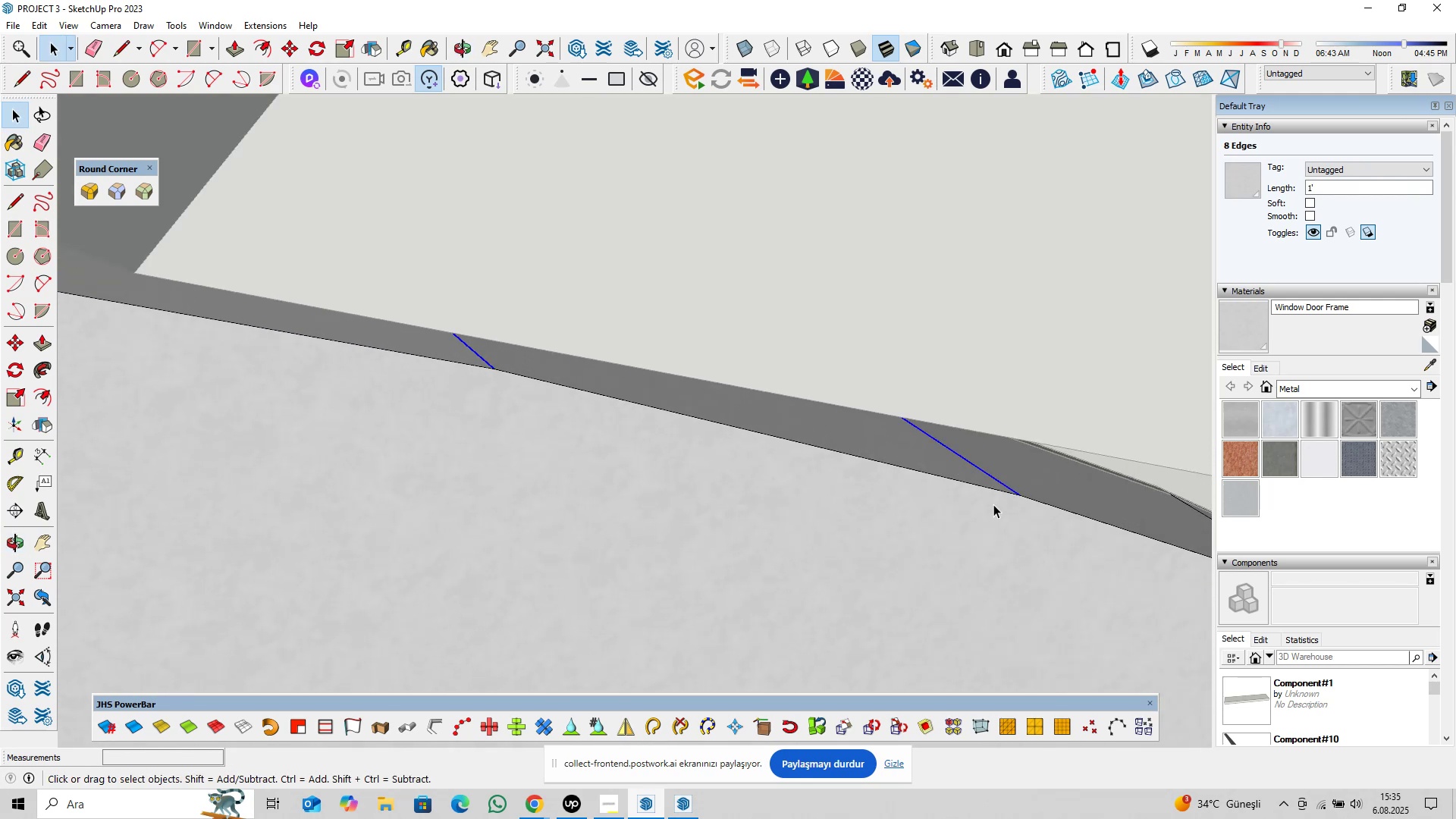 
hold_key(key=ShiftLeft, duration=0.52)
 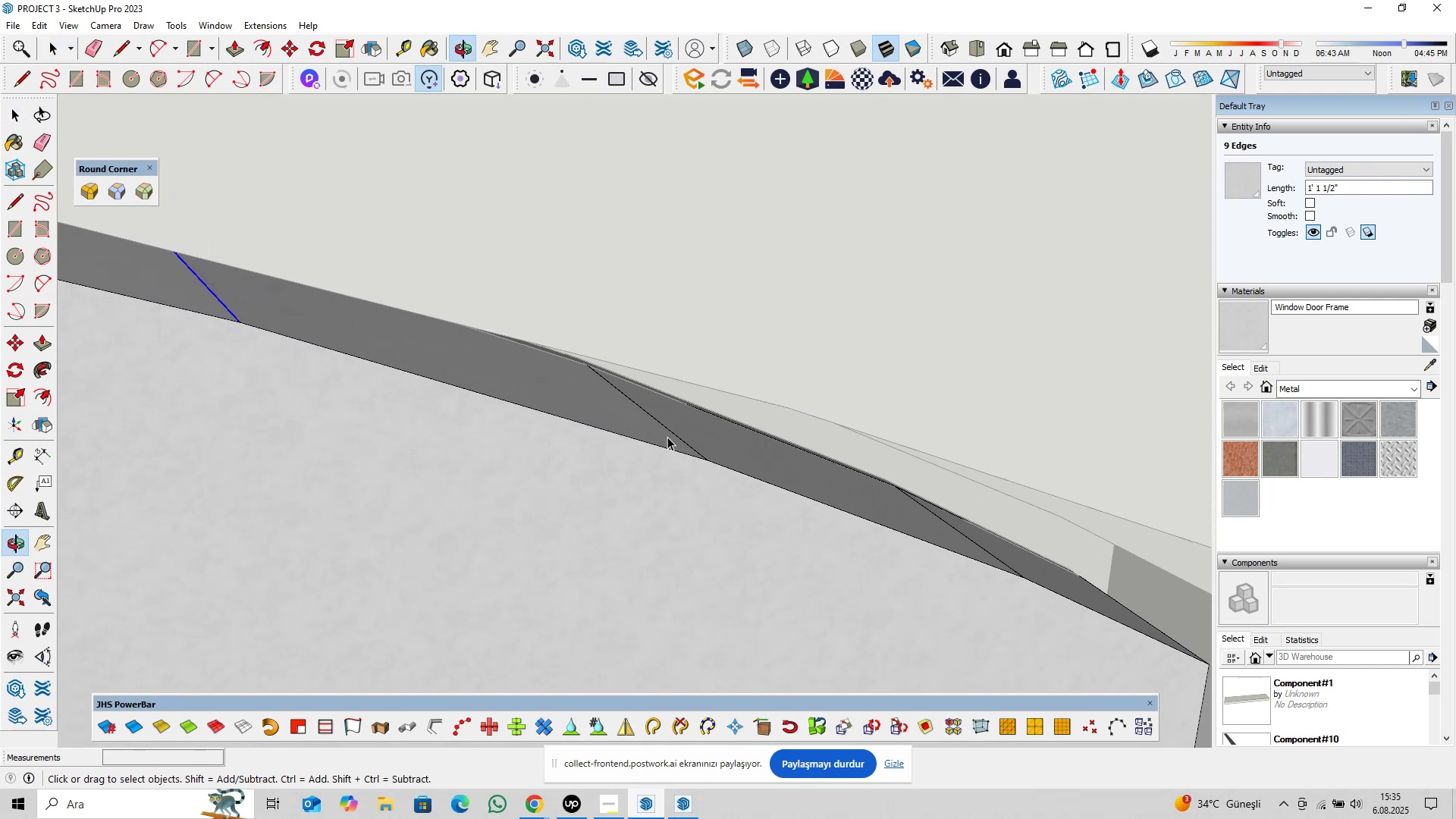 
hold_key(key=ControlLeft, duration=0.78)
left_click([679, 435])
 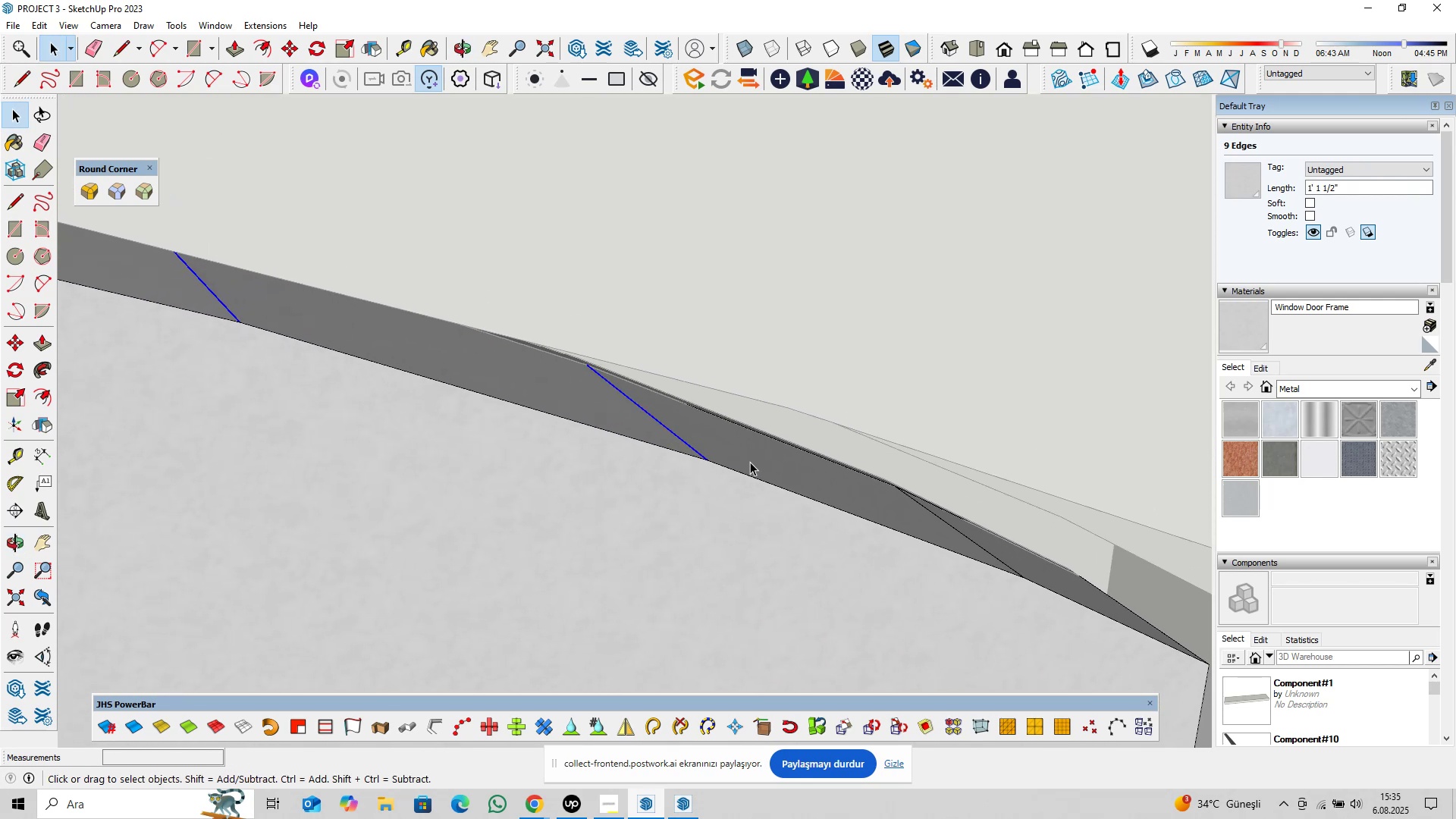 
hold_key(key=ShiftLeft, duration=0.5)
 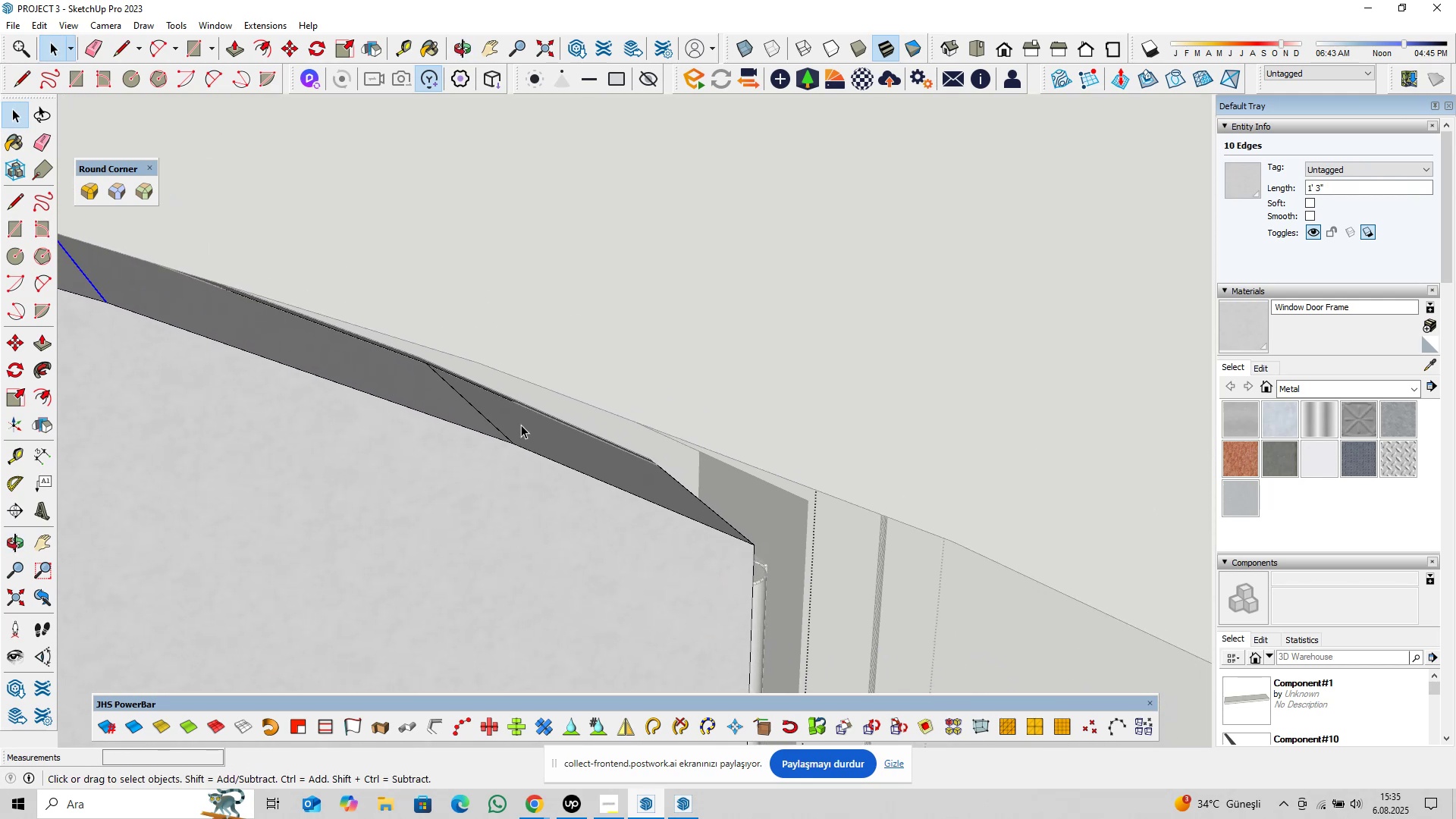 
scroll: coordinate [518, 425], scroll_direction: up, amount: 2.0
 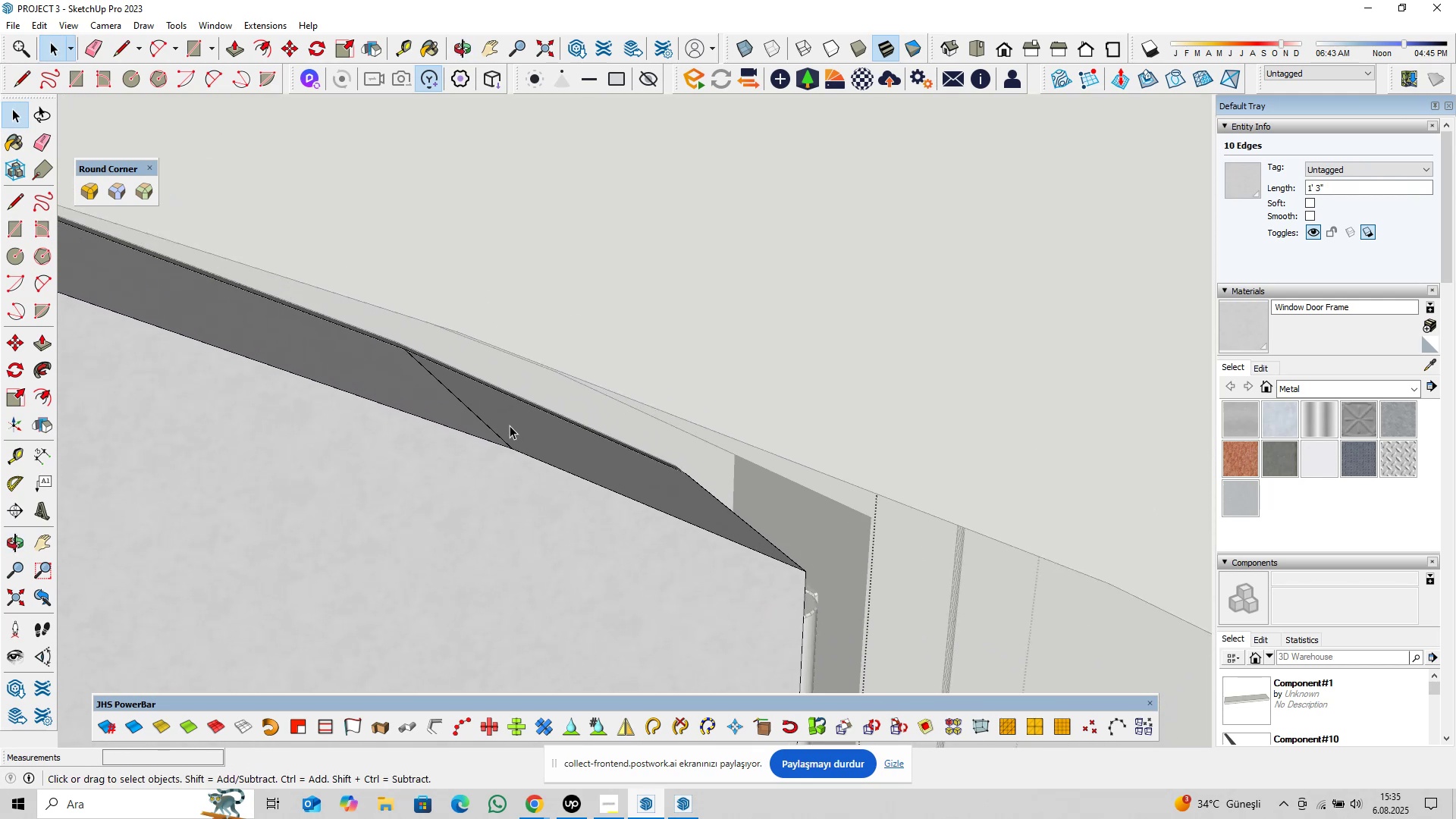 
hold_key(key=ControlLeft, duration=0.71)
left_click([489, 430])
 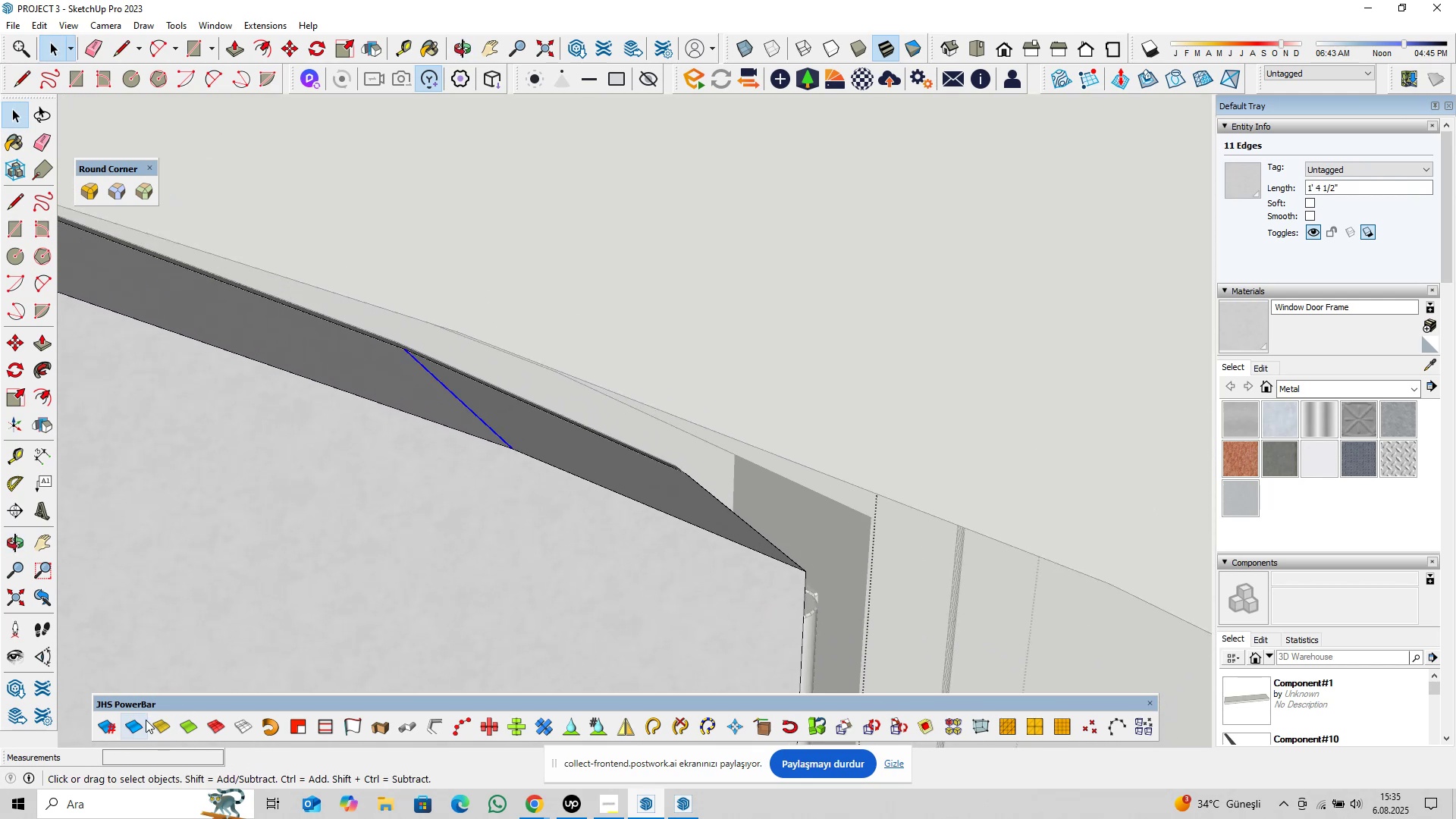 
left_click([143, 720])
 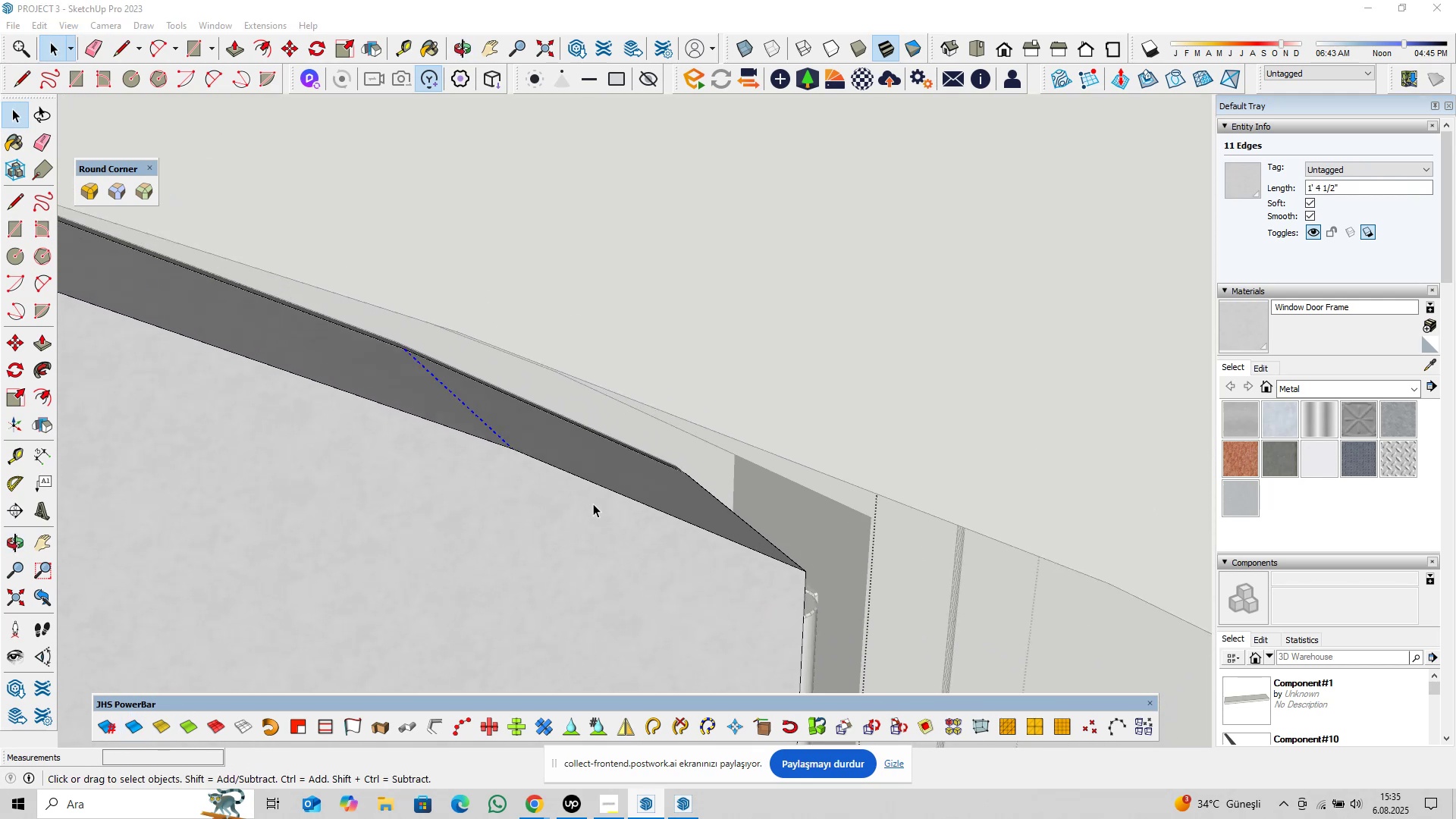 
left_click([613, 482])
 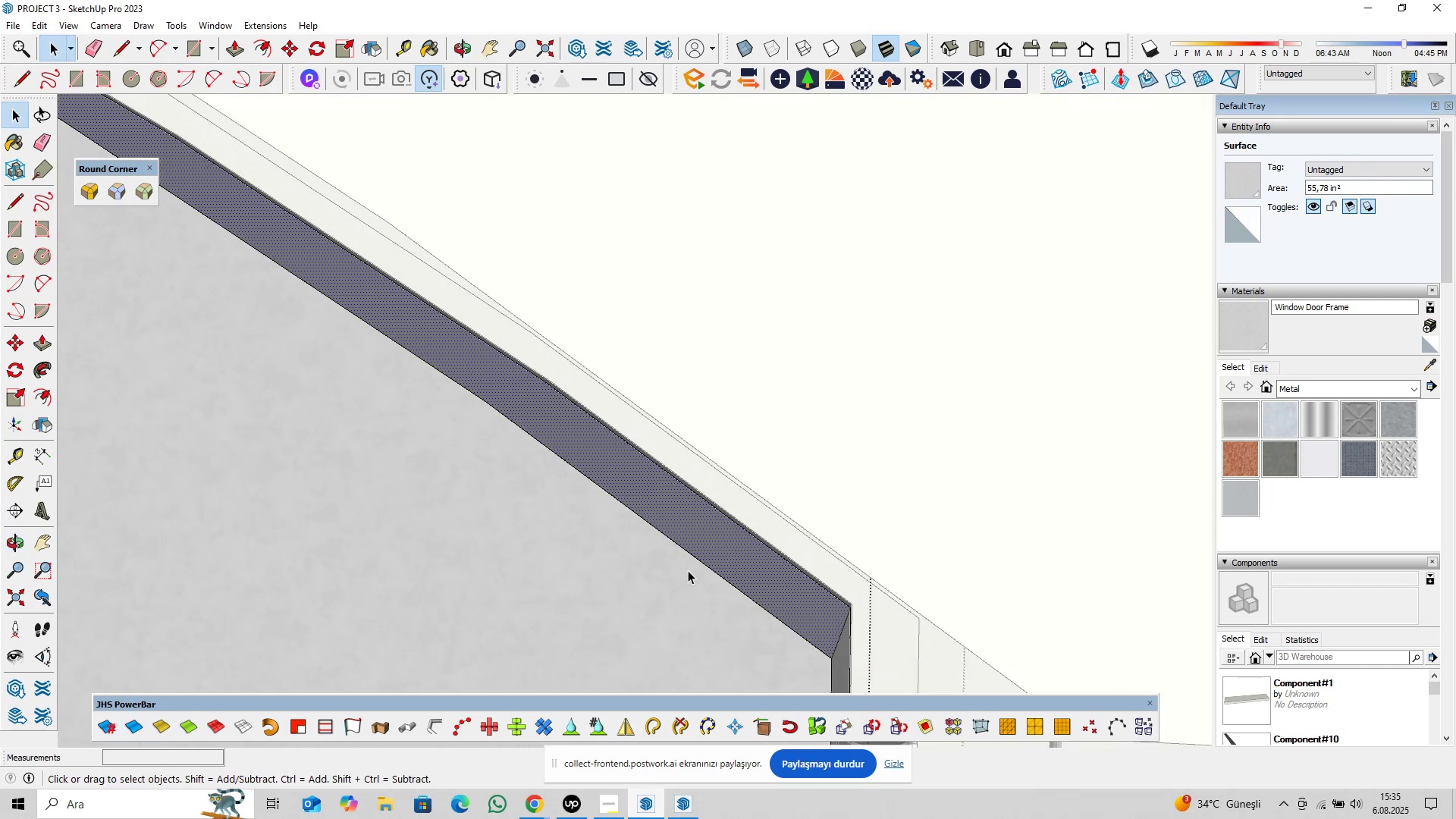 
left_click([697, 560])
 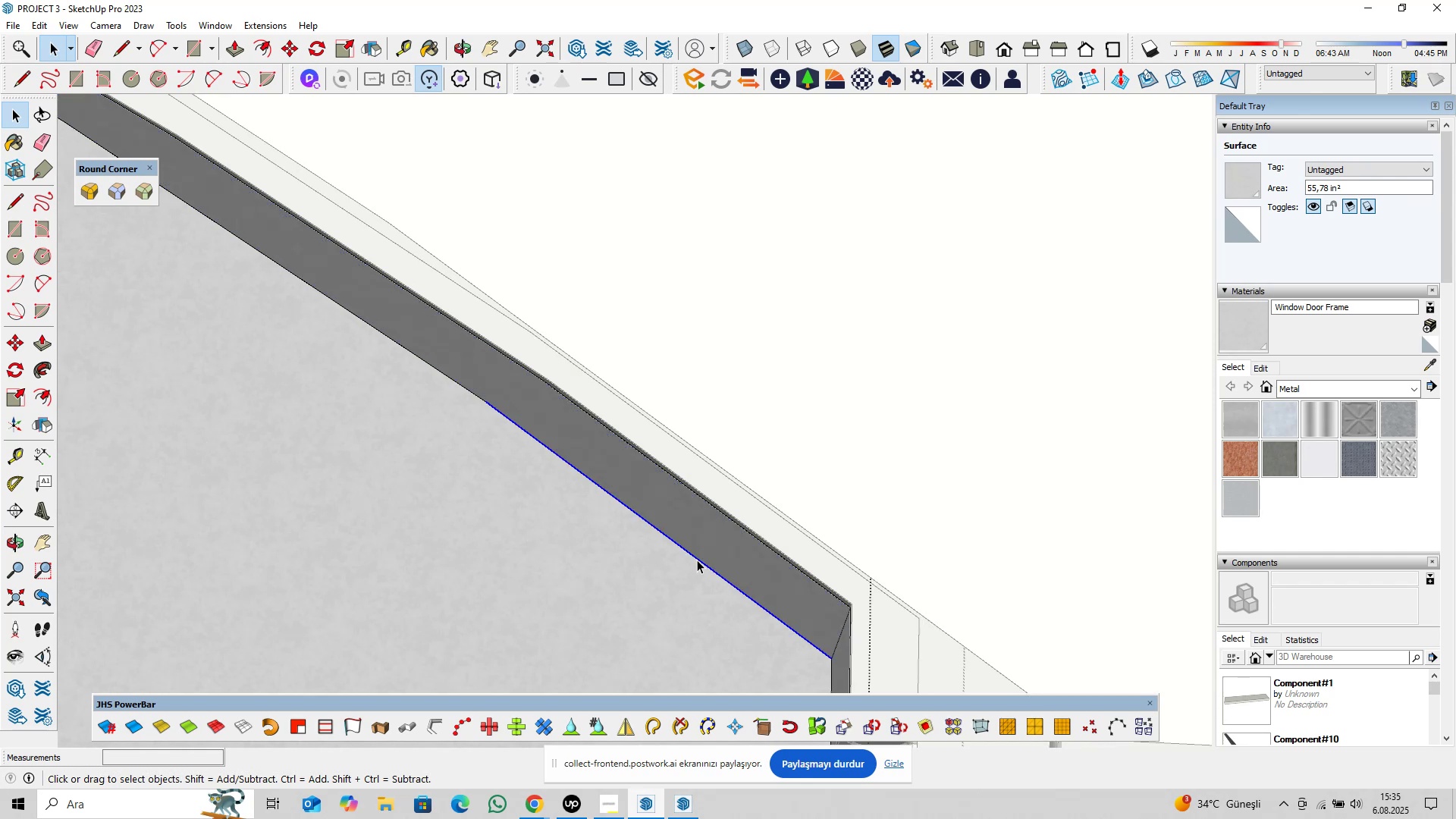 
right_click([697, 560])
 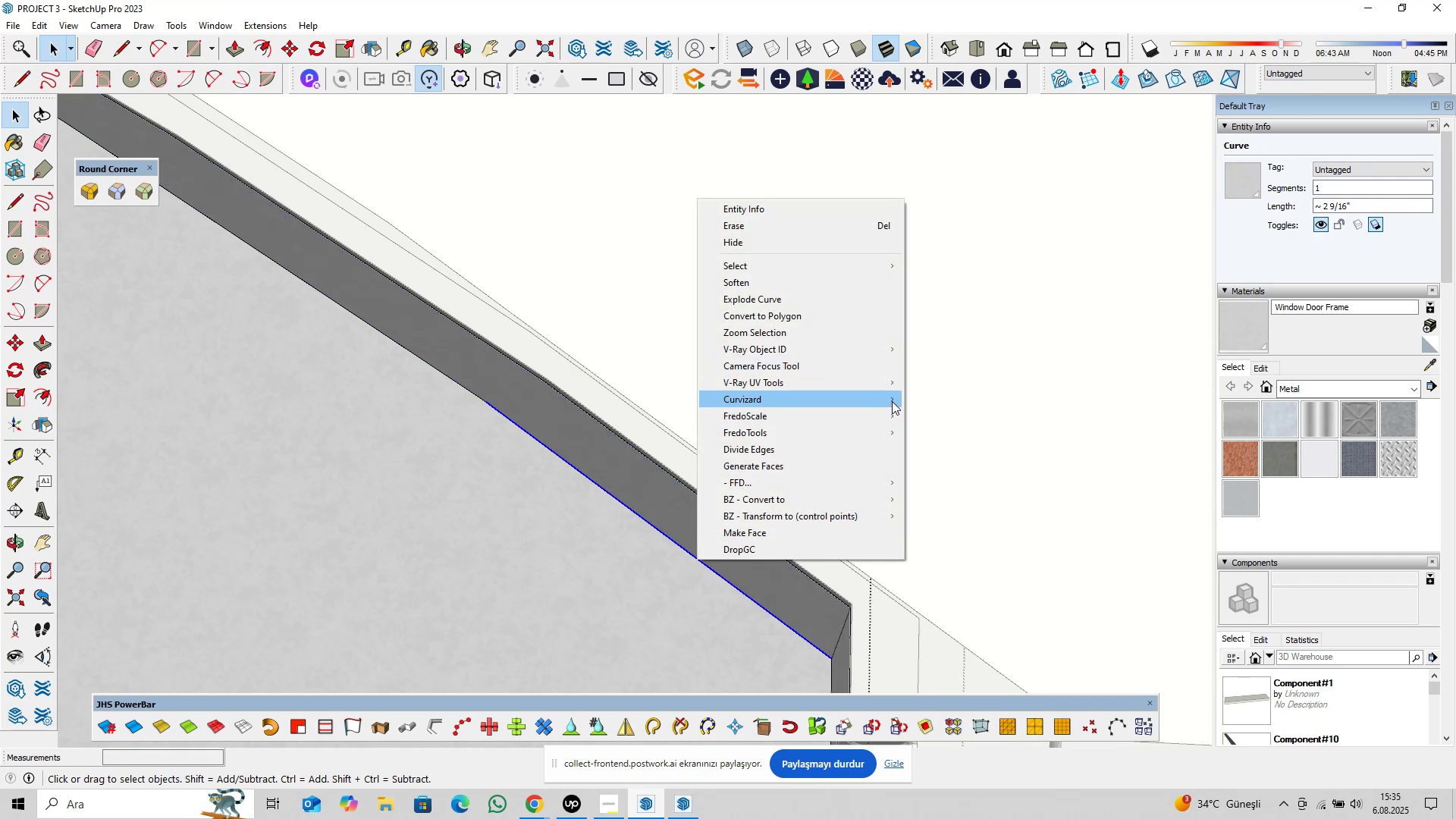 
left_click([930, 401])
 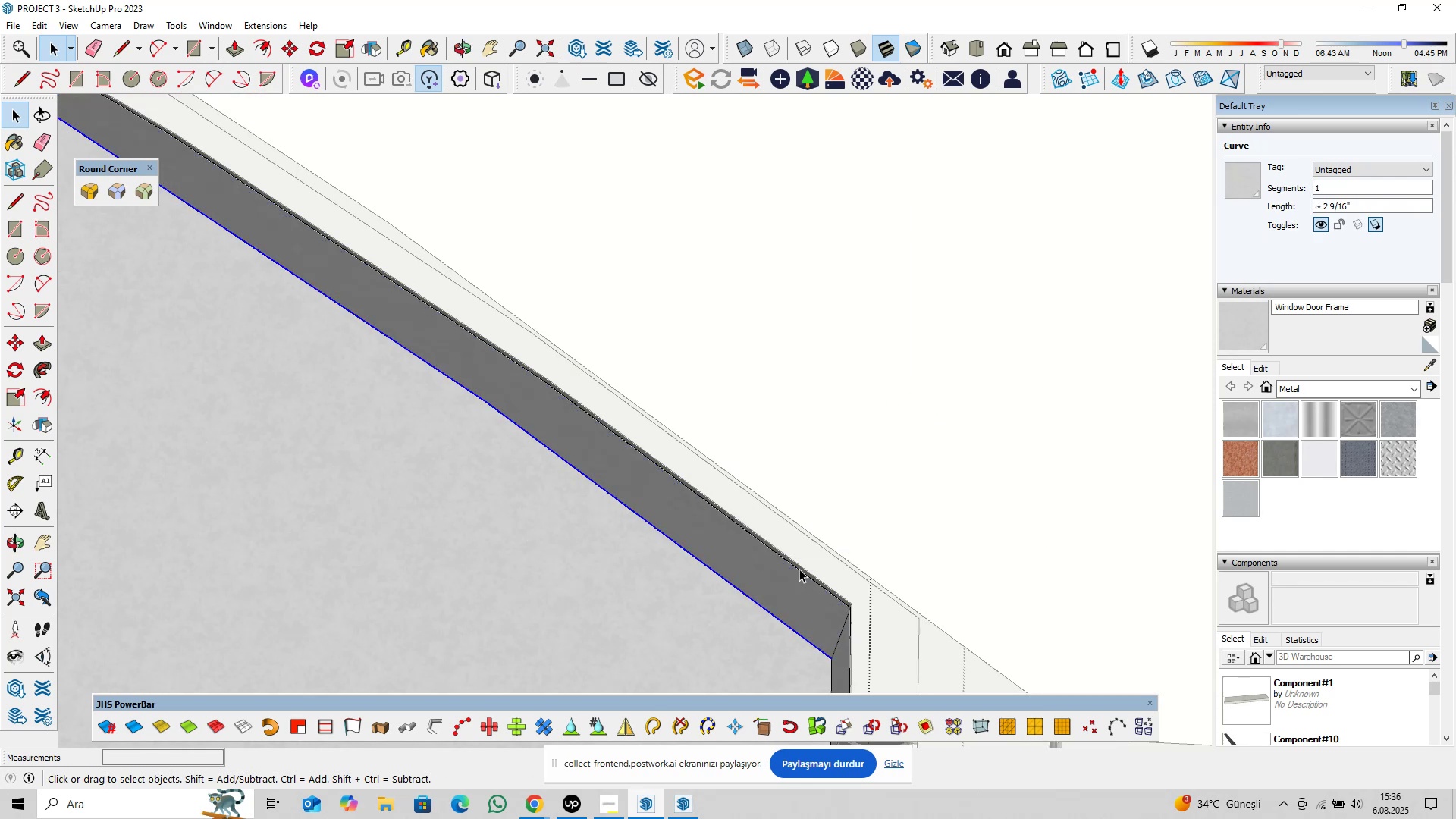 
left_click([805, 576])
 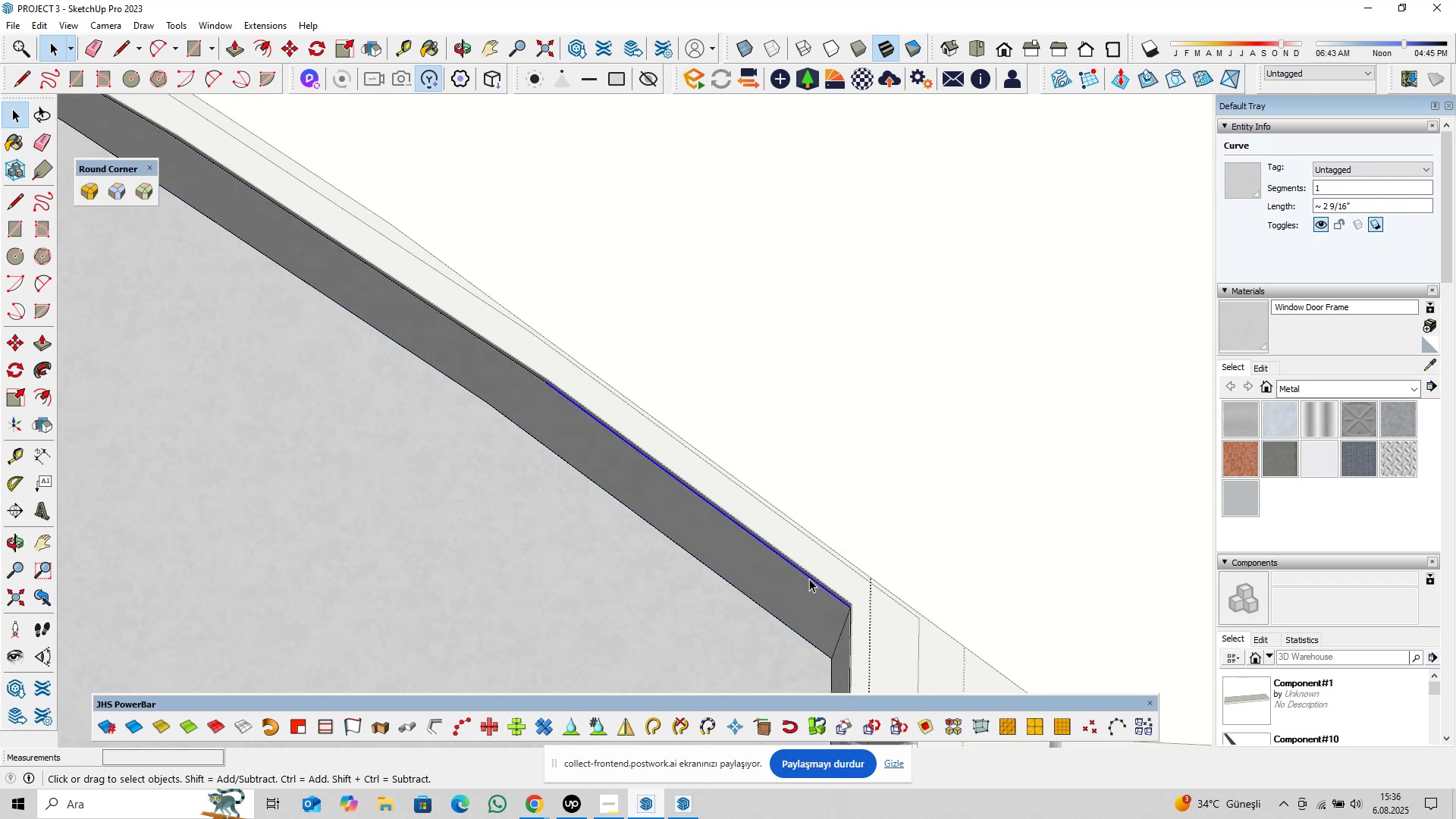 
right_click([809, 579])
 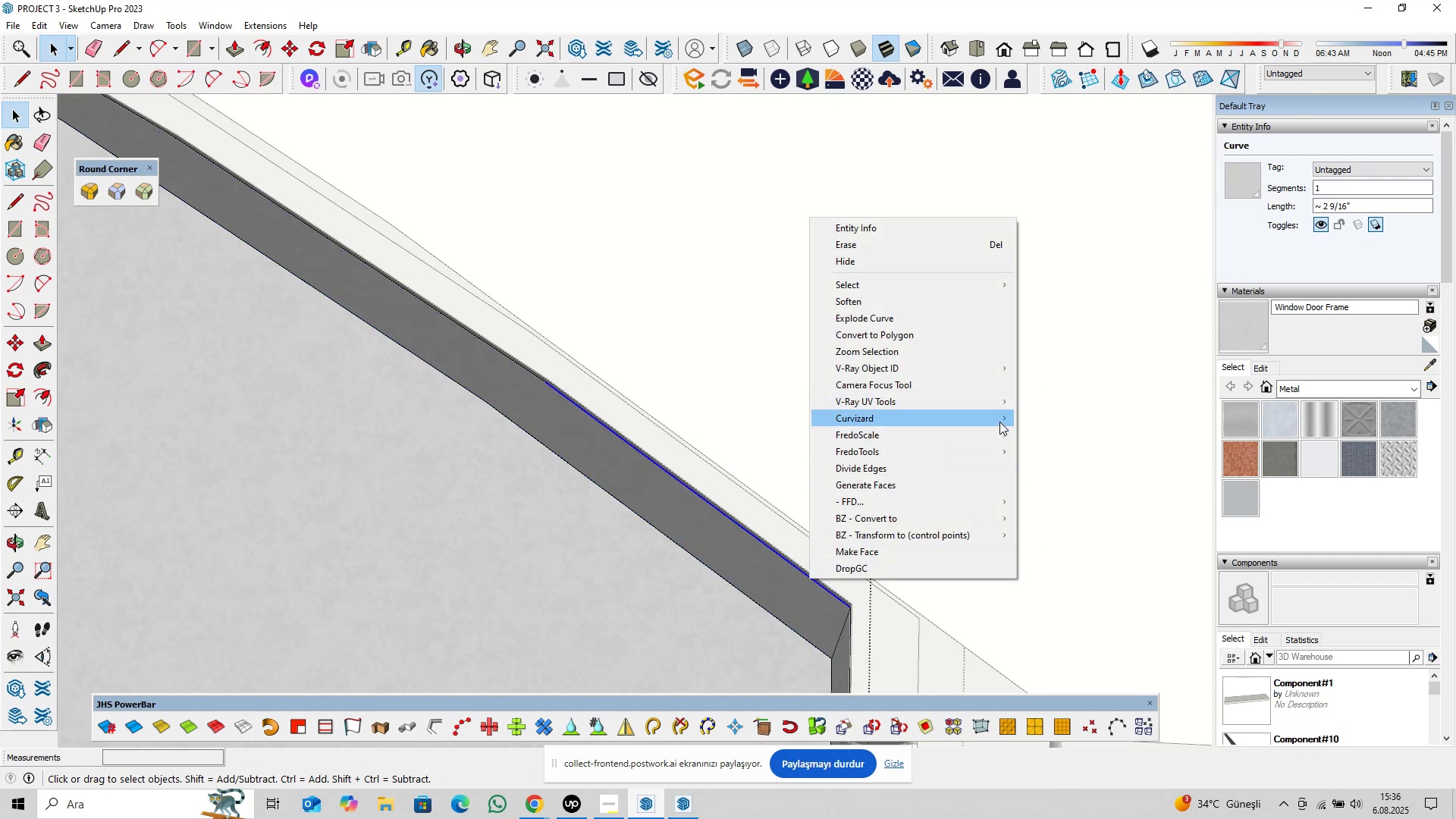 
left_click([1030, 423])
 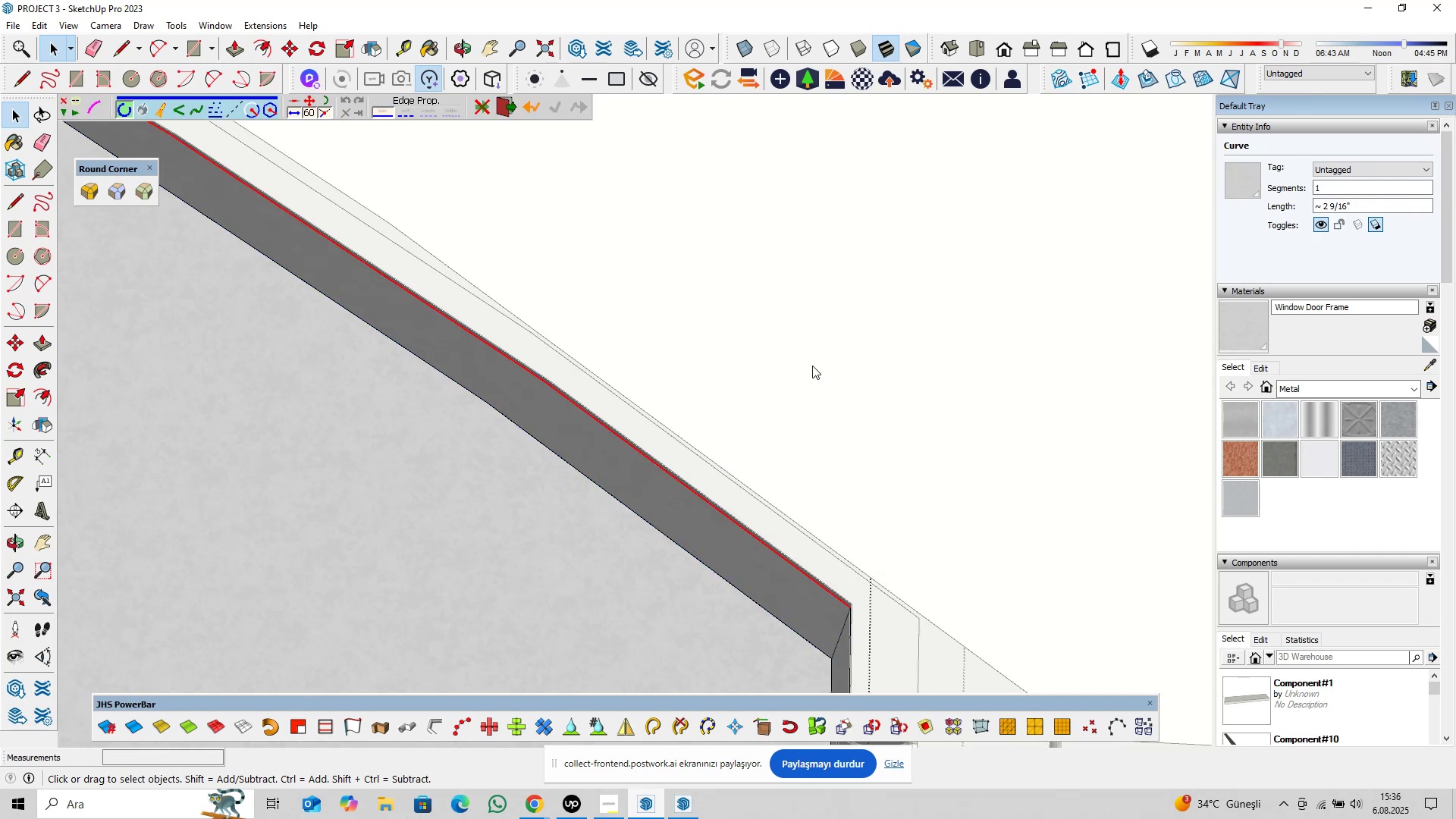 
scroll: coordinate [774, 396], scroll_direction: down, amount: 4.0
 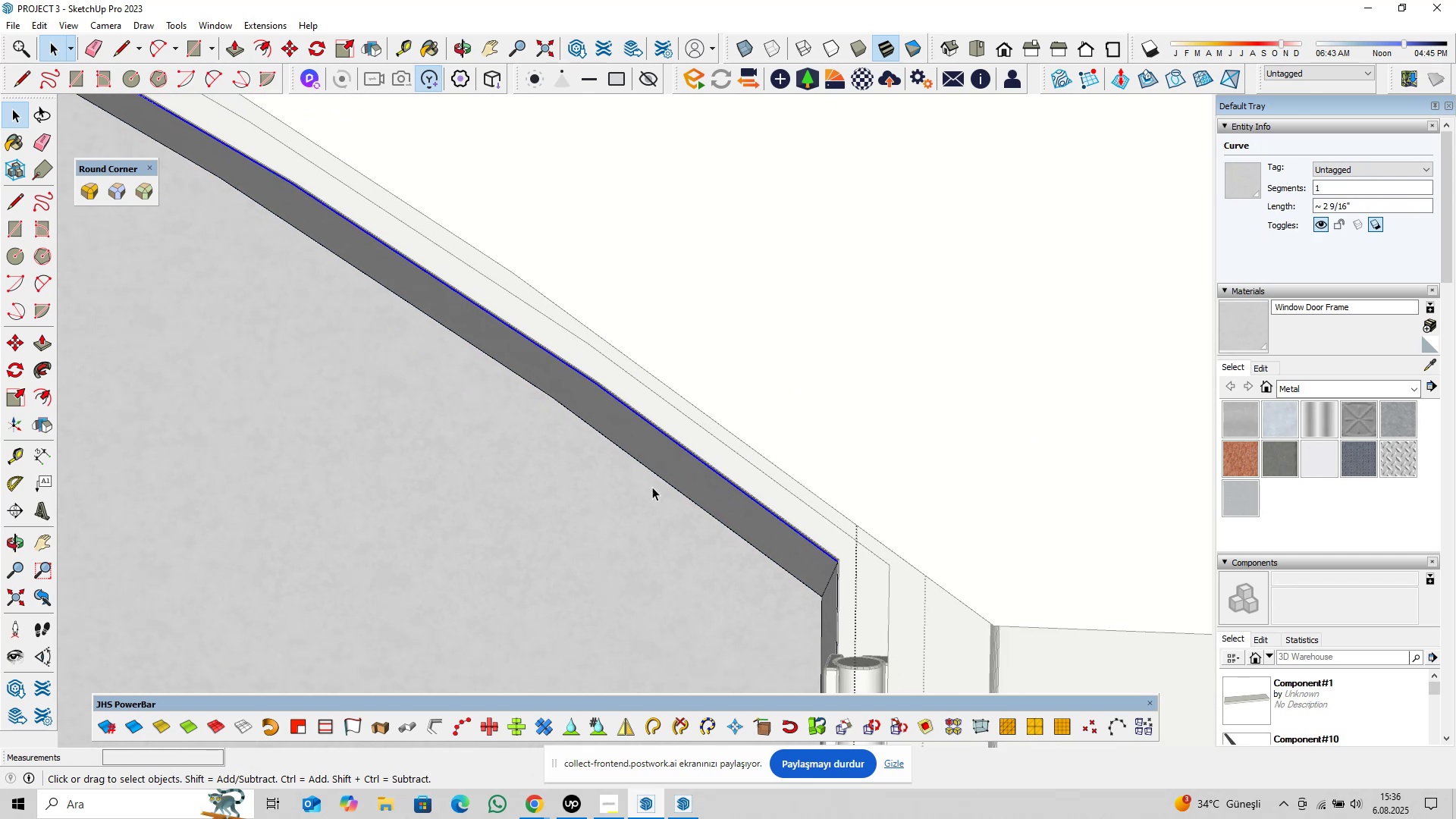 
key(Shift+ShiftLeft)
 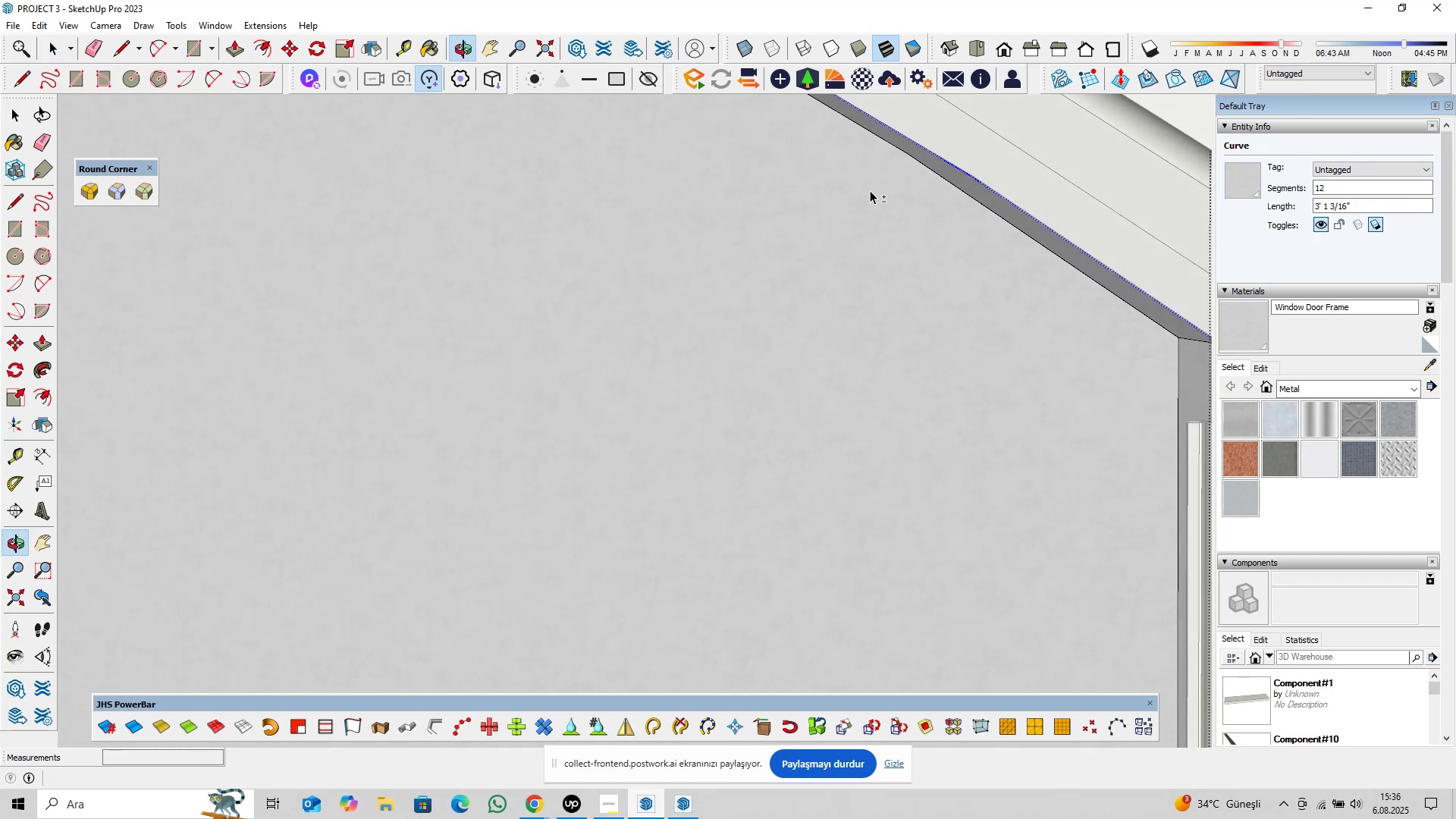 
scroll: coordinate [821, 296], scroll_direction: down, amount: 12.0
 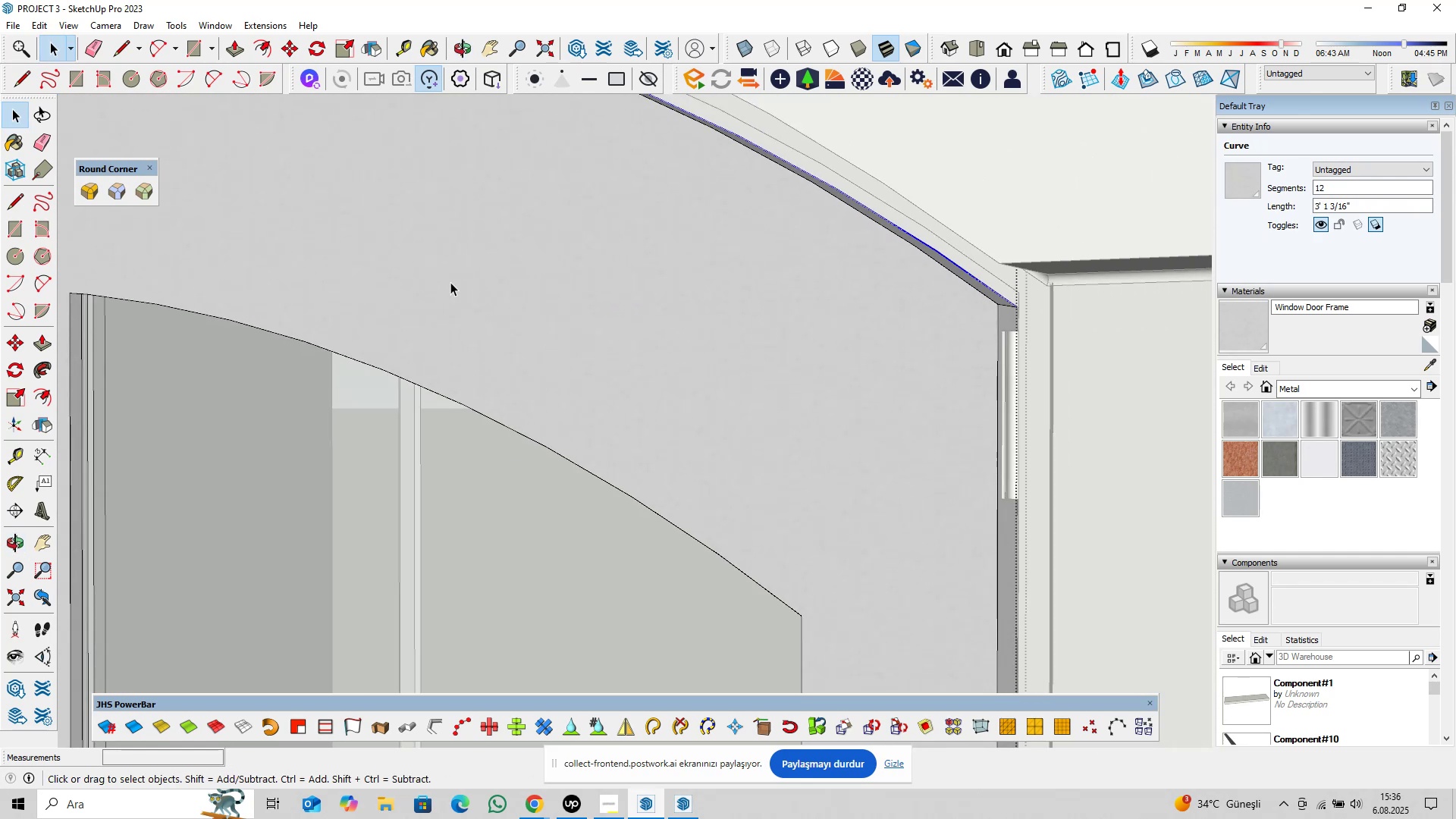 
hold_key(key=ShiftLeft, duration=0.5)
 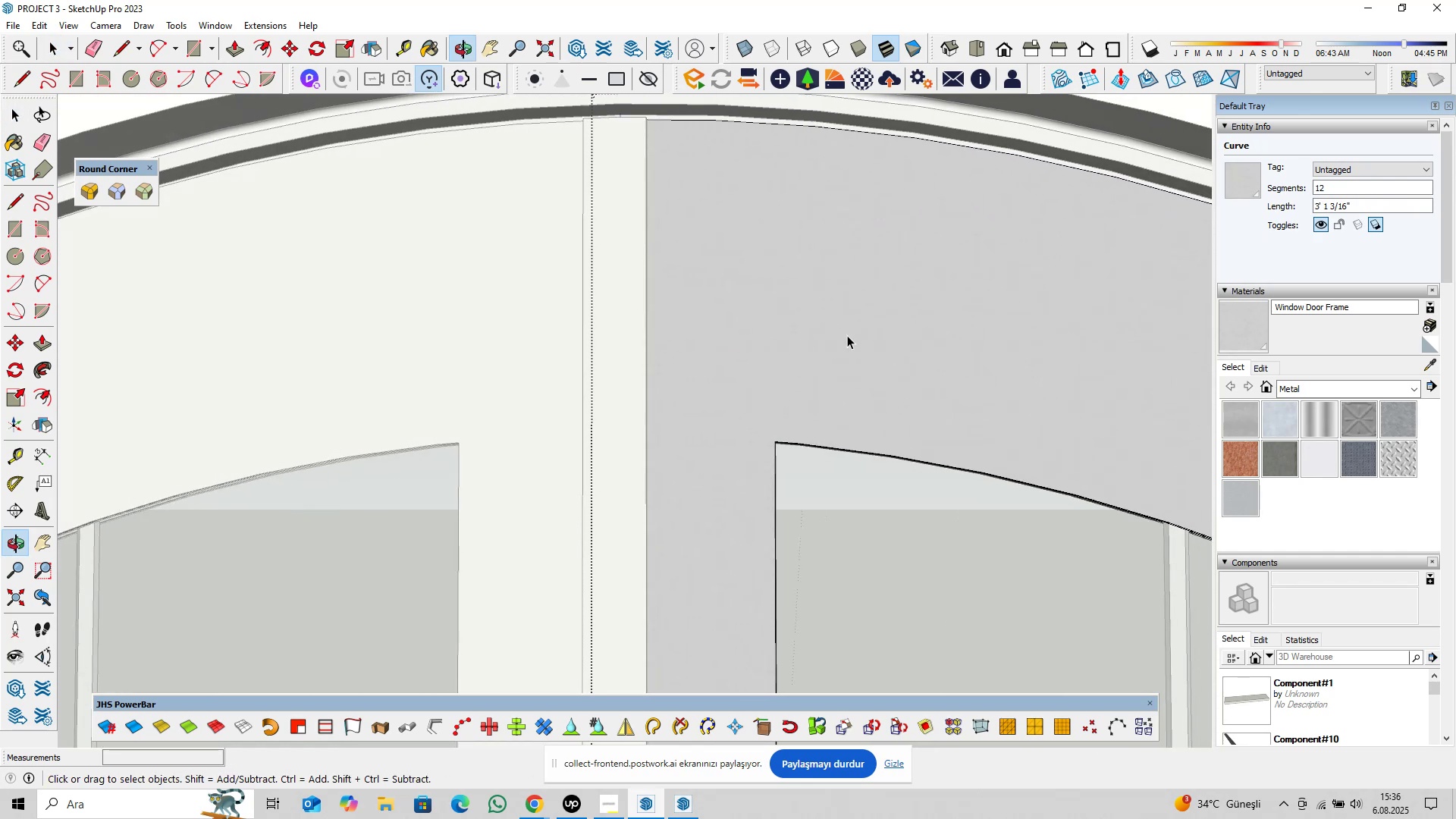 
scroll: coordinate [691, 291], scroll_direction: down, amount: 9.0
 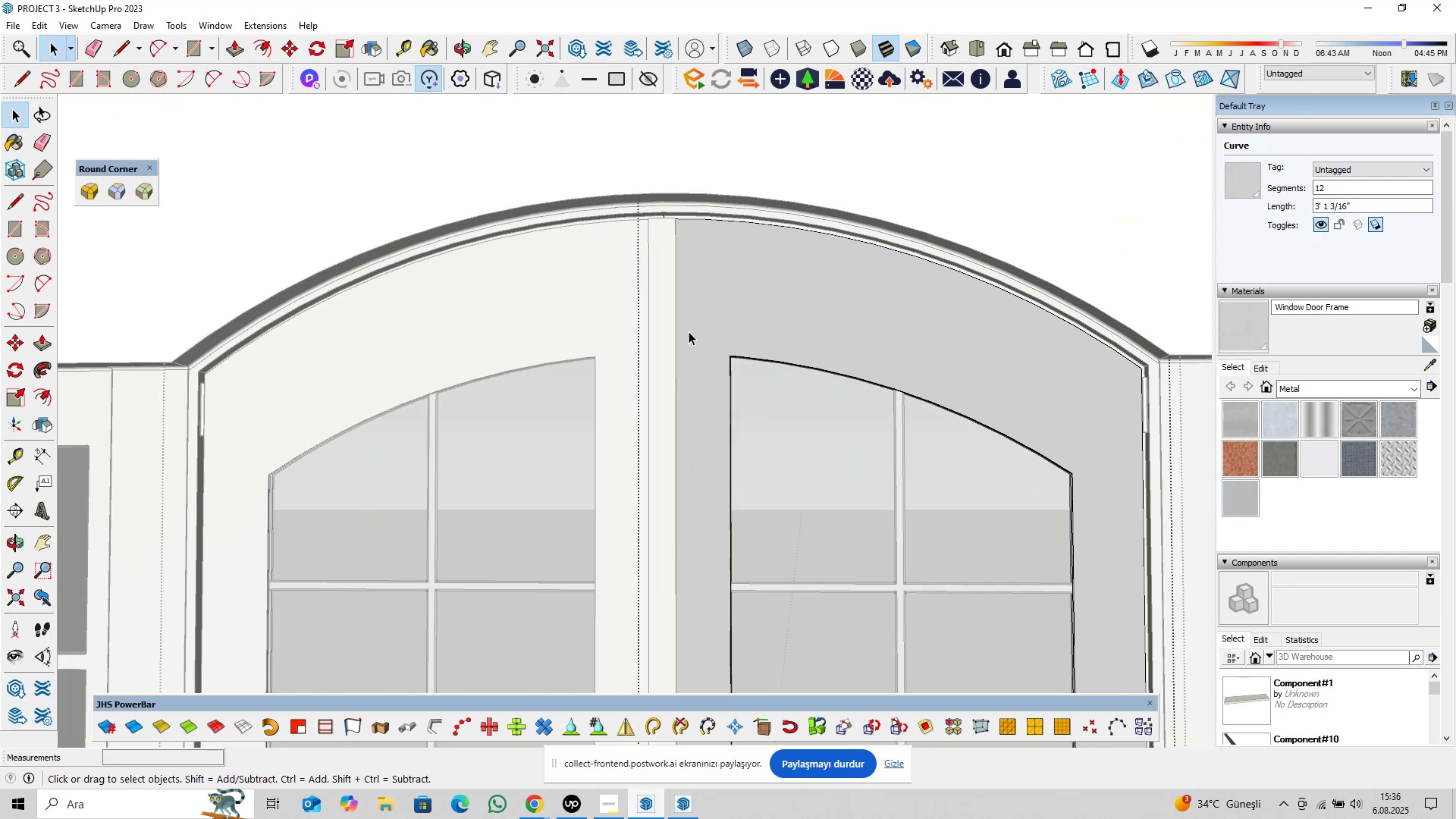 
key(Shift+ShiftLeft)
 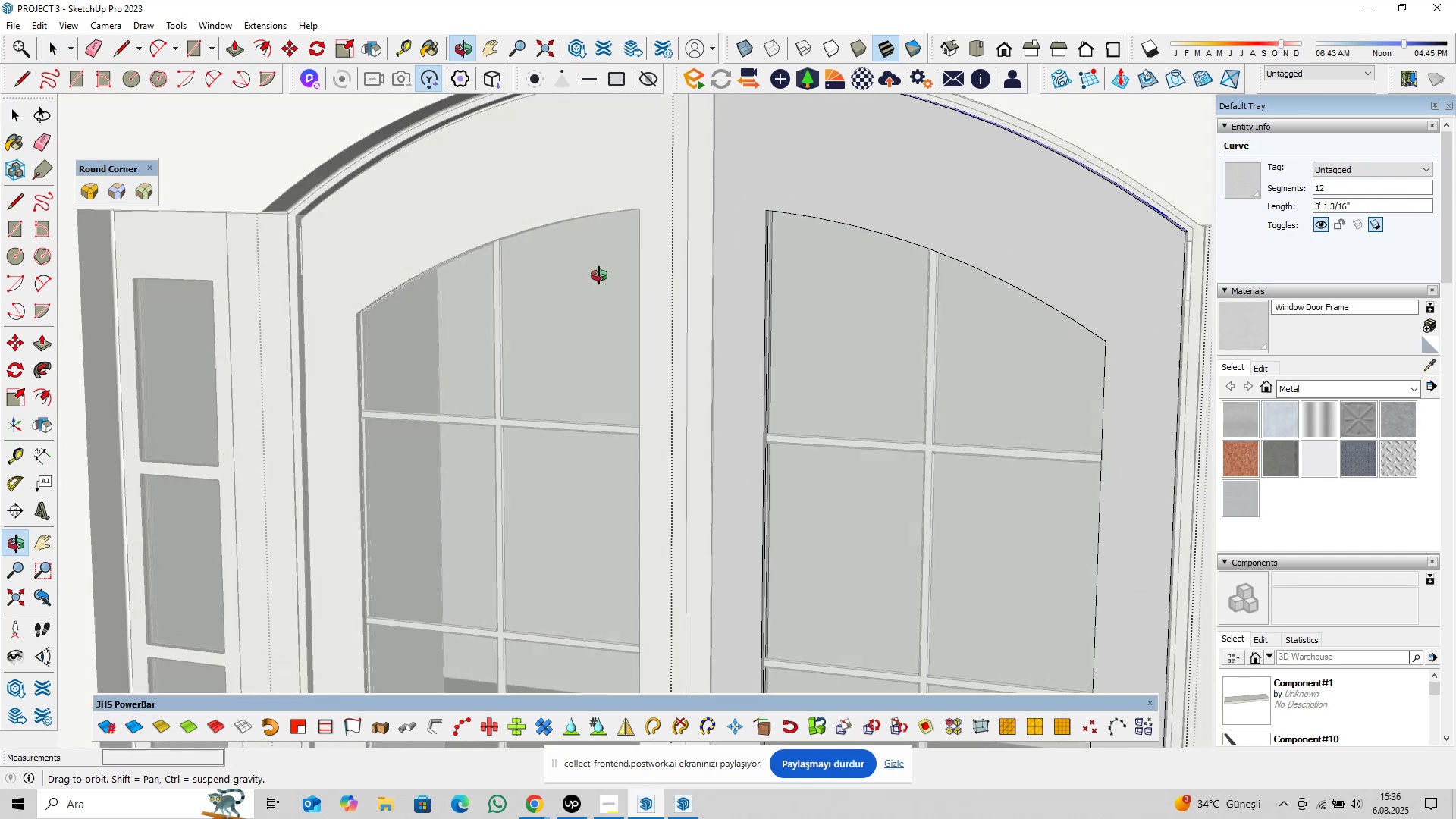 
key(Shift+ShiftLeft)
 